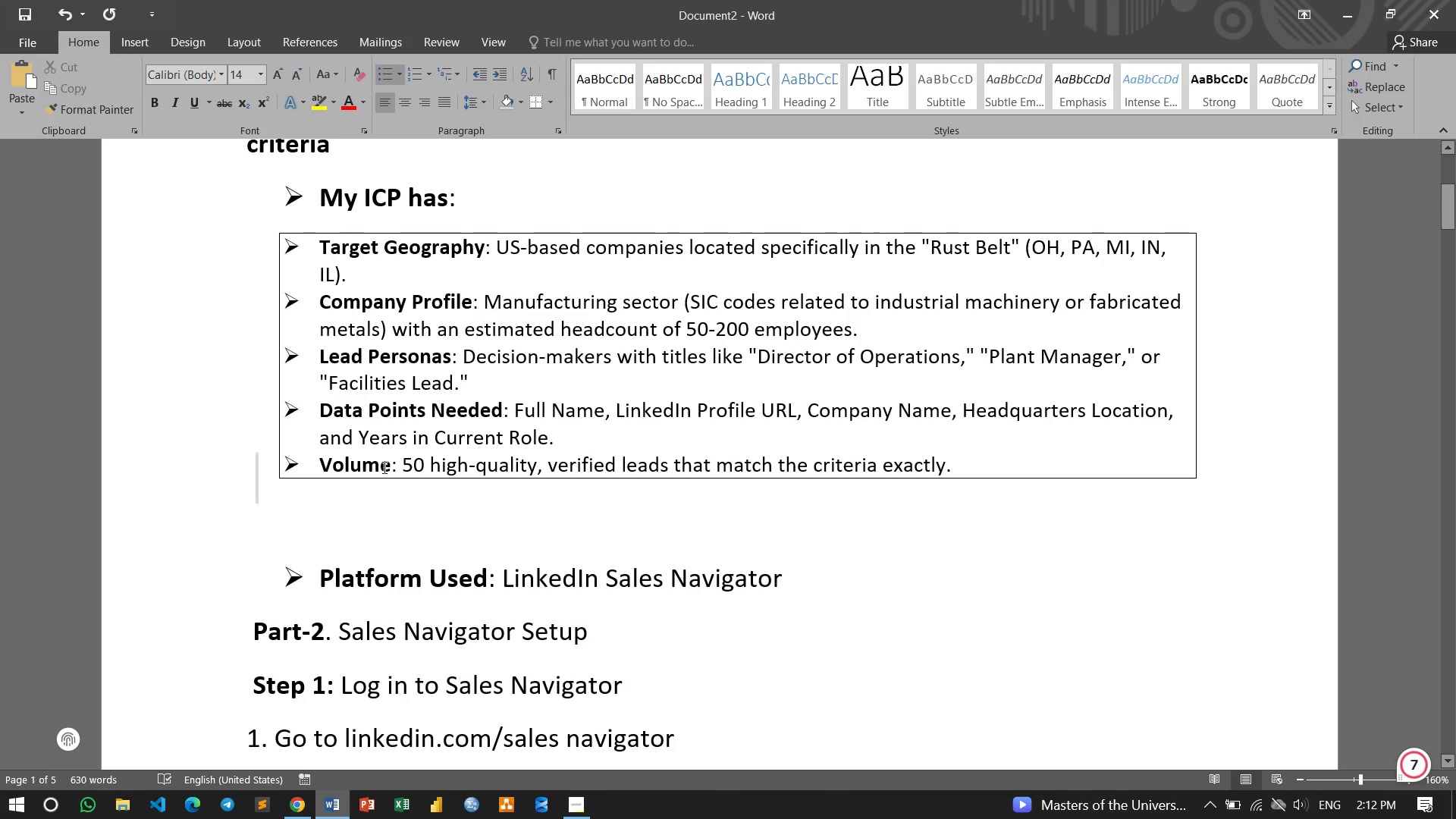 
left_click_drag(start_coordinate=[404, 464], to_coordinate=[532, 477])
 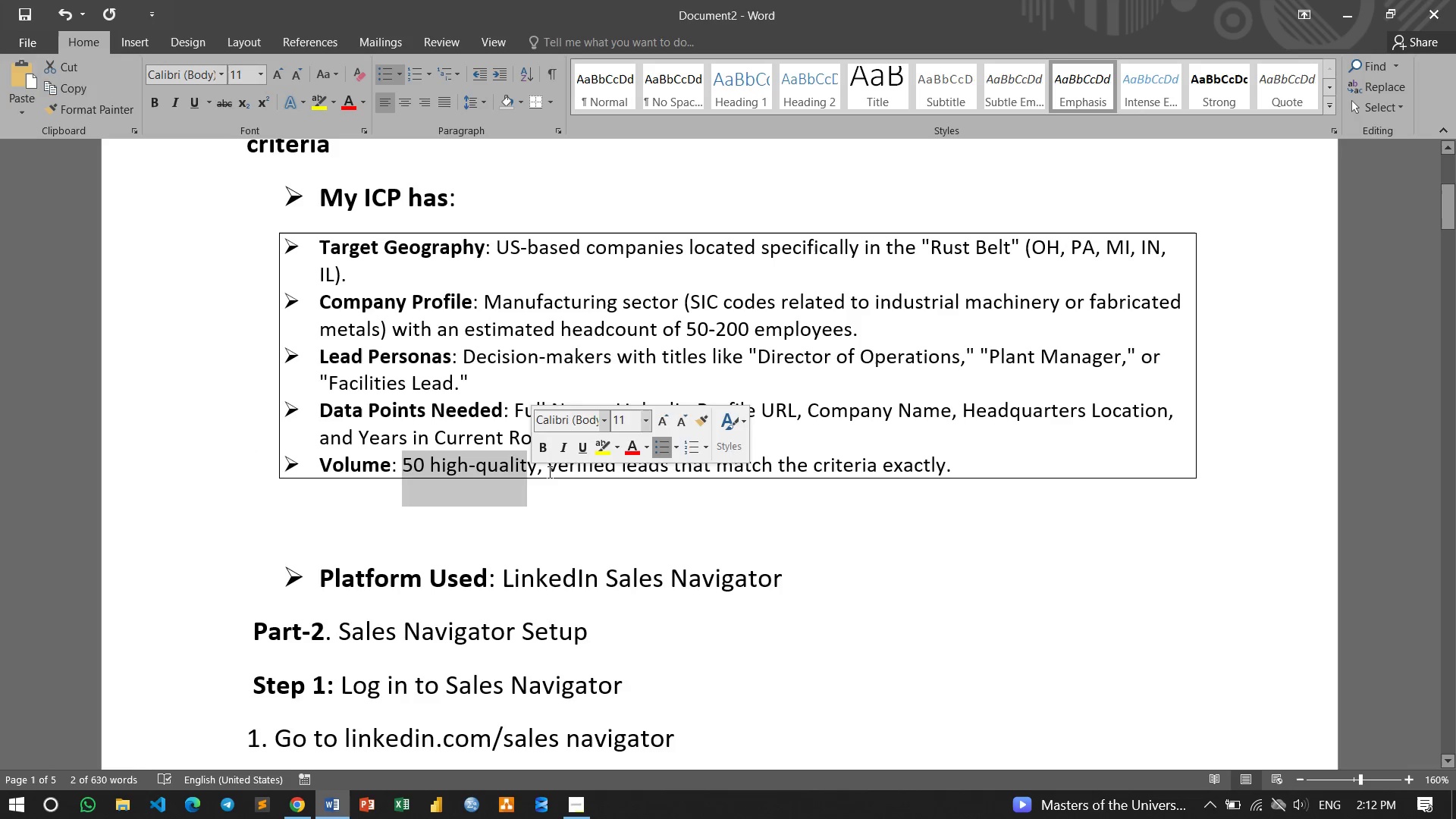 
left_click_drag(start_coordinate=[548, 472], to_coordinate=[662, 468])
 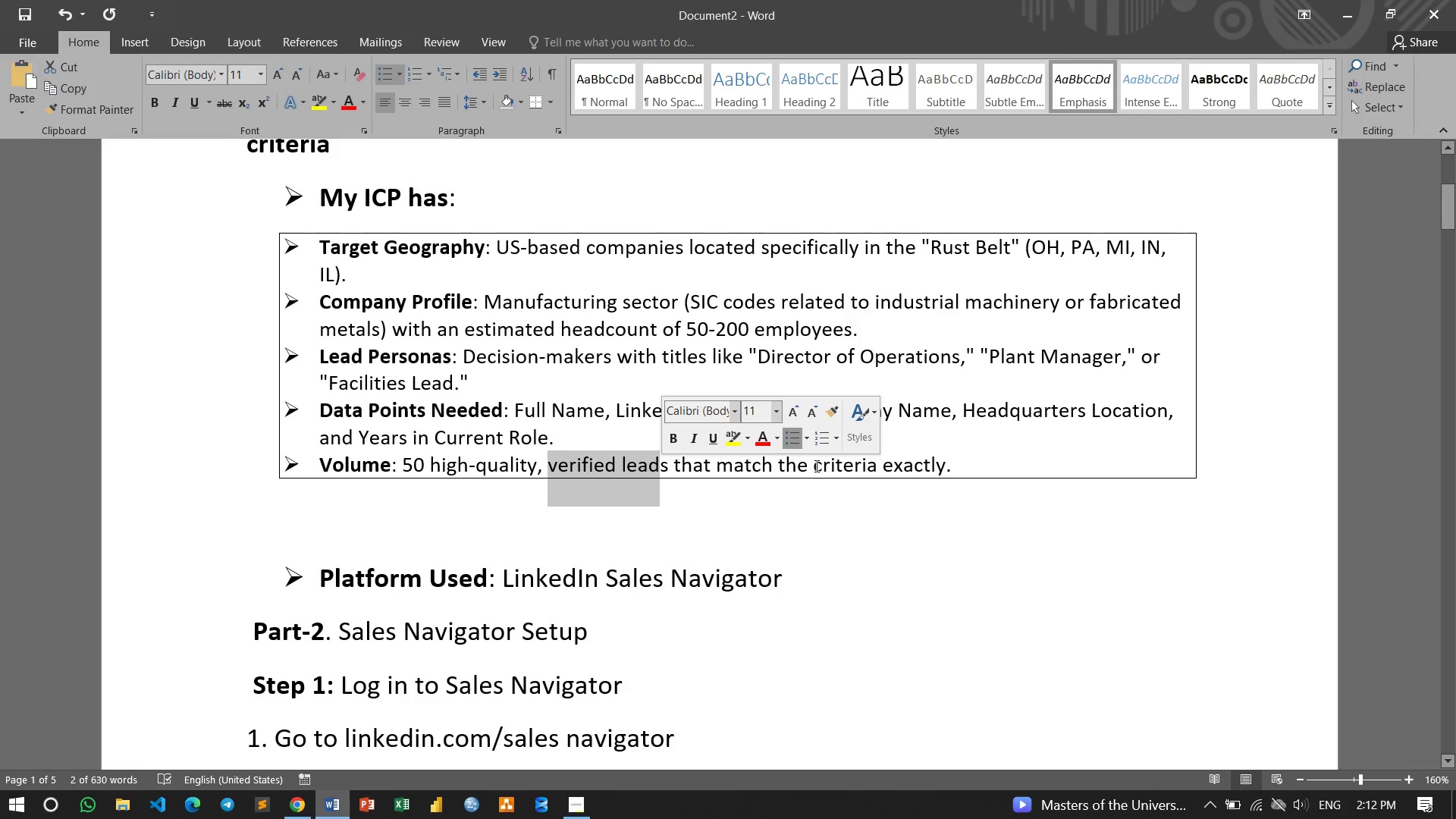 
left_click_drag(start_coordinate=[814, 466], to_coordinate=[940, 467])
 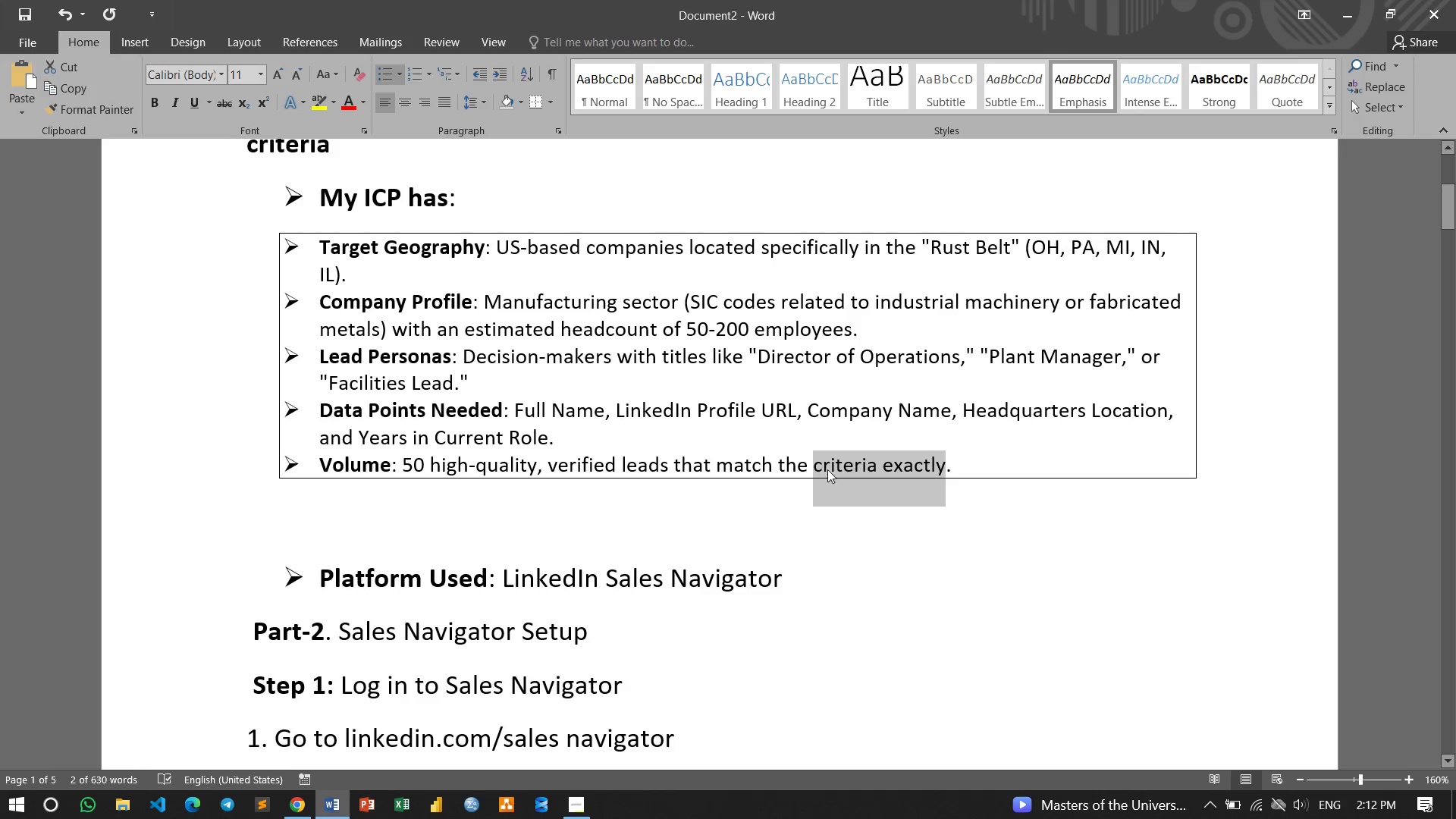 
left_click([831, 469])
 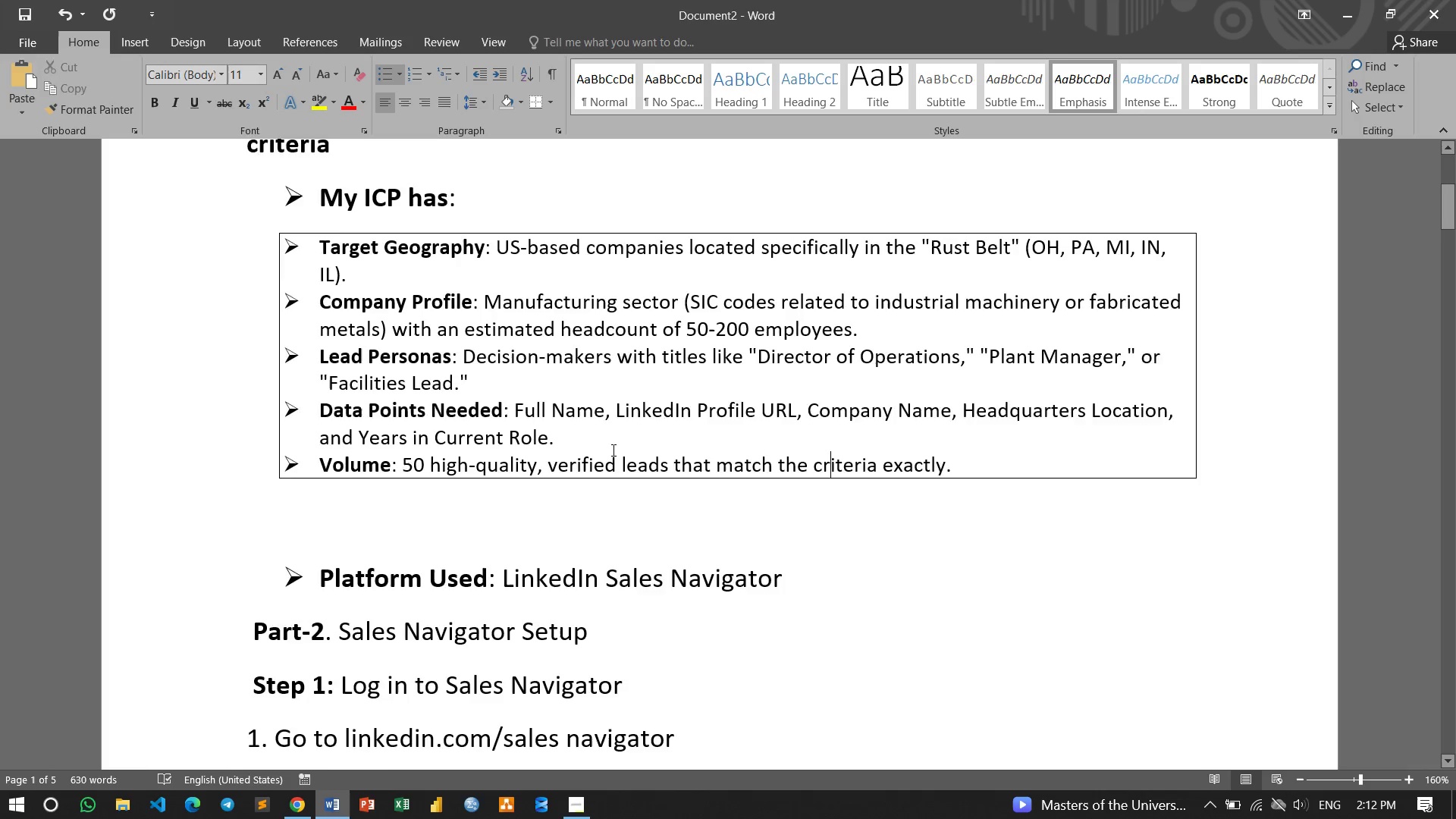 
scroll: coordinate [492, 453], scroll_direction: down, amount: 32.0
 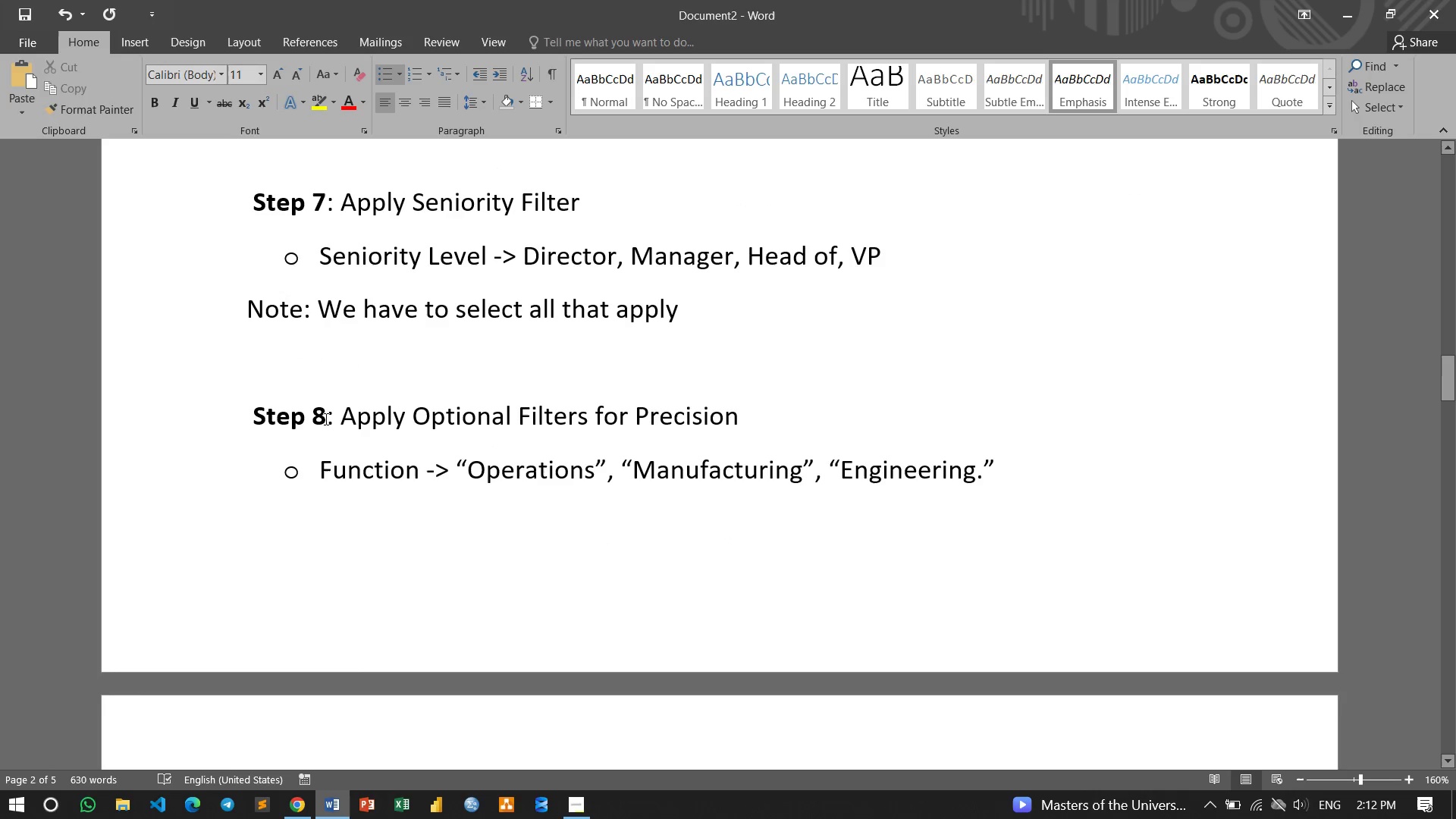 
left_click_drag(start_coordinate=[322, 414], to_coordinate=[268, 412])
 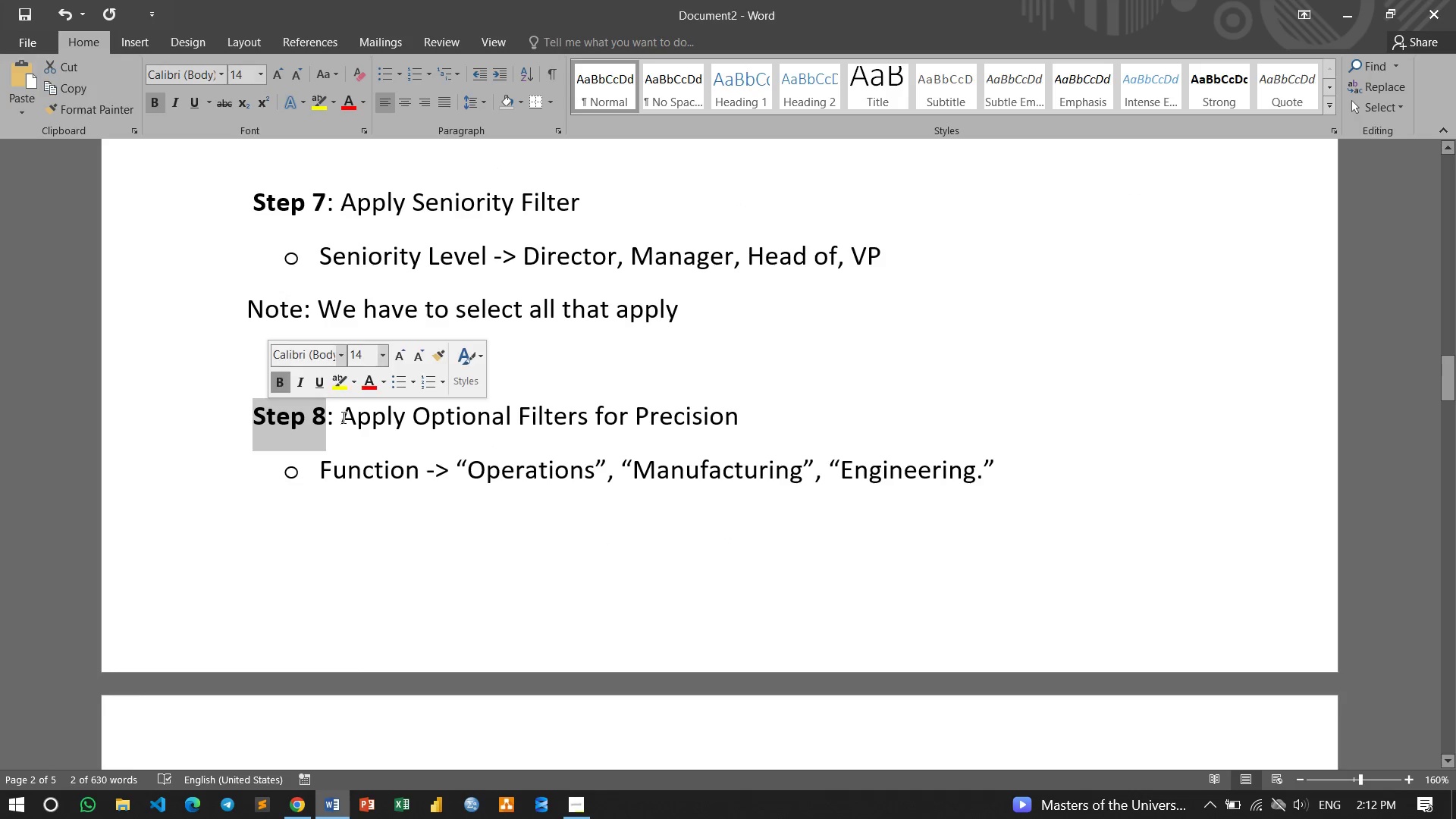 
left_click_drag(start_coordinate=[342, 417], to_coordinate=[721, 406])
 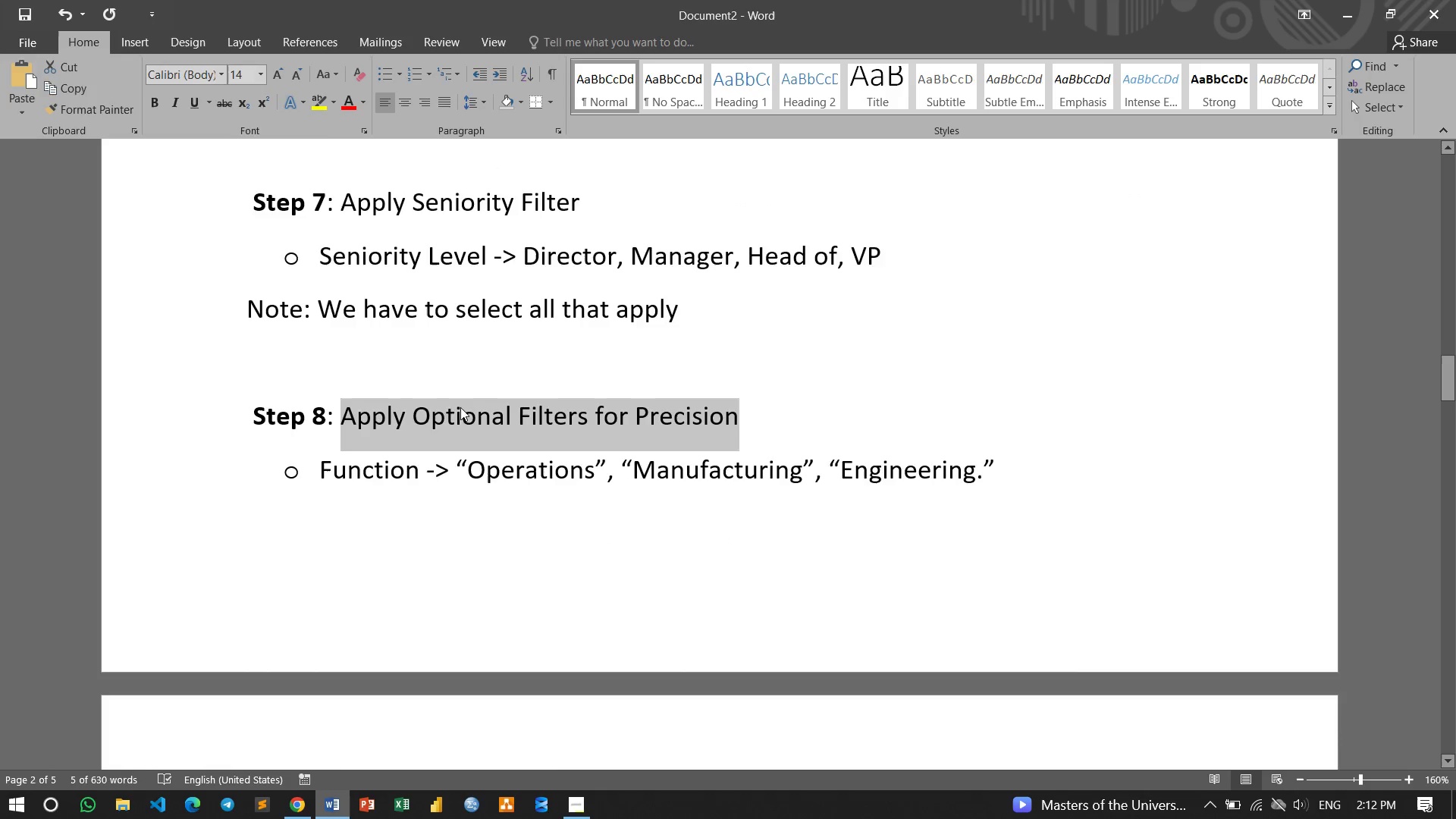 
scroll: coordinate [460, 407], scroll_direction: down, amount: 2.0
 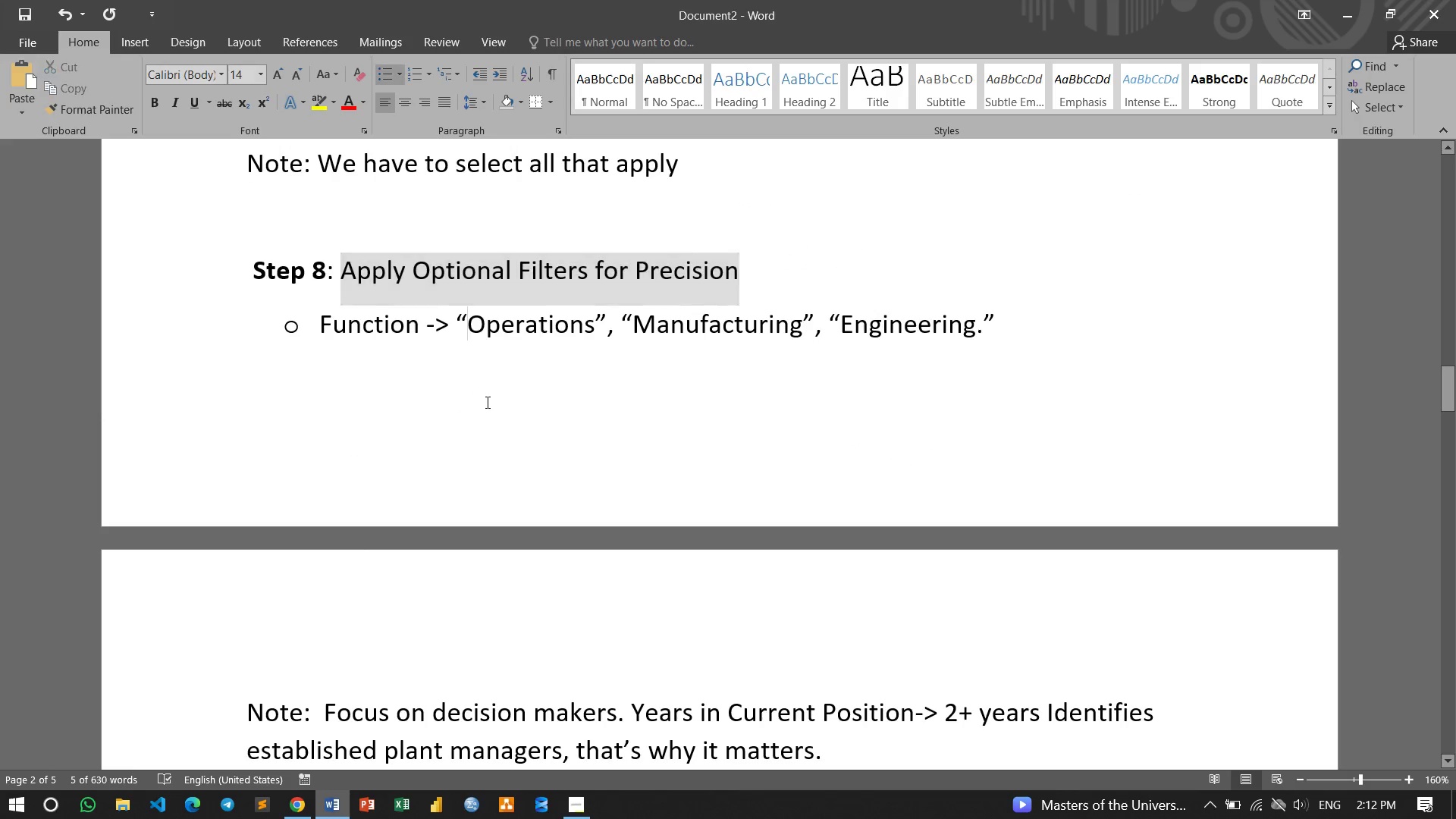 
left_click([475, 387])
 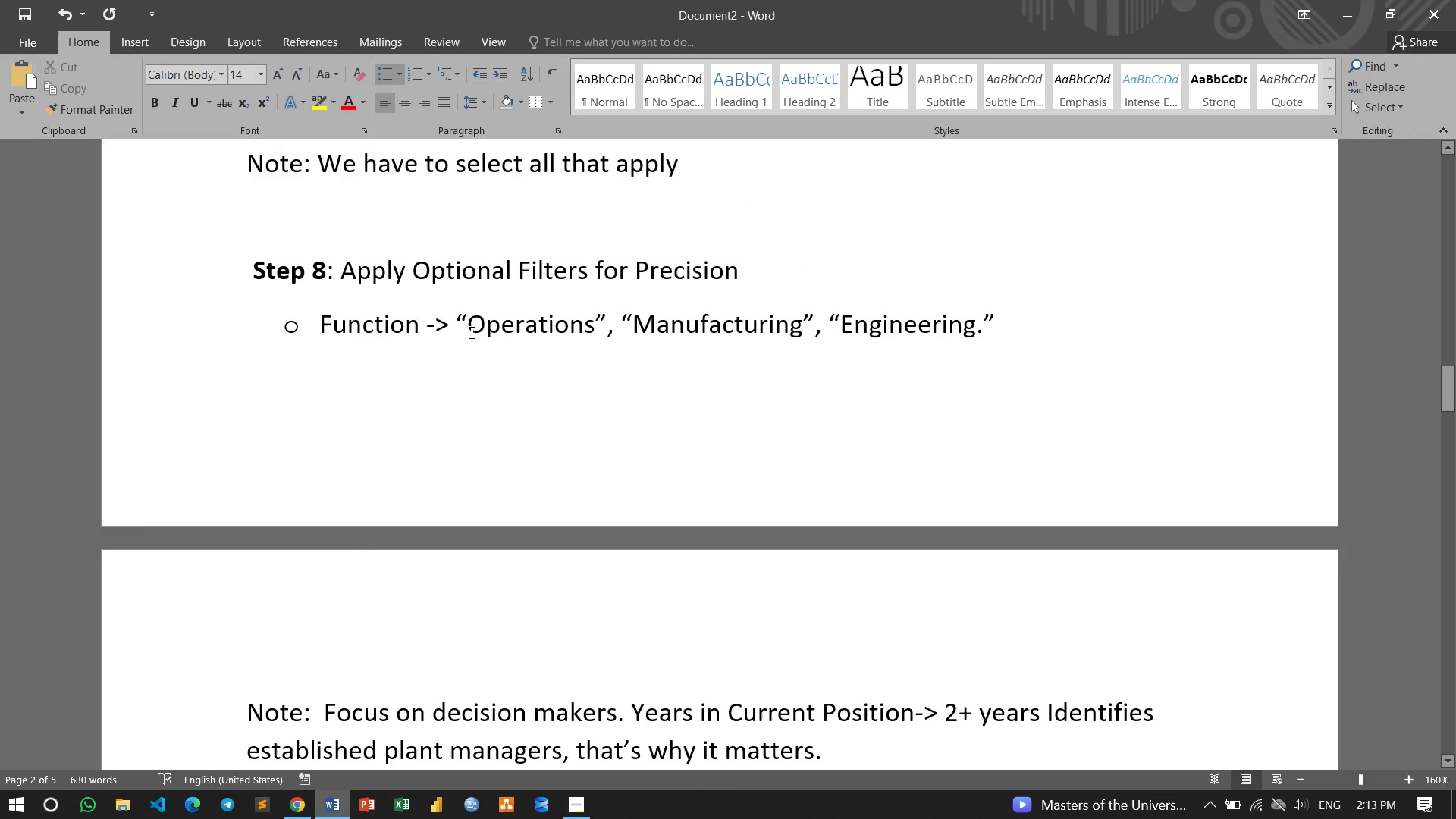 
left_click_drag(start_coordinate=[467, 331], to_coordinate=[595, 337])
 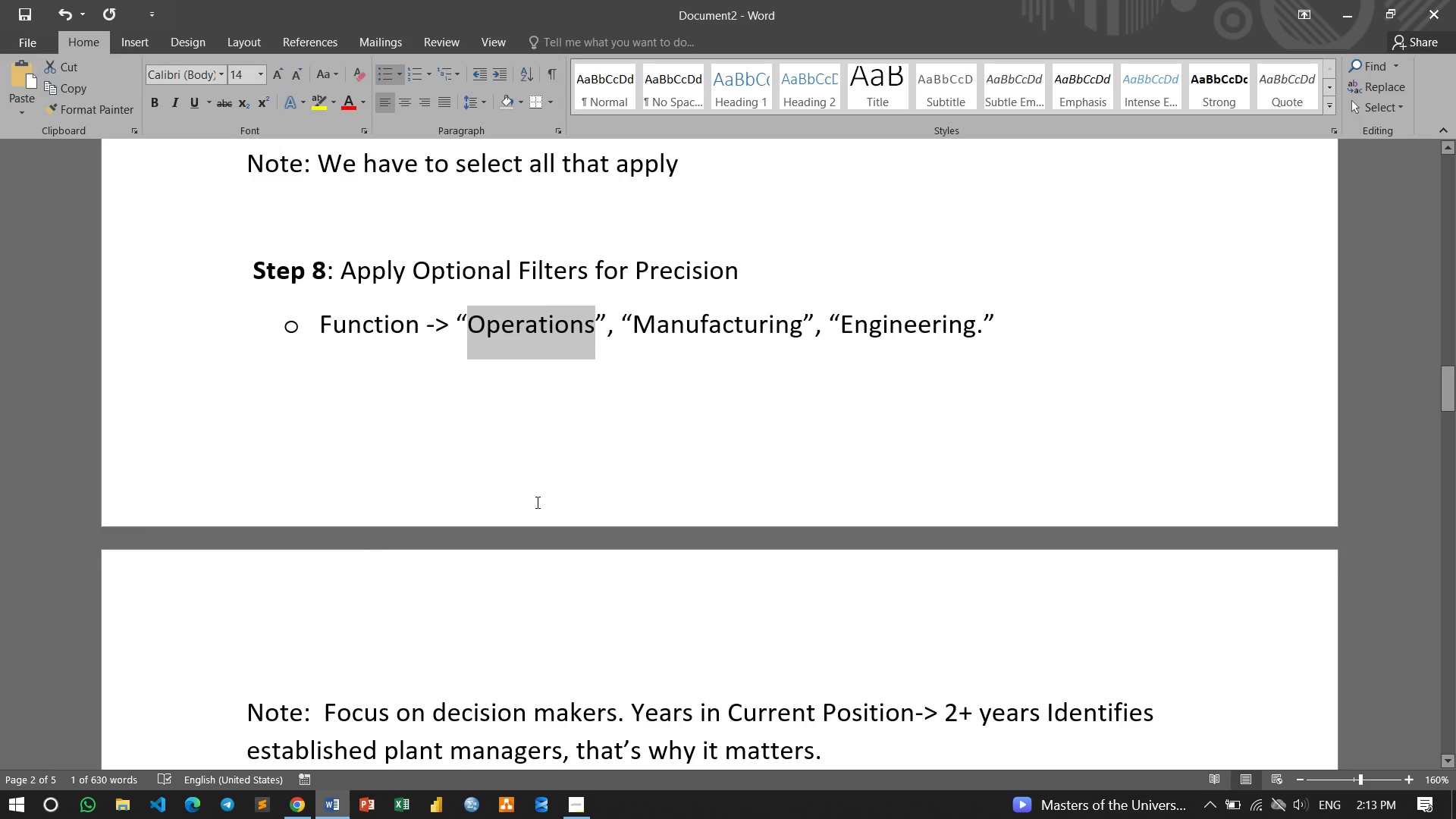 
key(Control+C)
 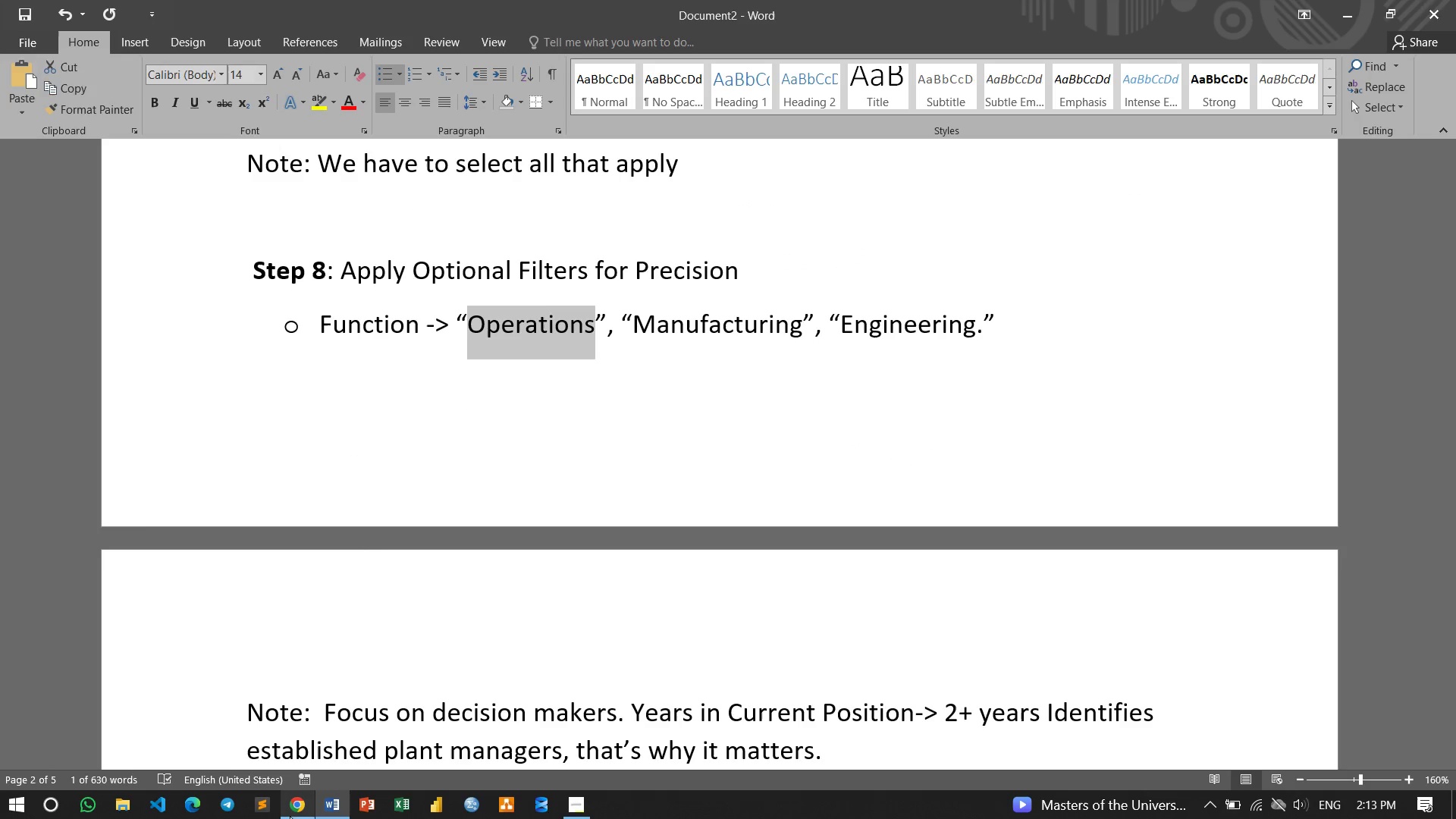 
left_click([290, 816])
 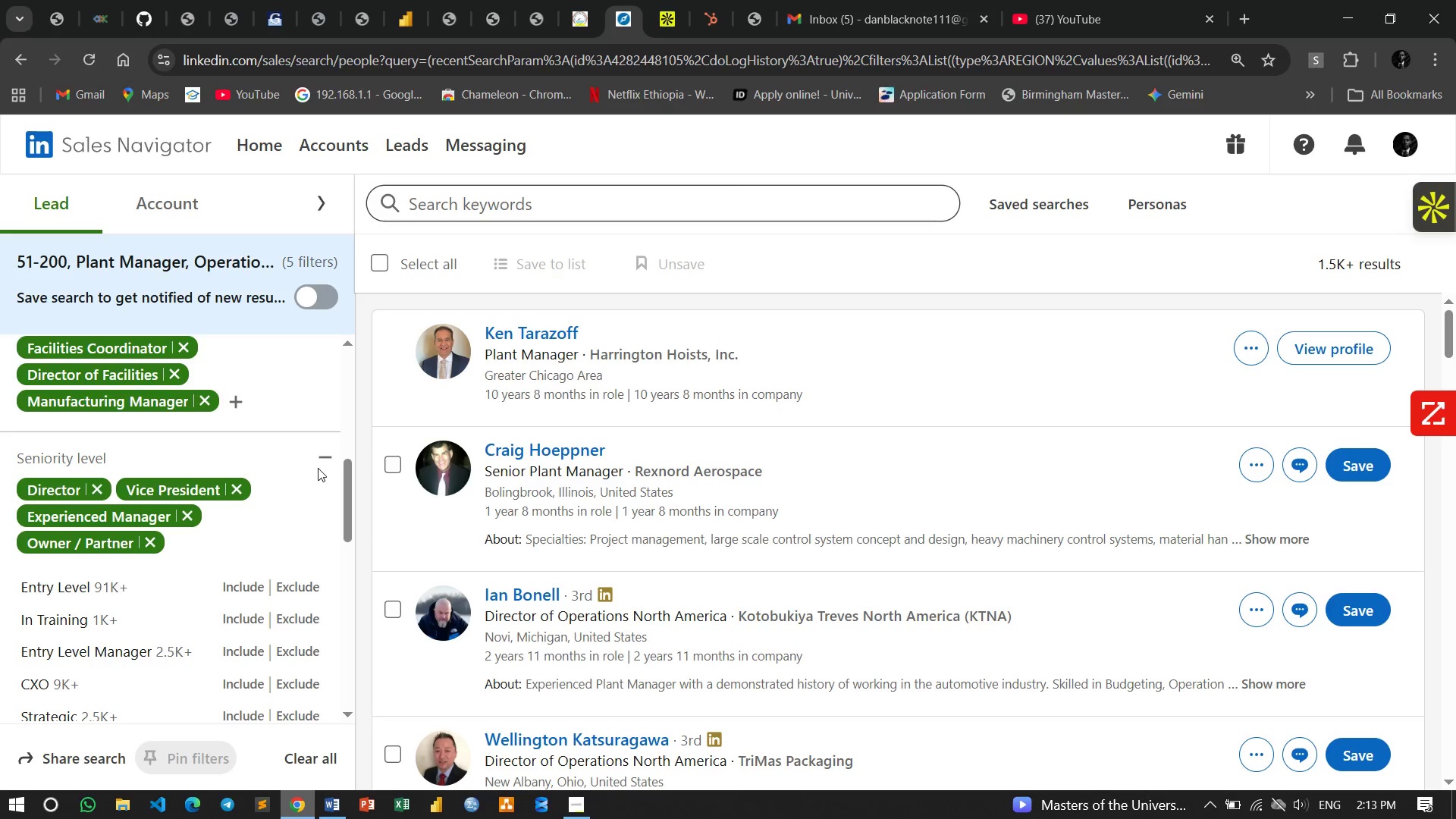 
left_click([325, 450])
 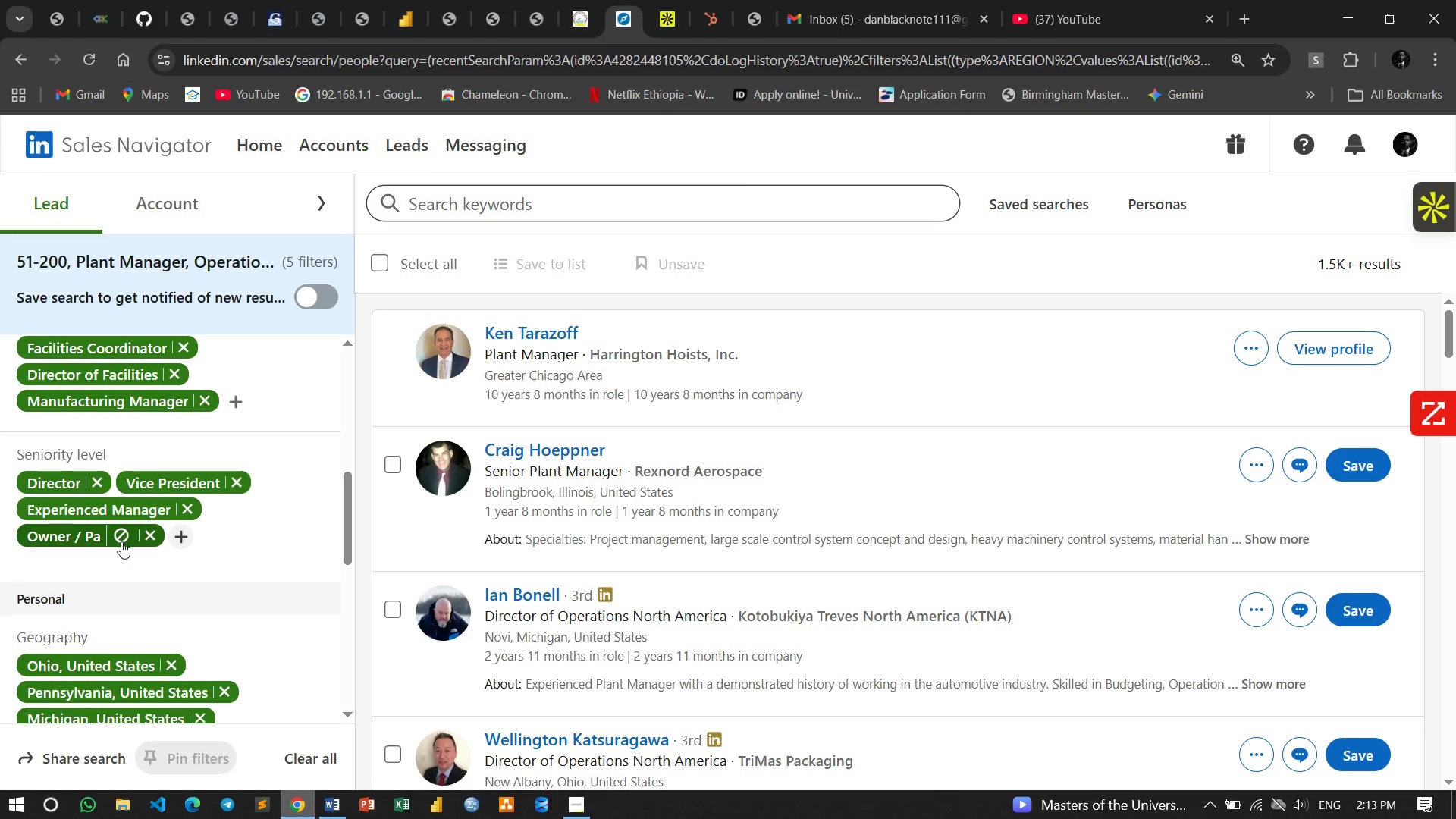 
scroll: coordinate [121, 541], scroll_direction: up, amount: 3.0
 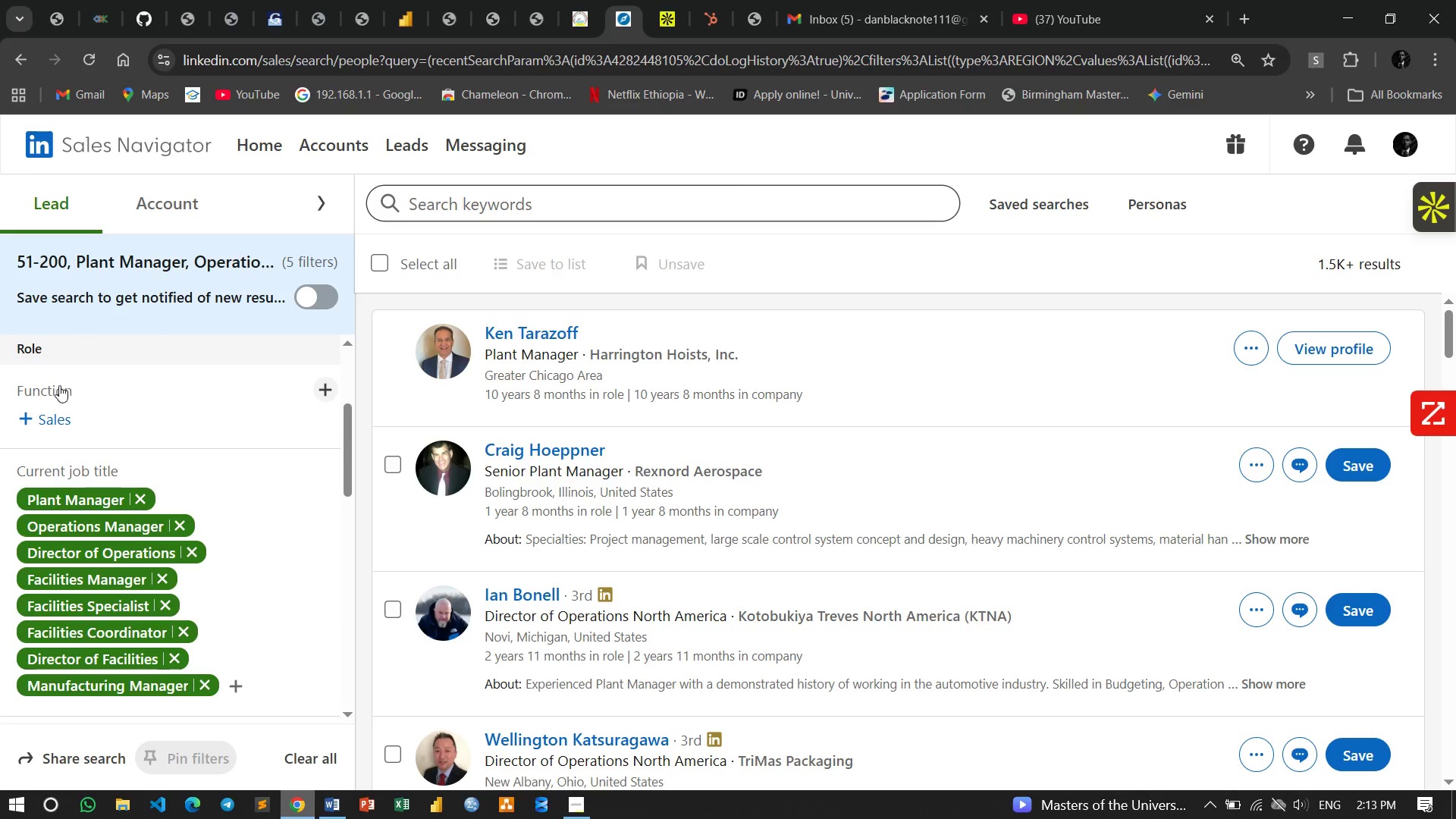 
left_click([323, 388])
 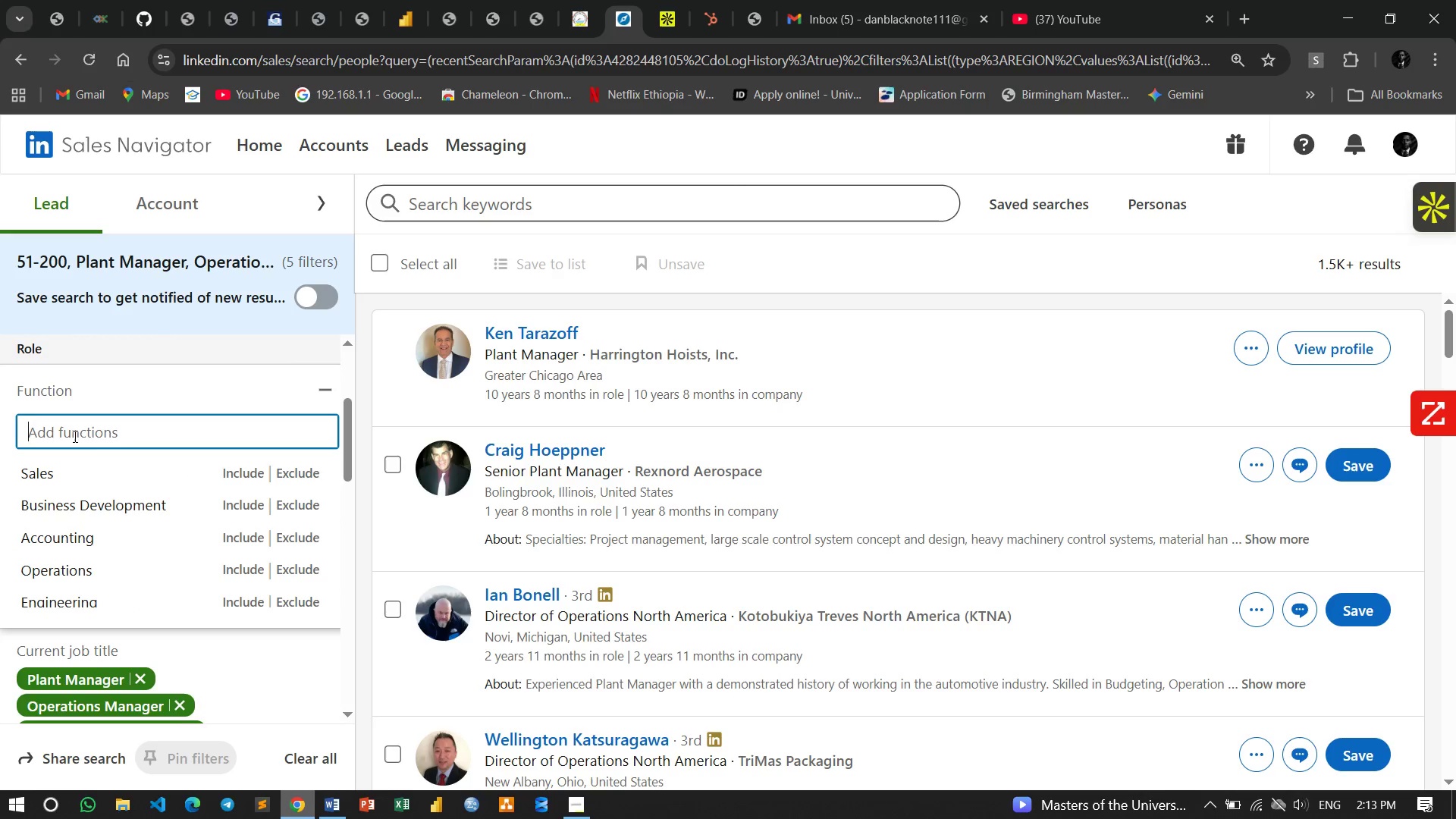 
left_click([81, 431])
 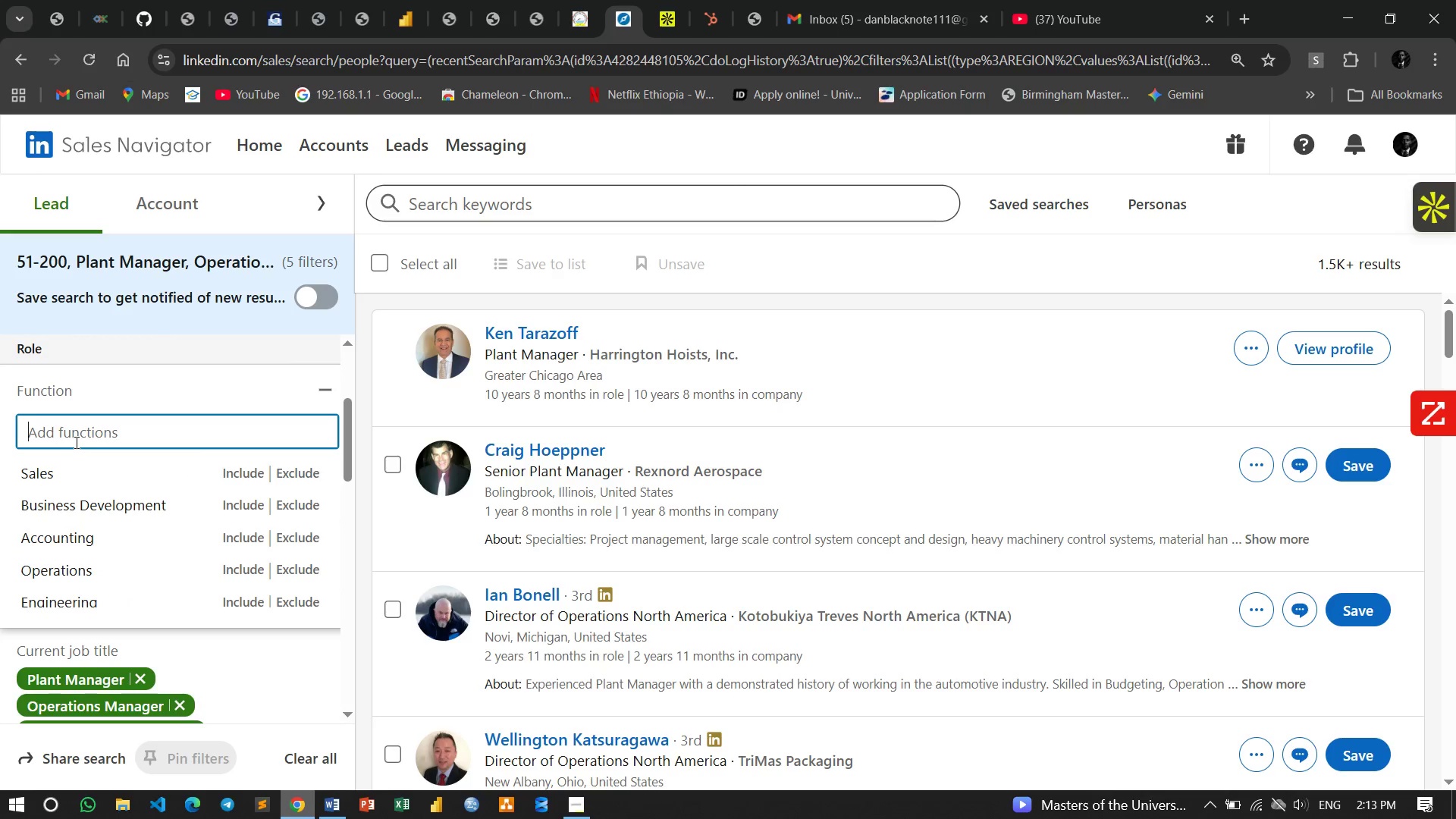 
key(Control+V)
 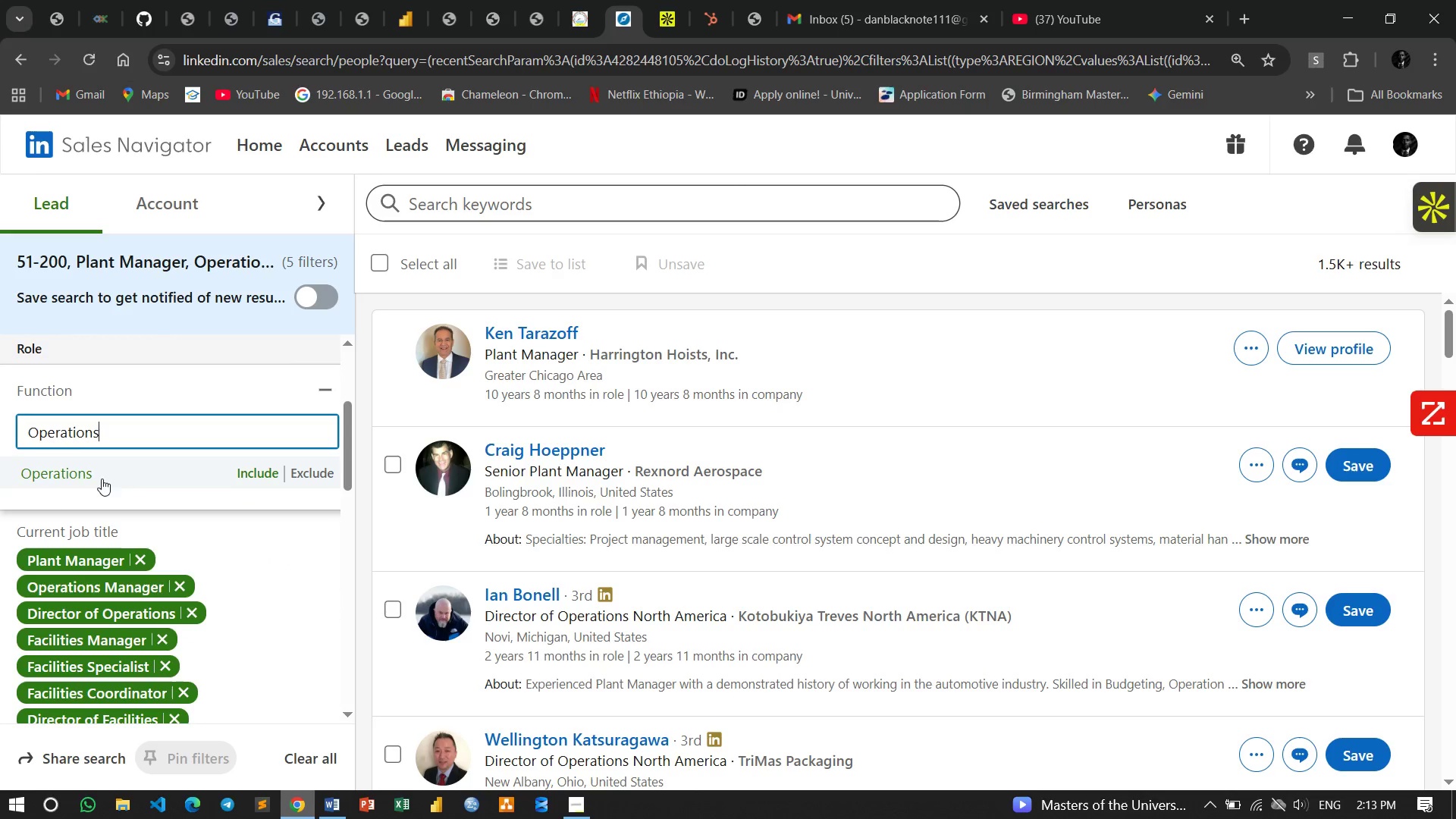 
left_click([76, 468])
 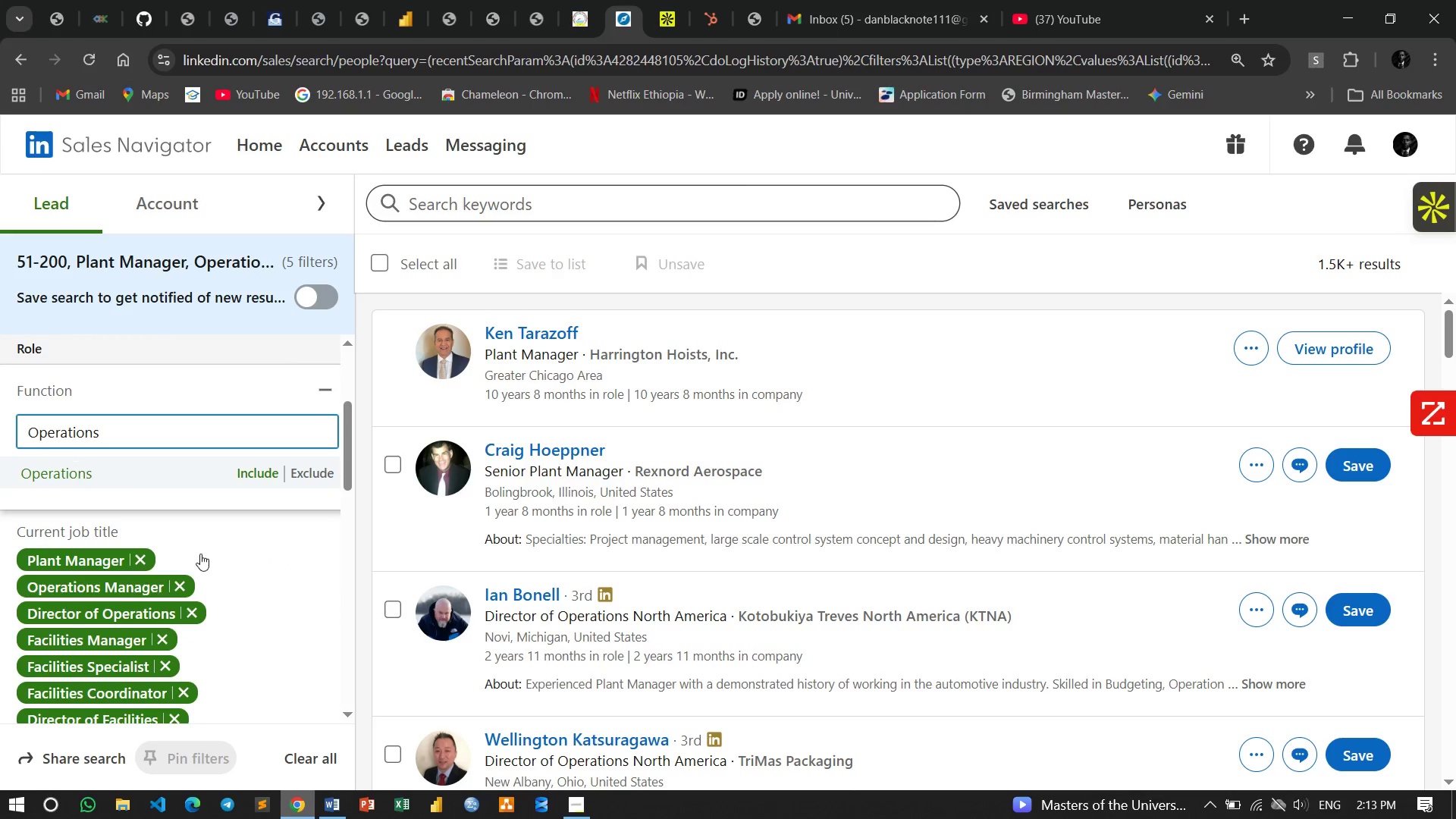 
mouse_move([182, 553])
 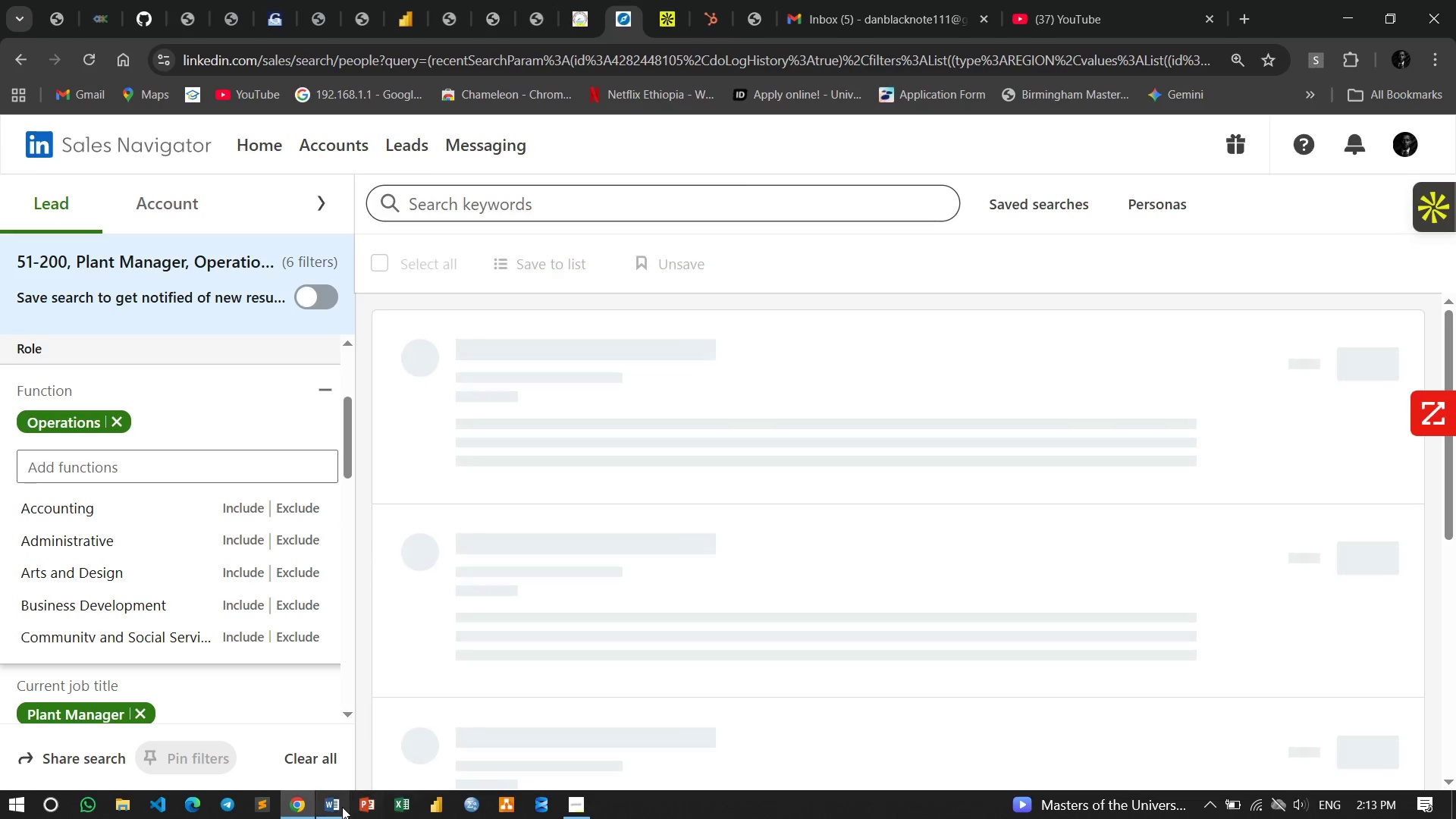 
left_click([329, 806])
 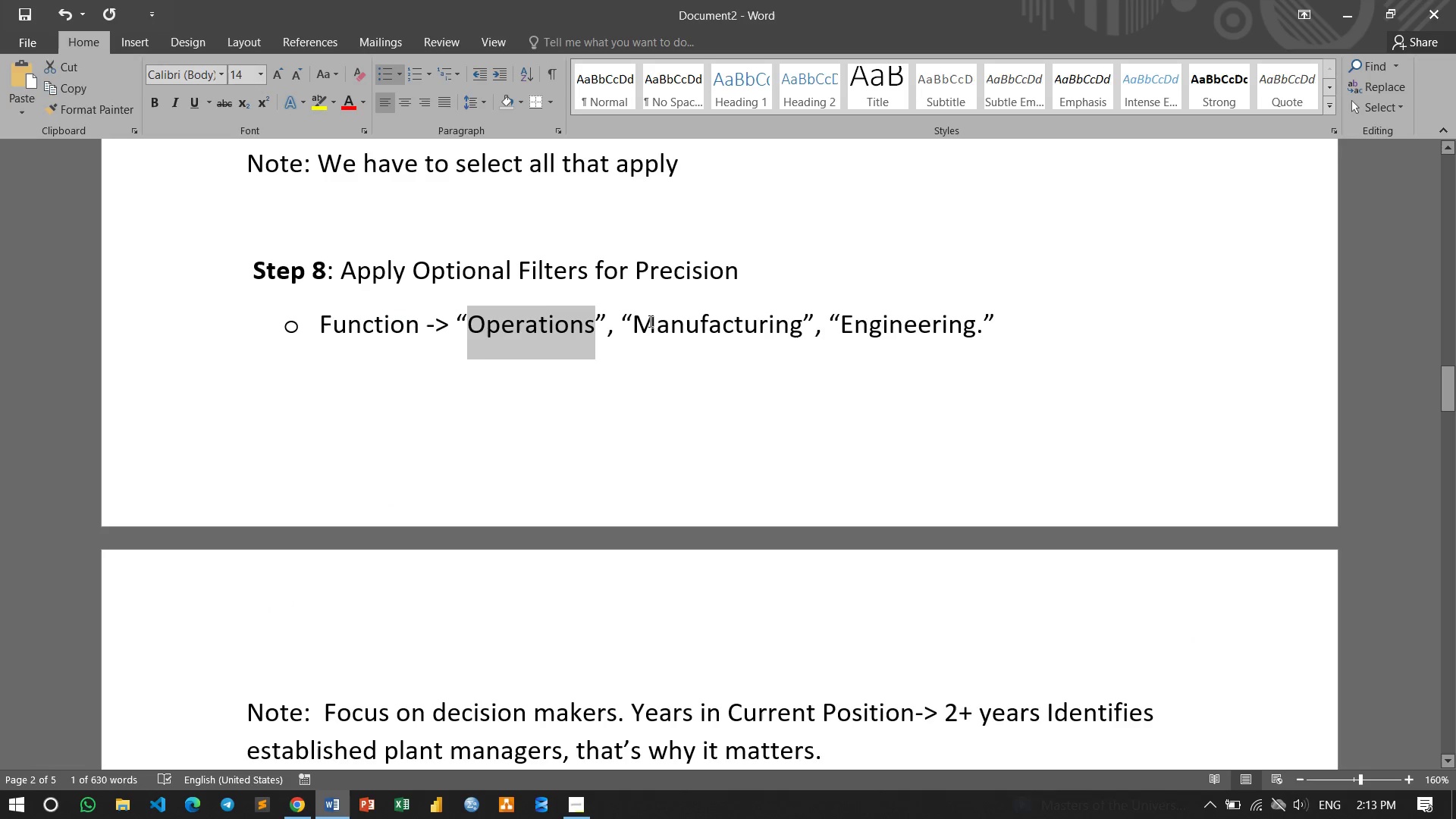 
left_click([647, 322])
 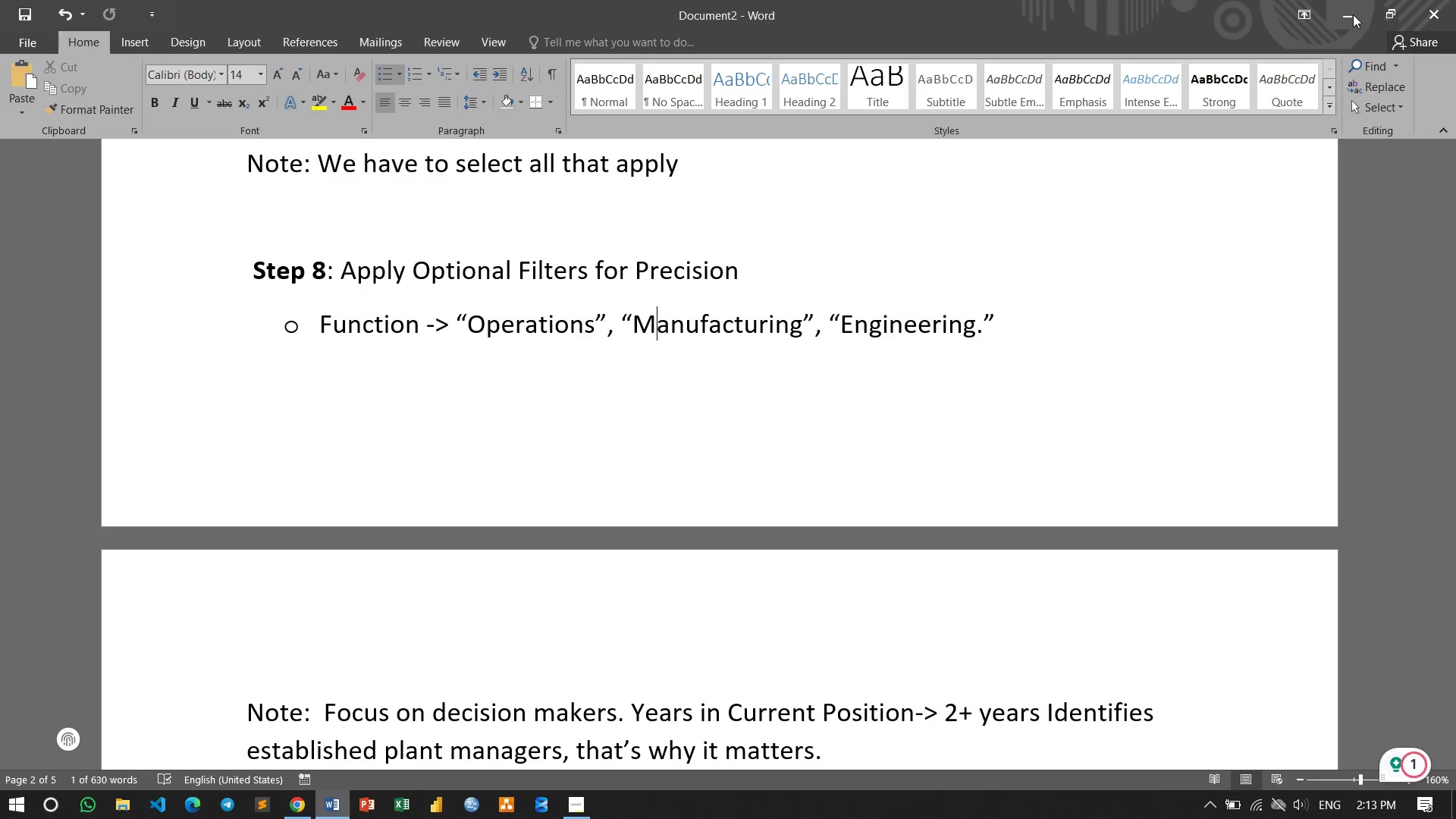 
left_click([1353, 14])
 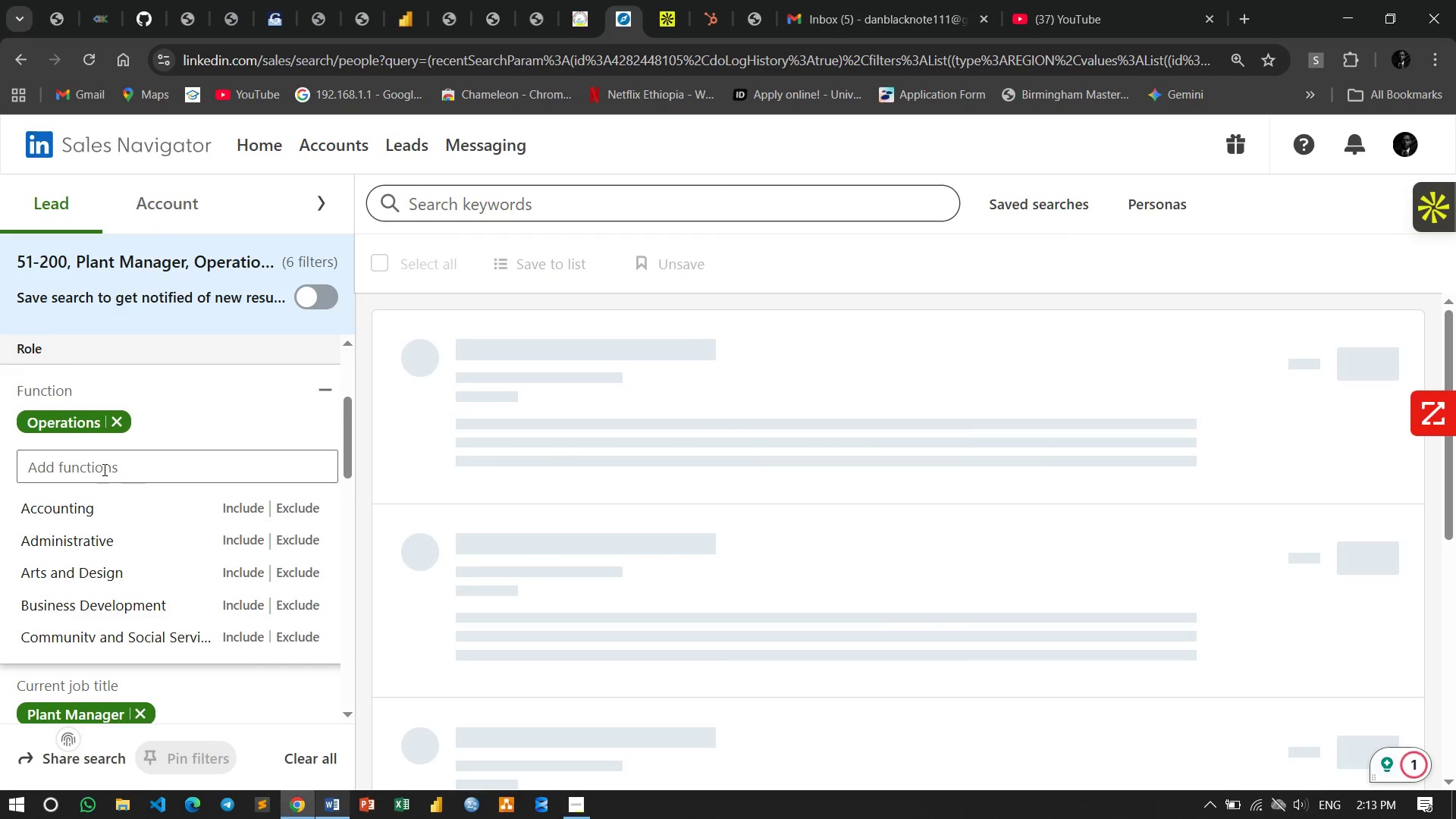 
left_click([103, 469])
 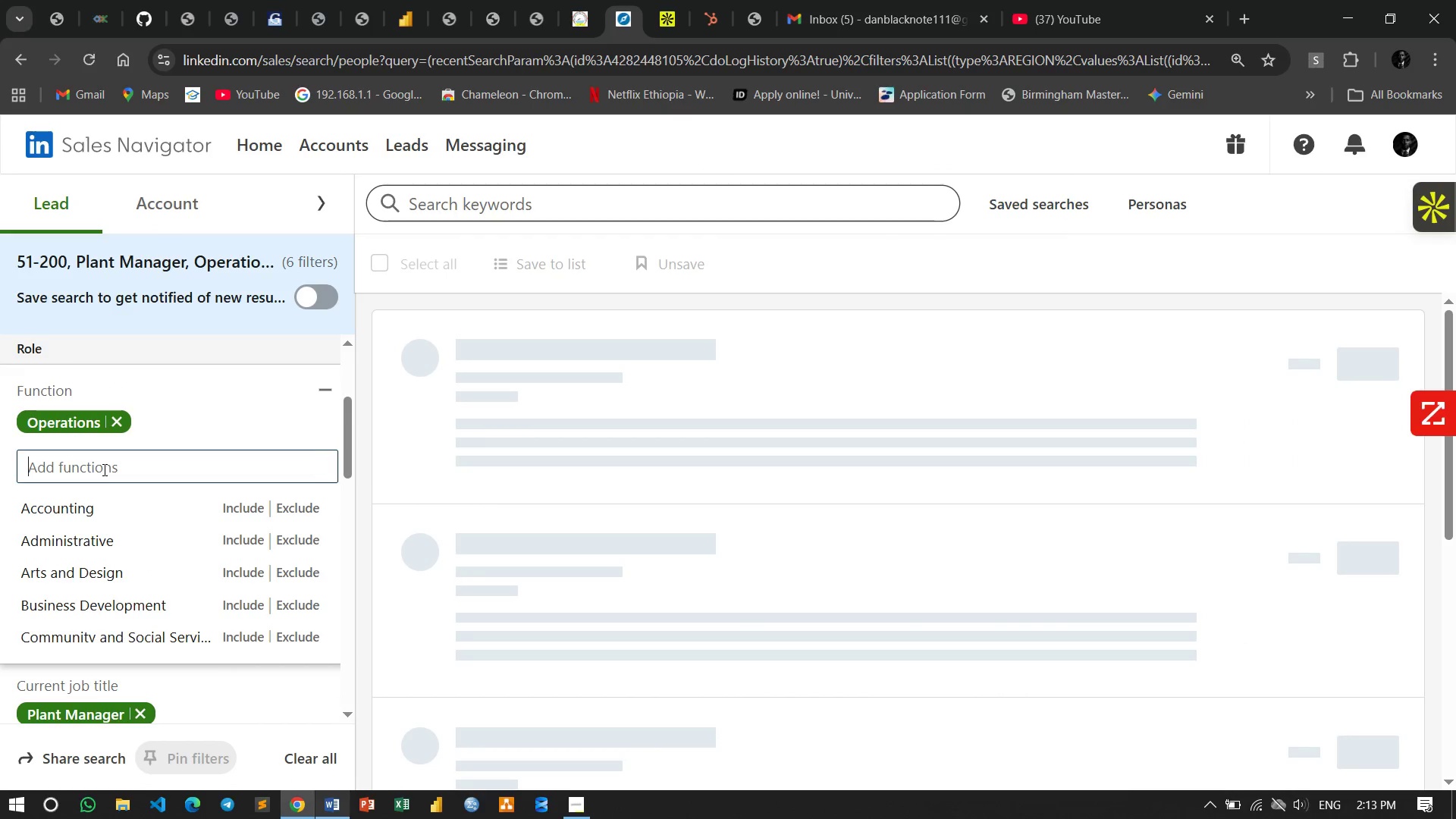 
type(Manu)
 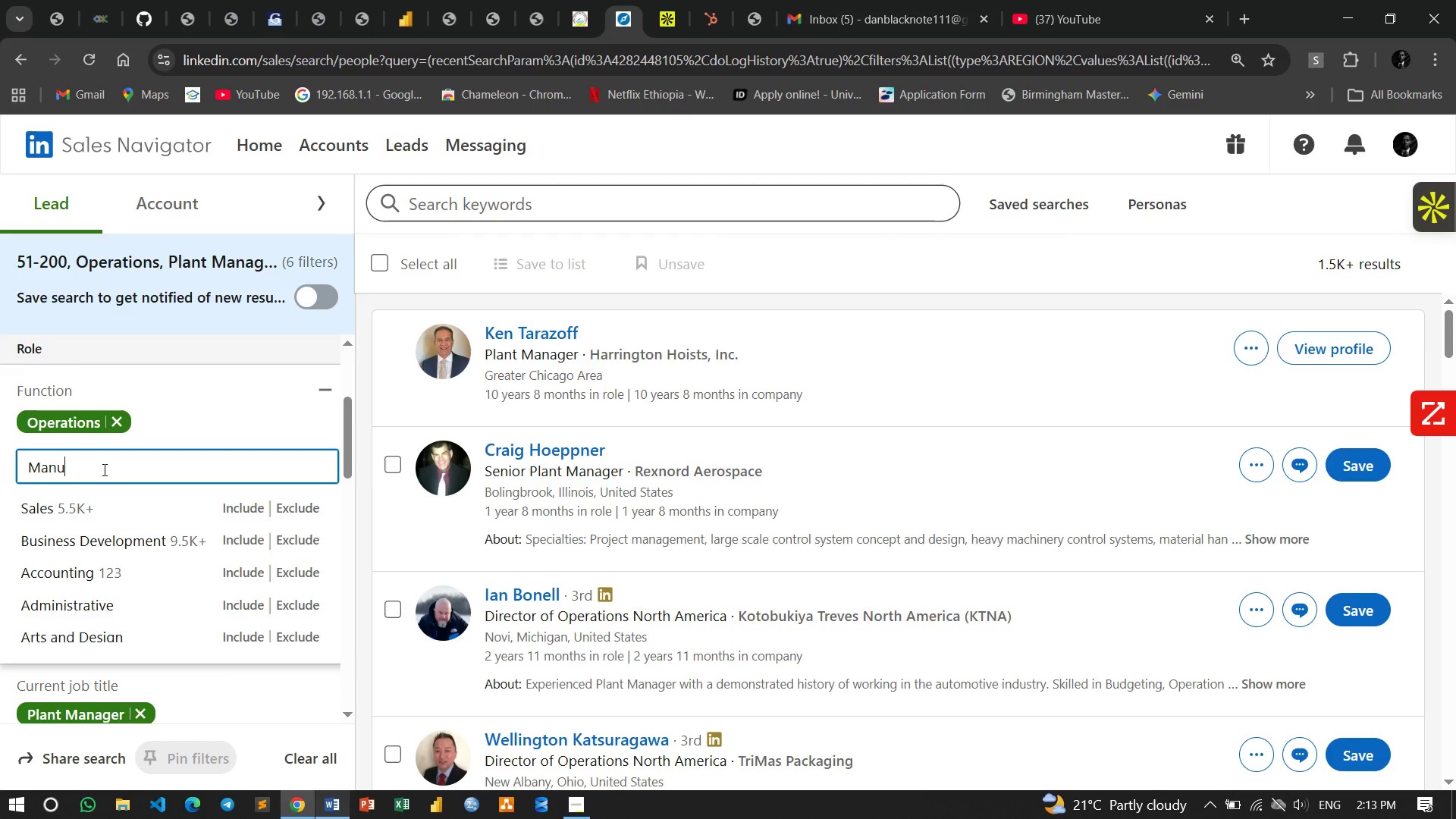 
type(fac)
key(Backspace)
key(Backspace)
key(Backspace)
key(Backspace)
 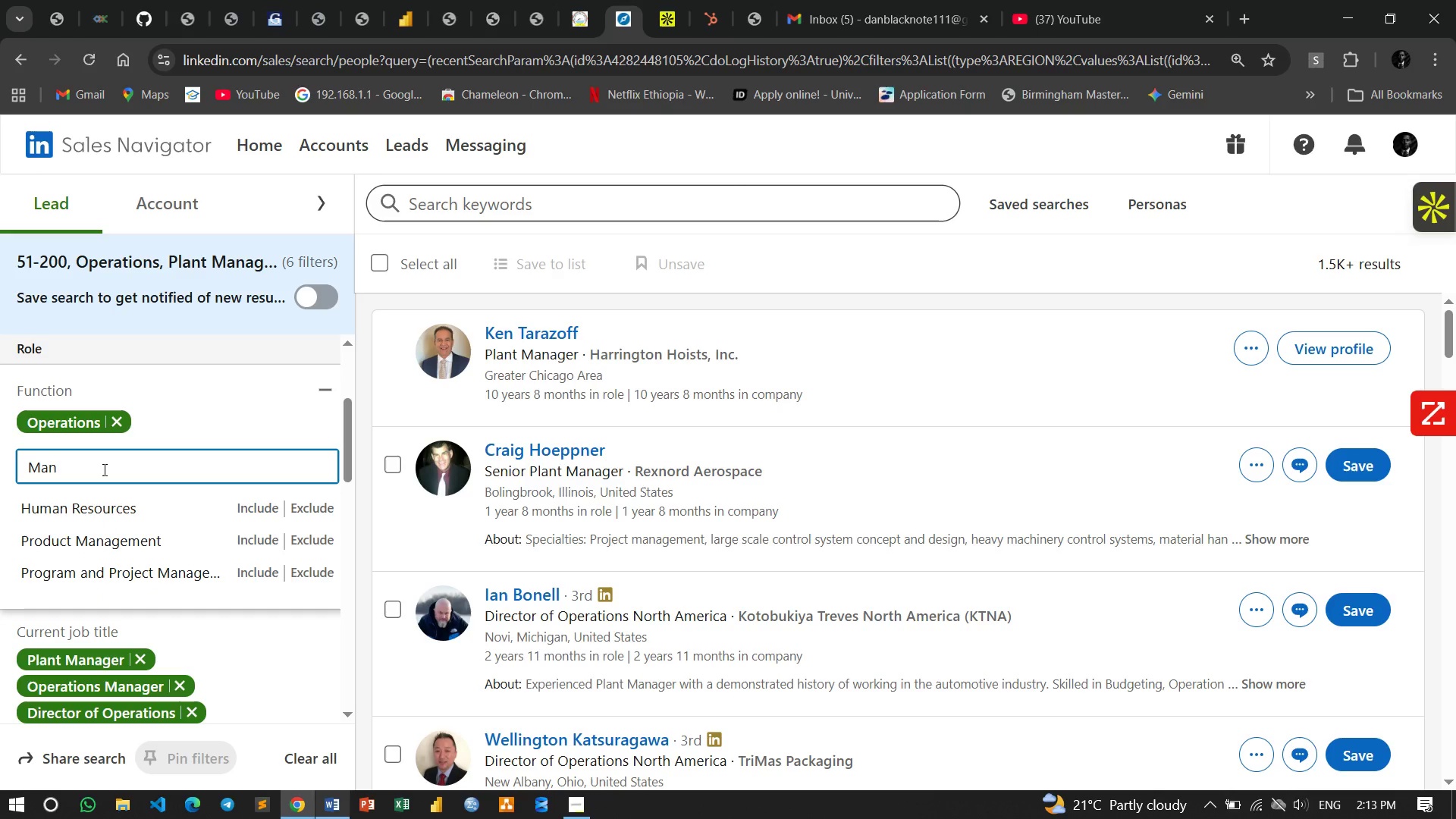 
key(U)
 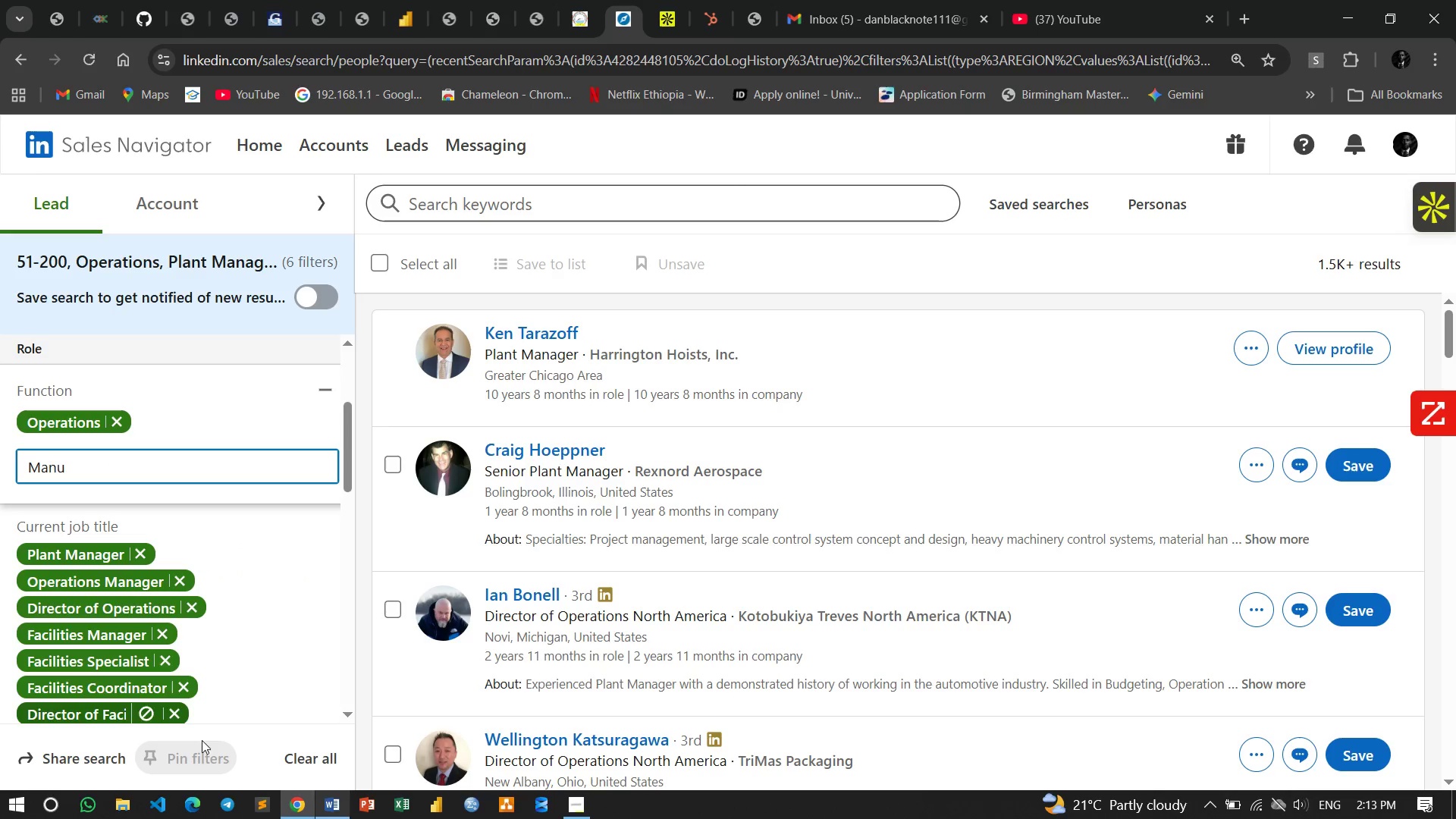 
left_click([331, 802])
 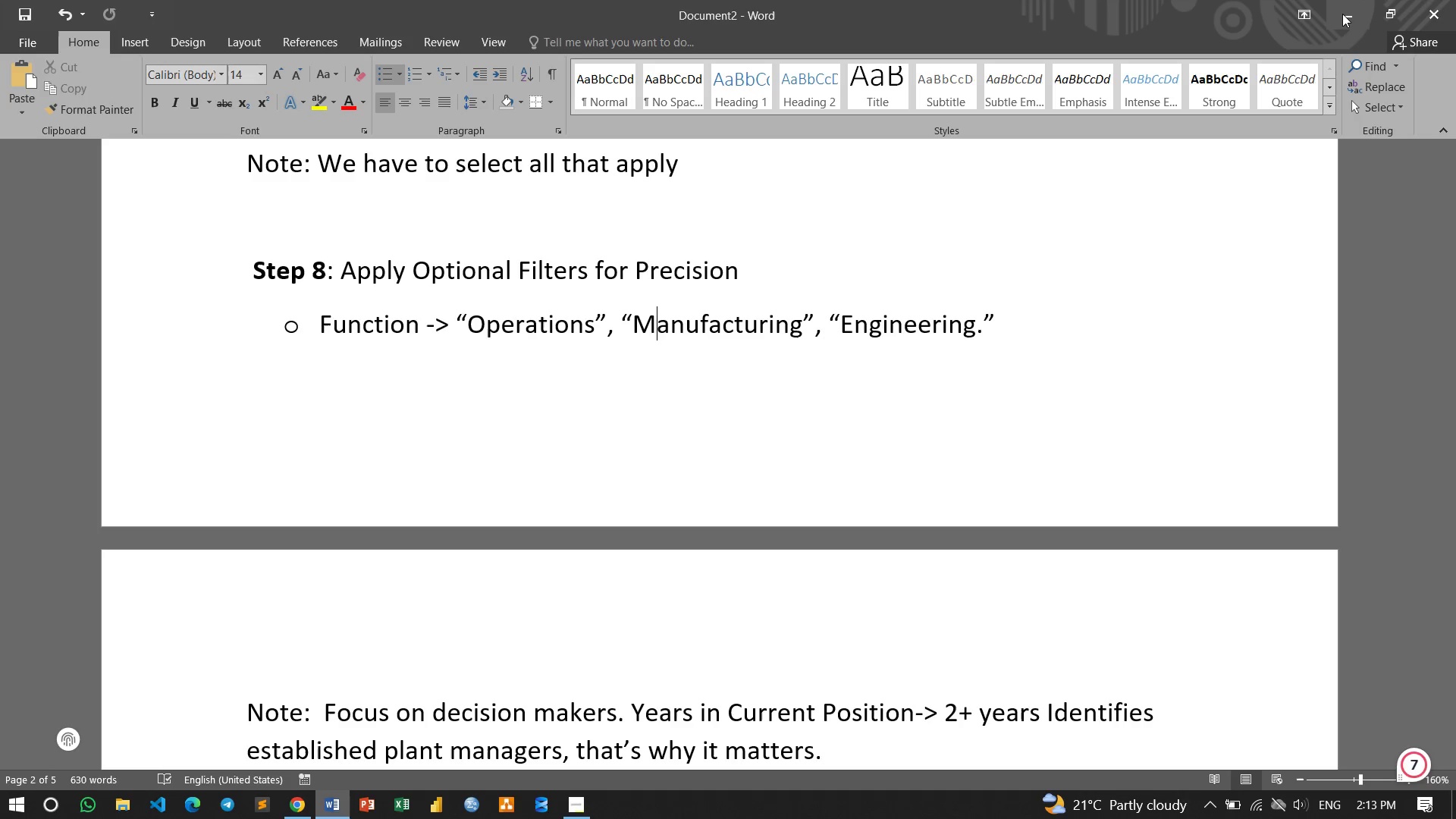 
wait(5.27)
 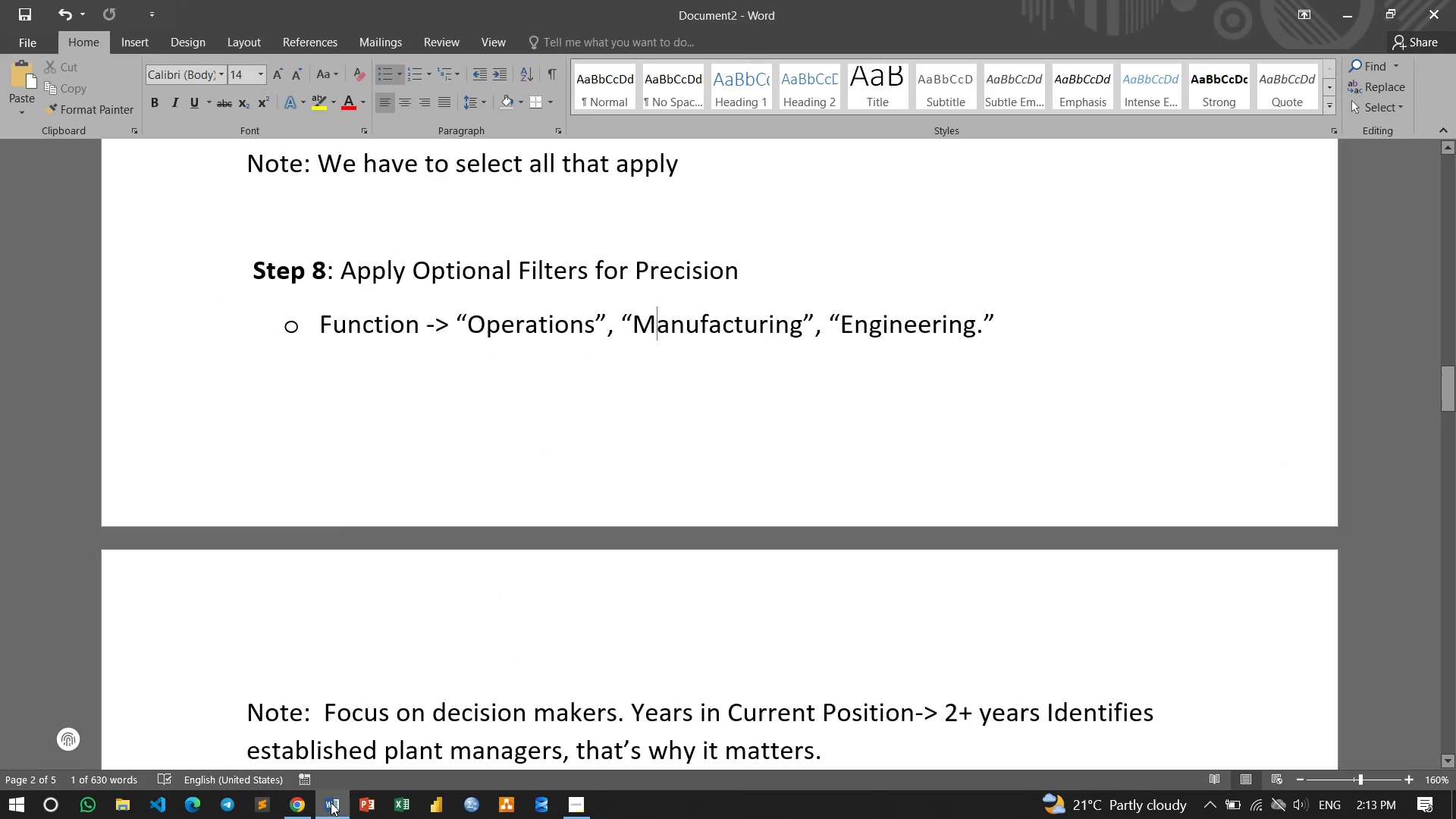 
left_click([1342, 14])
 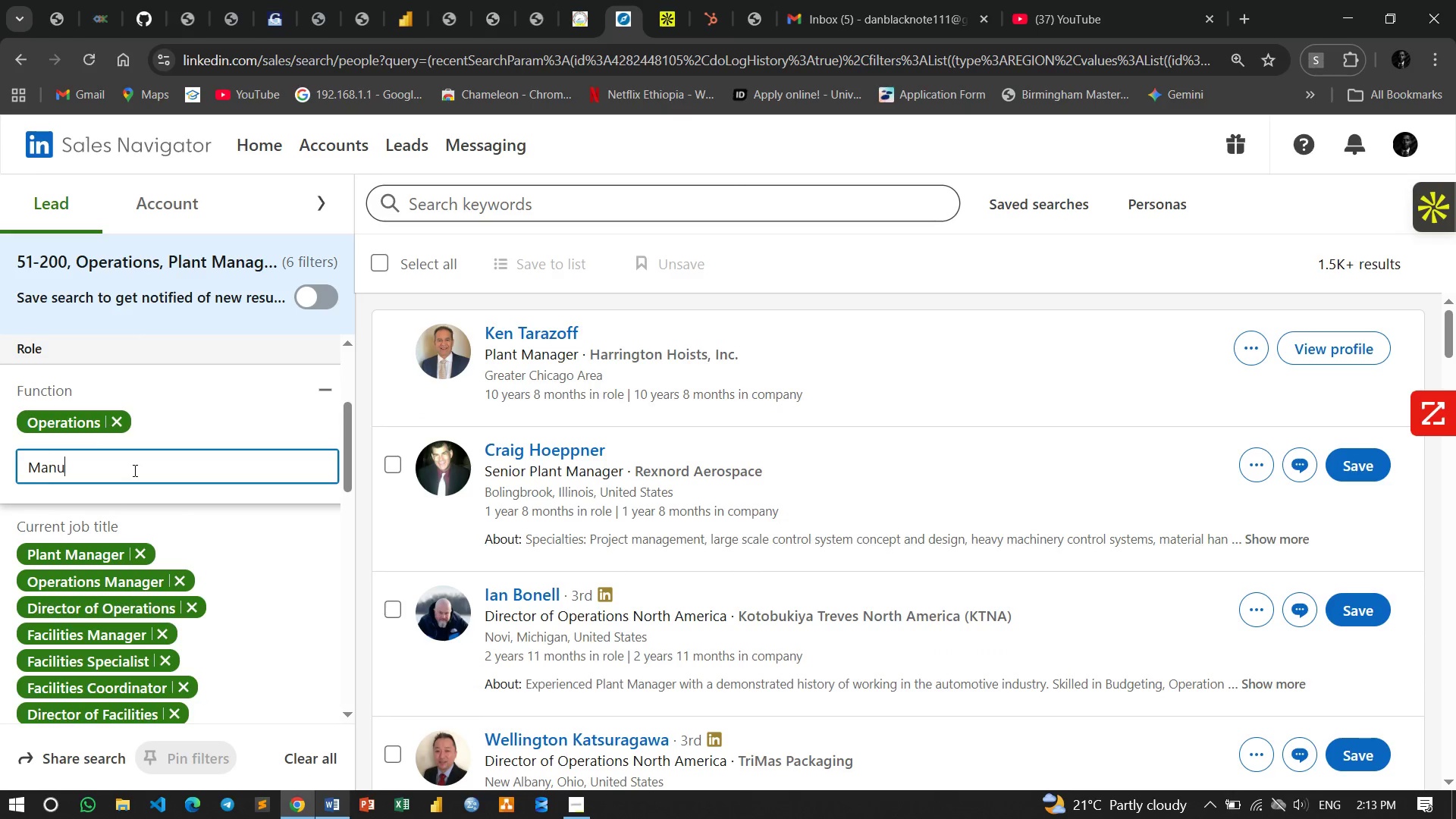 
type(facturing)
 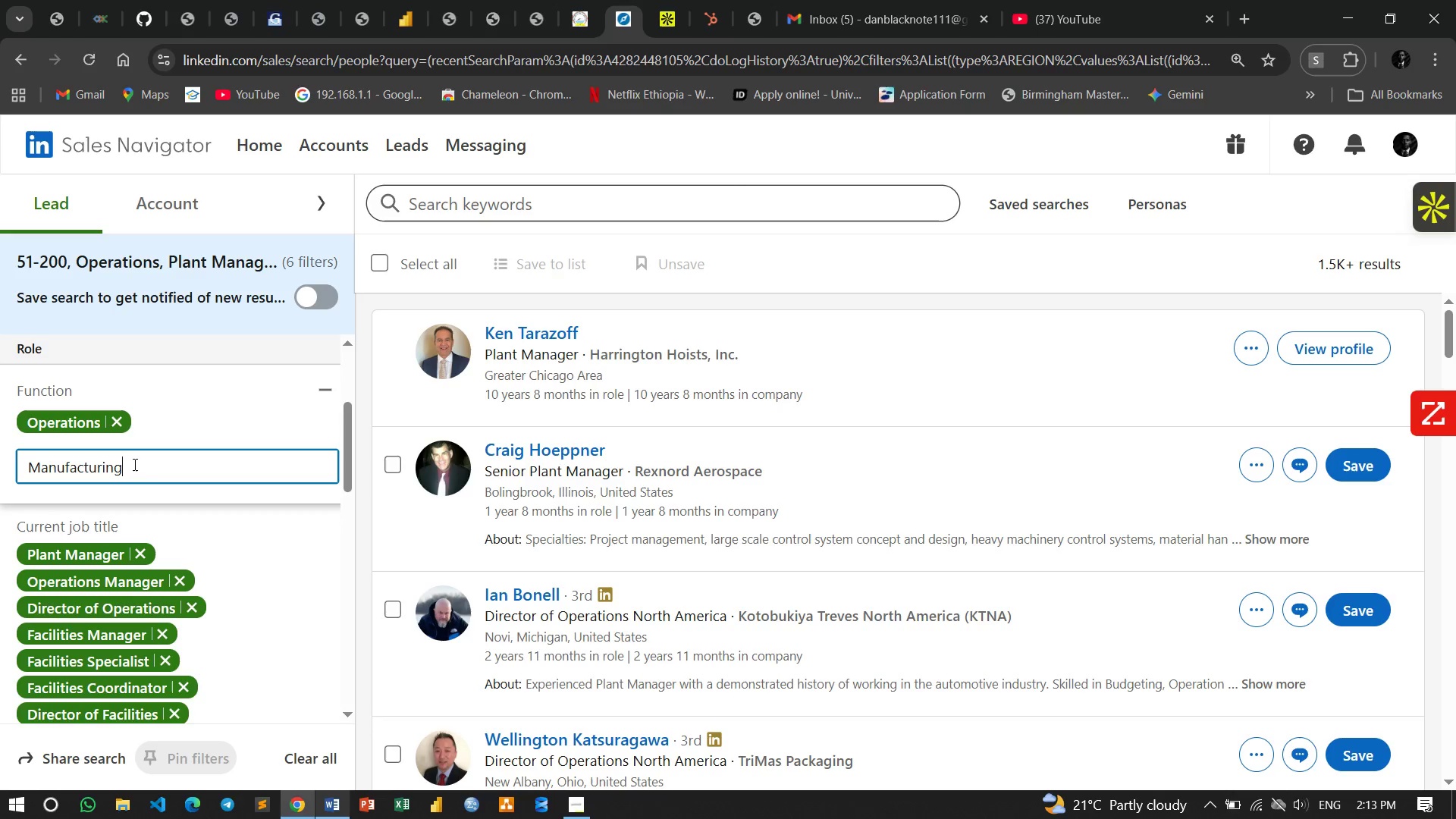 
left_click_drag(start_coordinate=[133, 467], to_coordinate=[0, 463])
 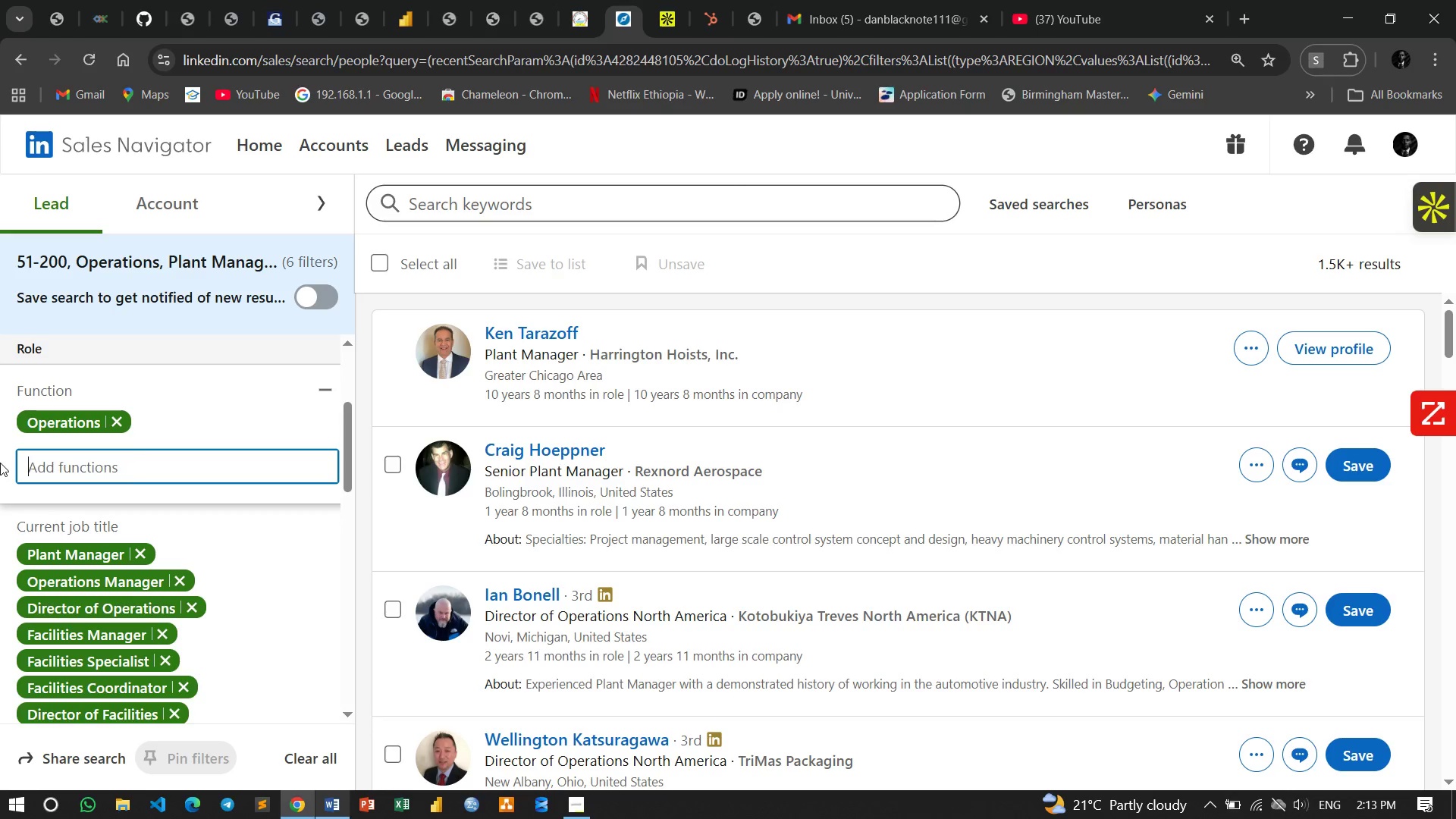 
key(Backspace)
 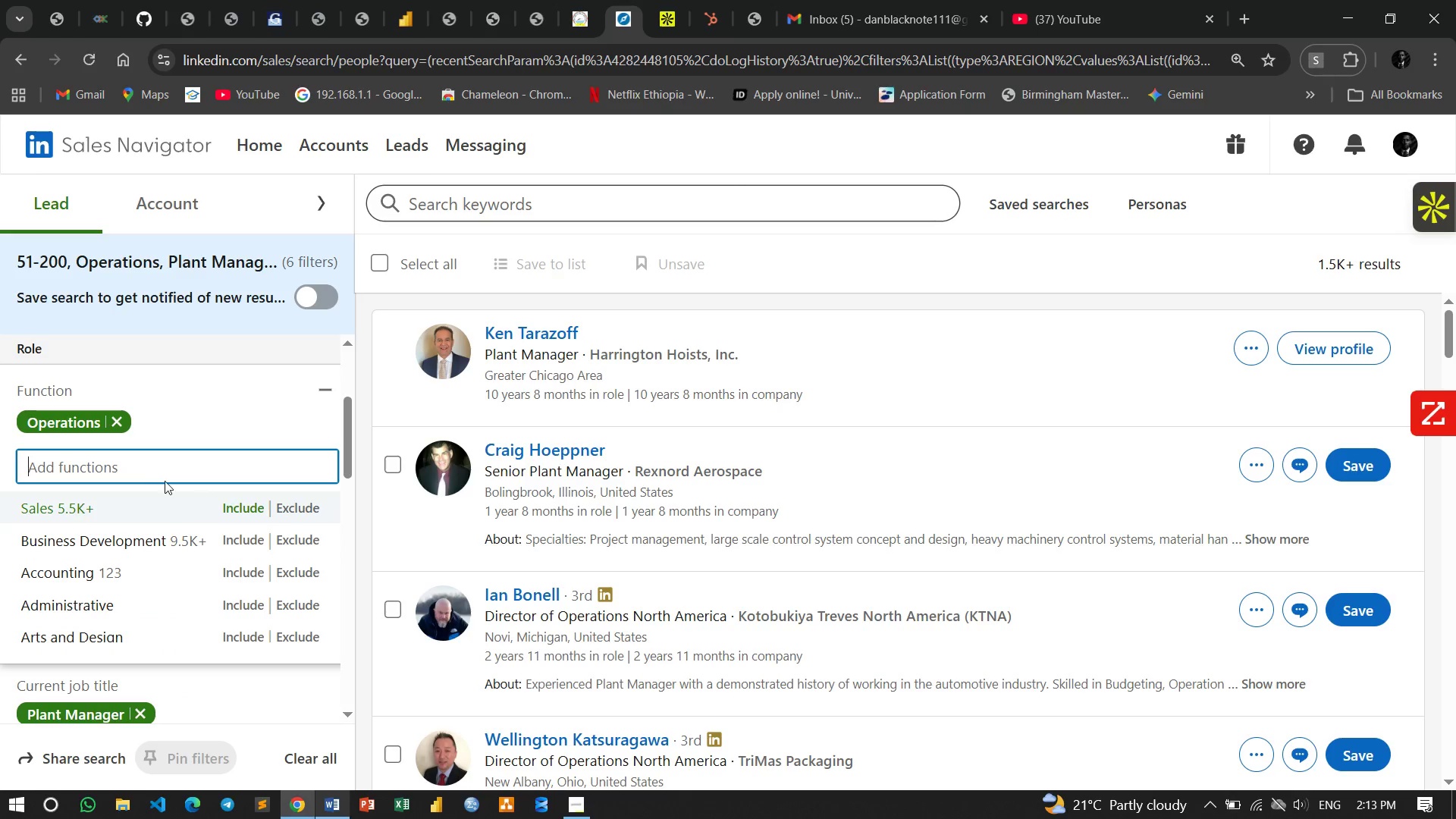 
left_click([149, 464])
 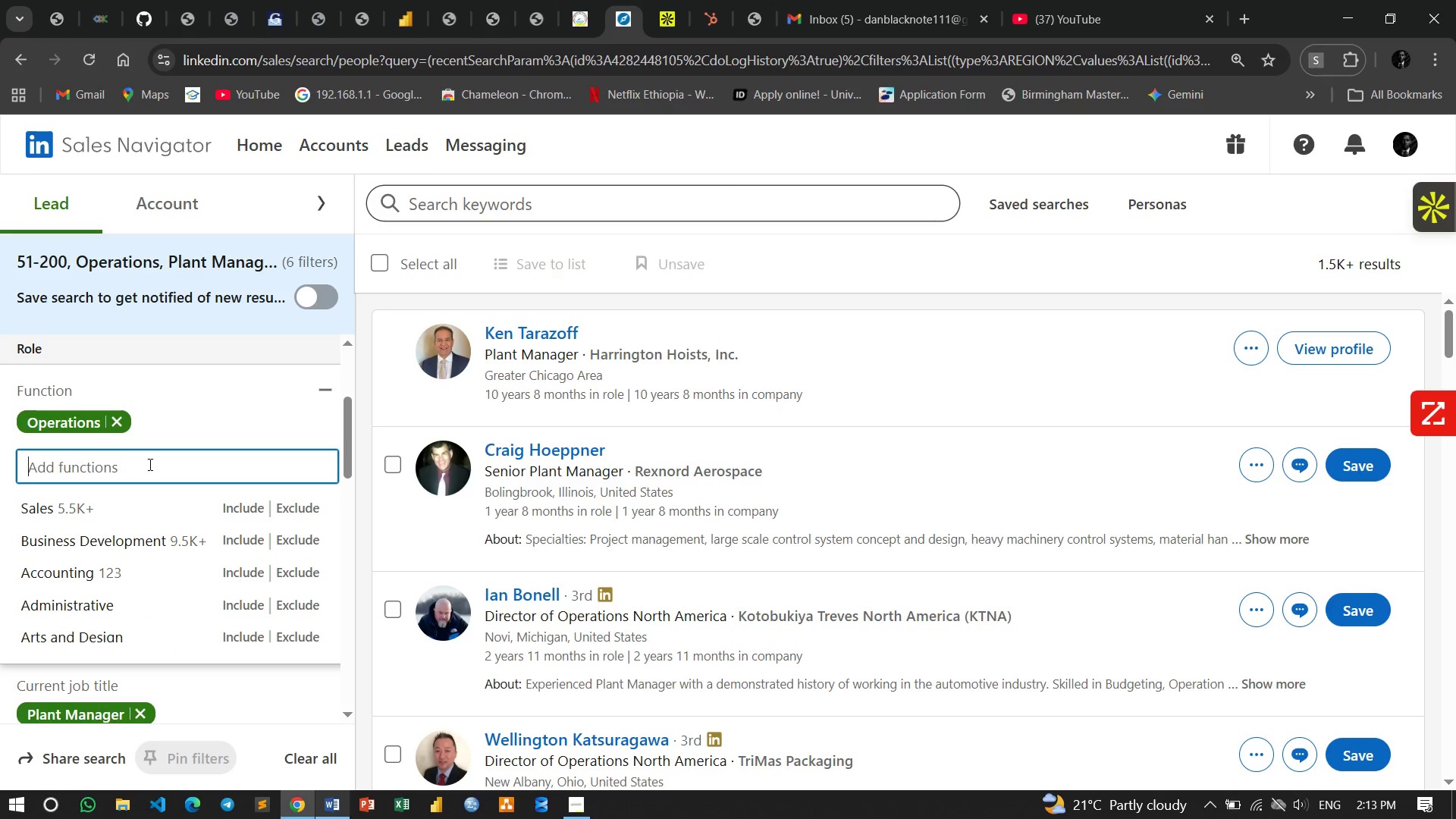 
type(Manu)
key(Backspace)
key(Backspace)
key(Backspace)
key(Backspace)
type(EB)
key(Backspace)
type(NG)
 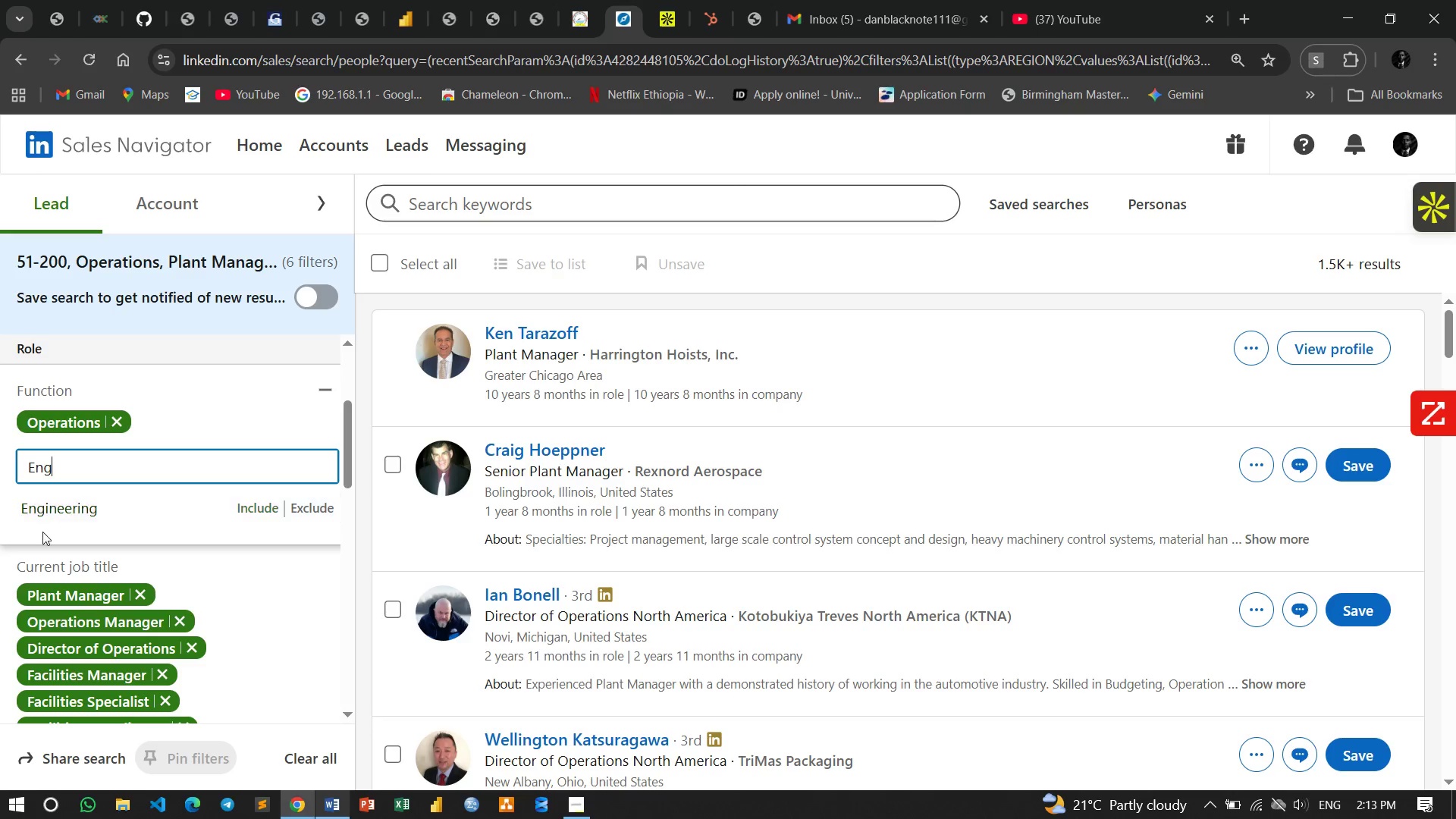 
left_click([63, 512])
 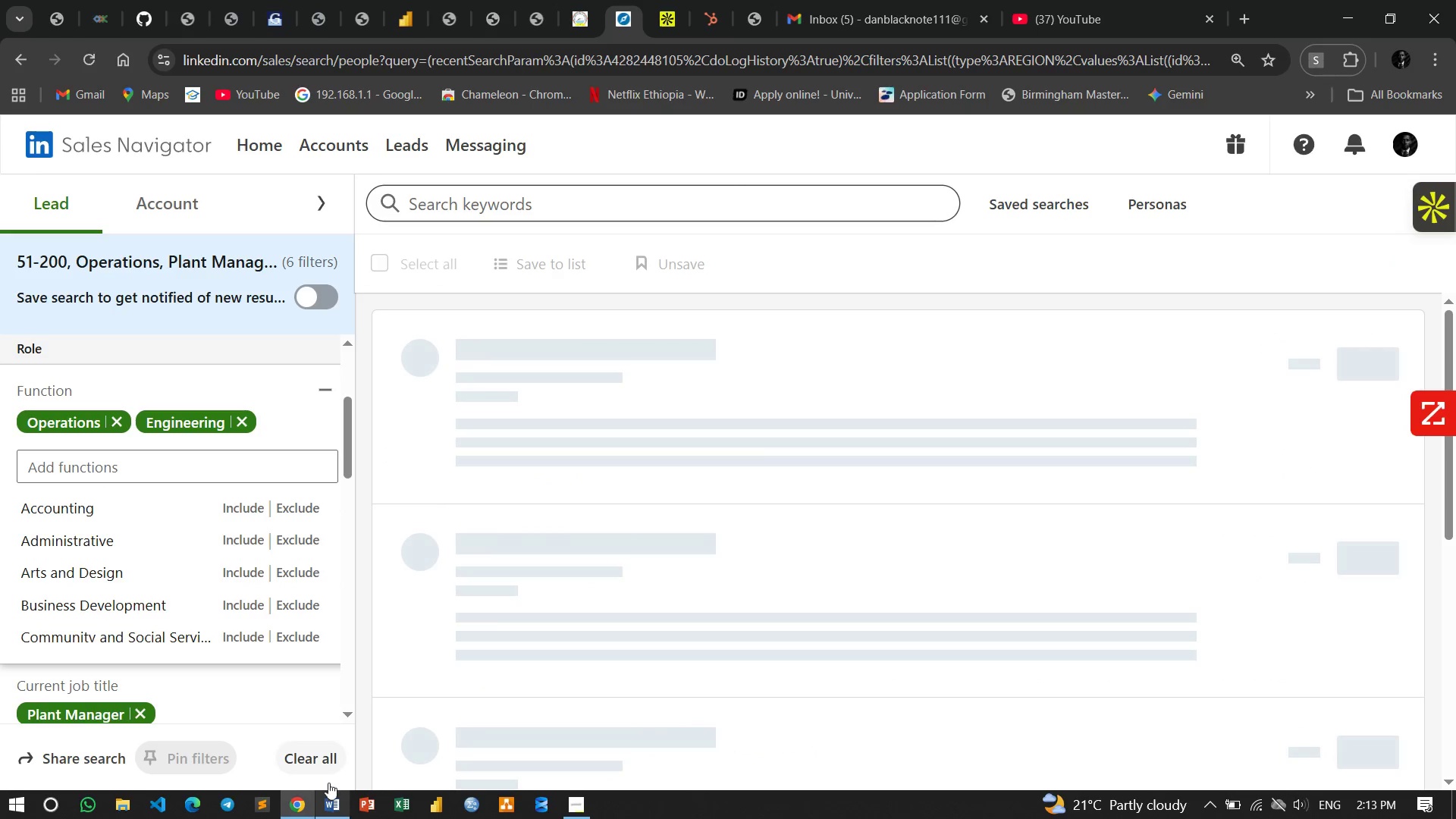 
left_click([331, 805])
 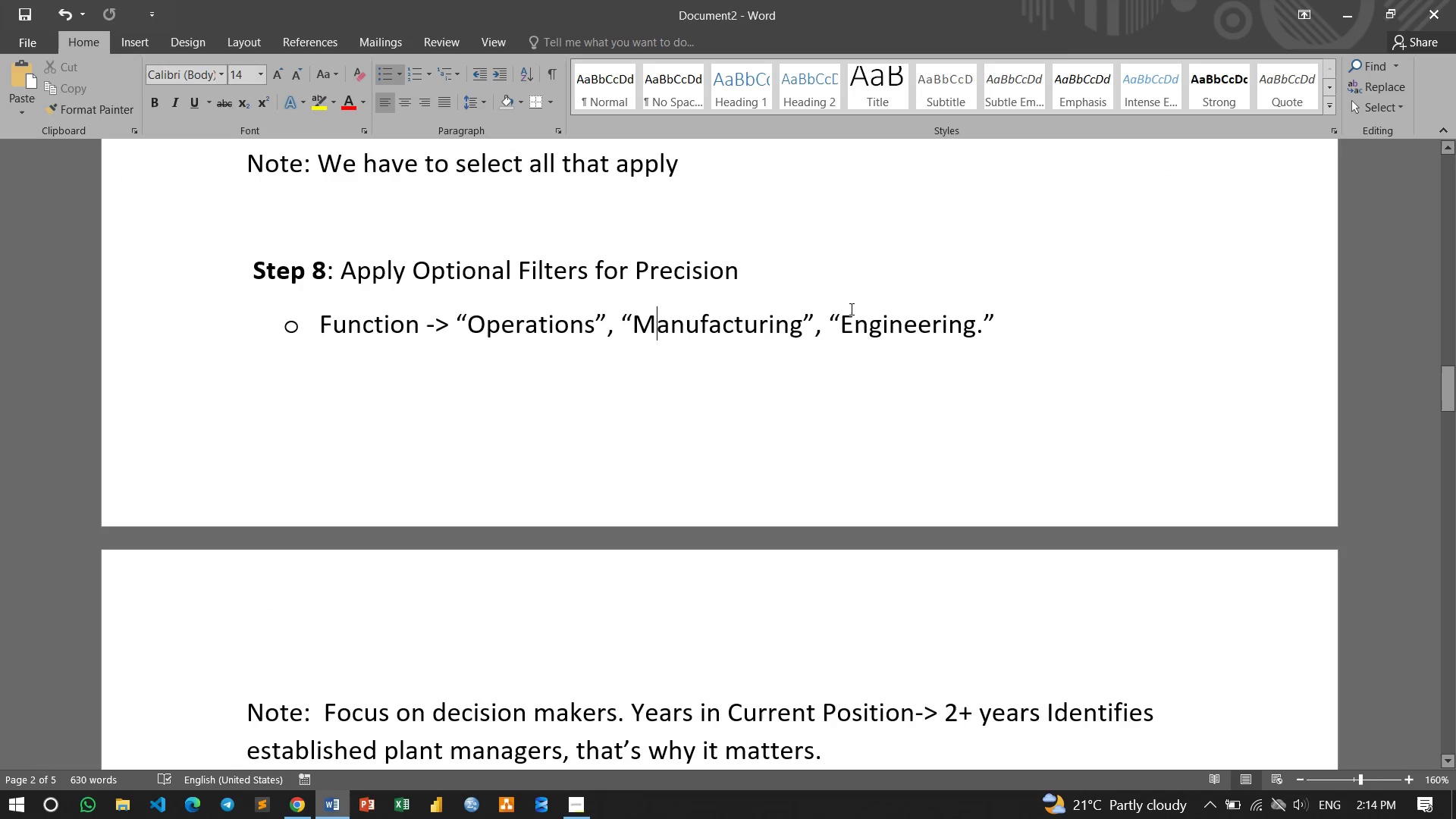 
left_click([850, 309])
 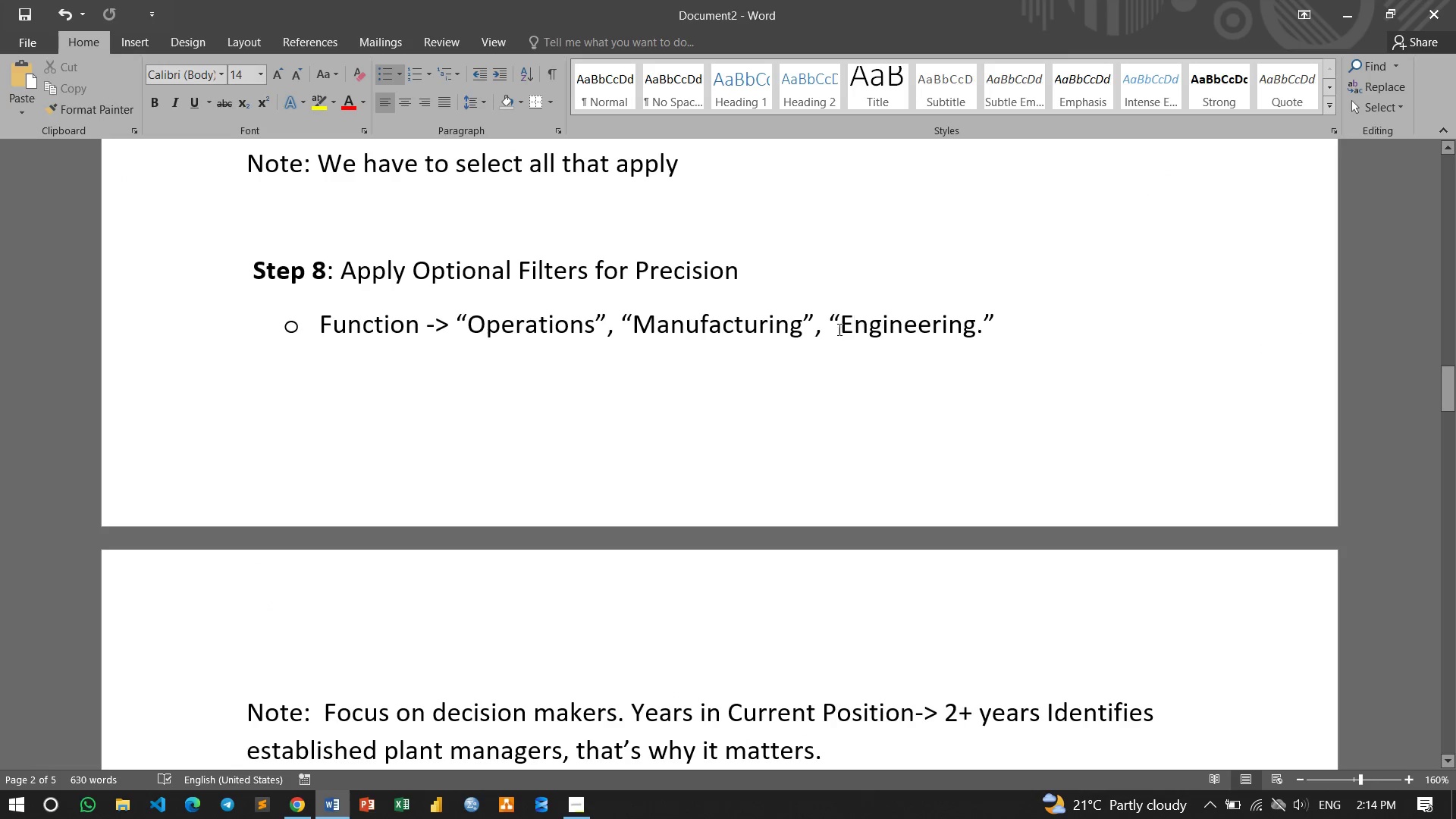 
left_click_drag(start_coordinate=[839, 328], to_coordinate=[974, 334])
 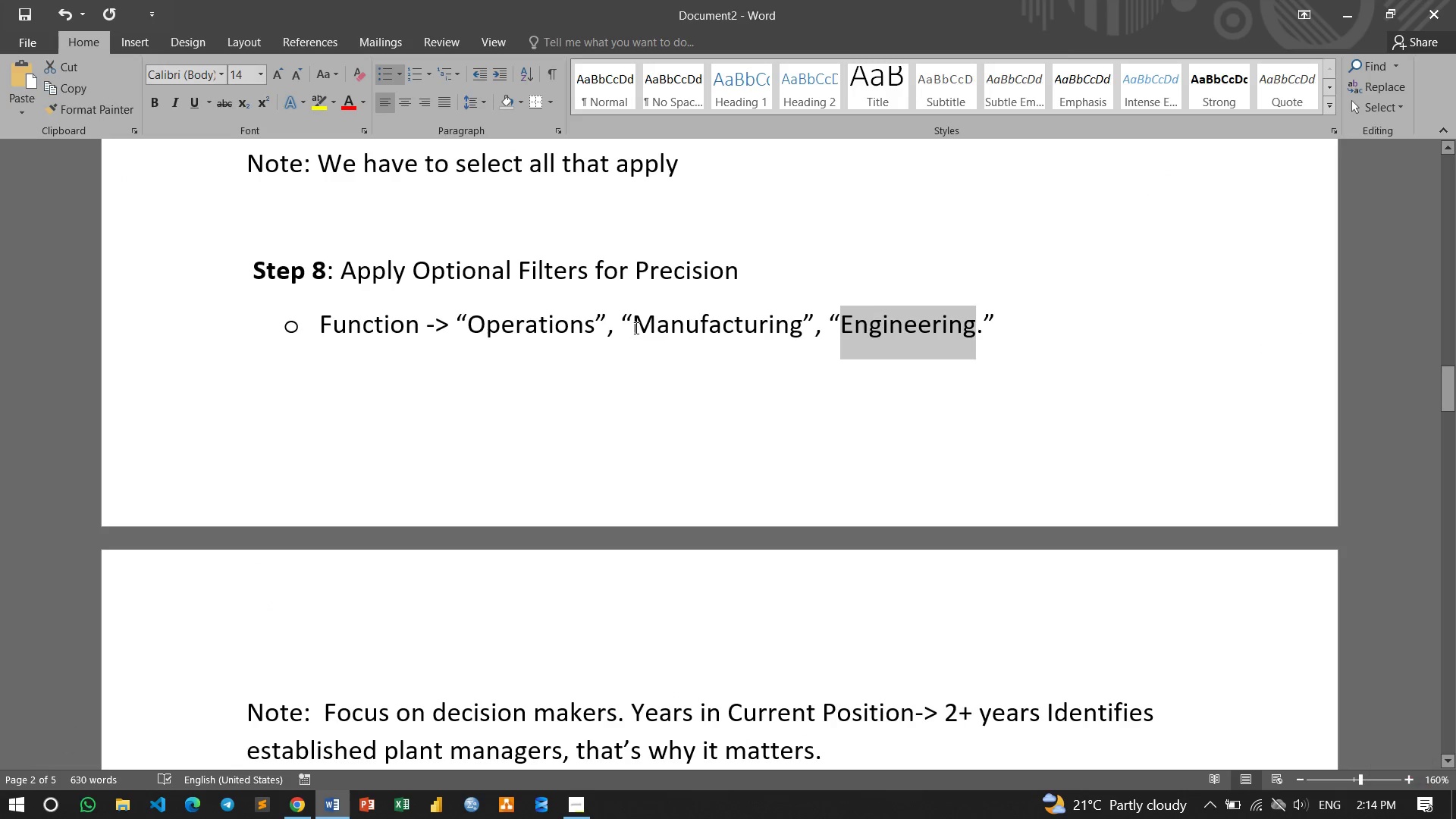 
left_click_drag(start_coordinate=[635, 328], to_coordinate=[800, 326])
 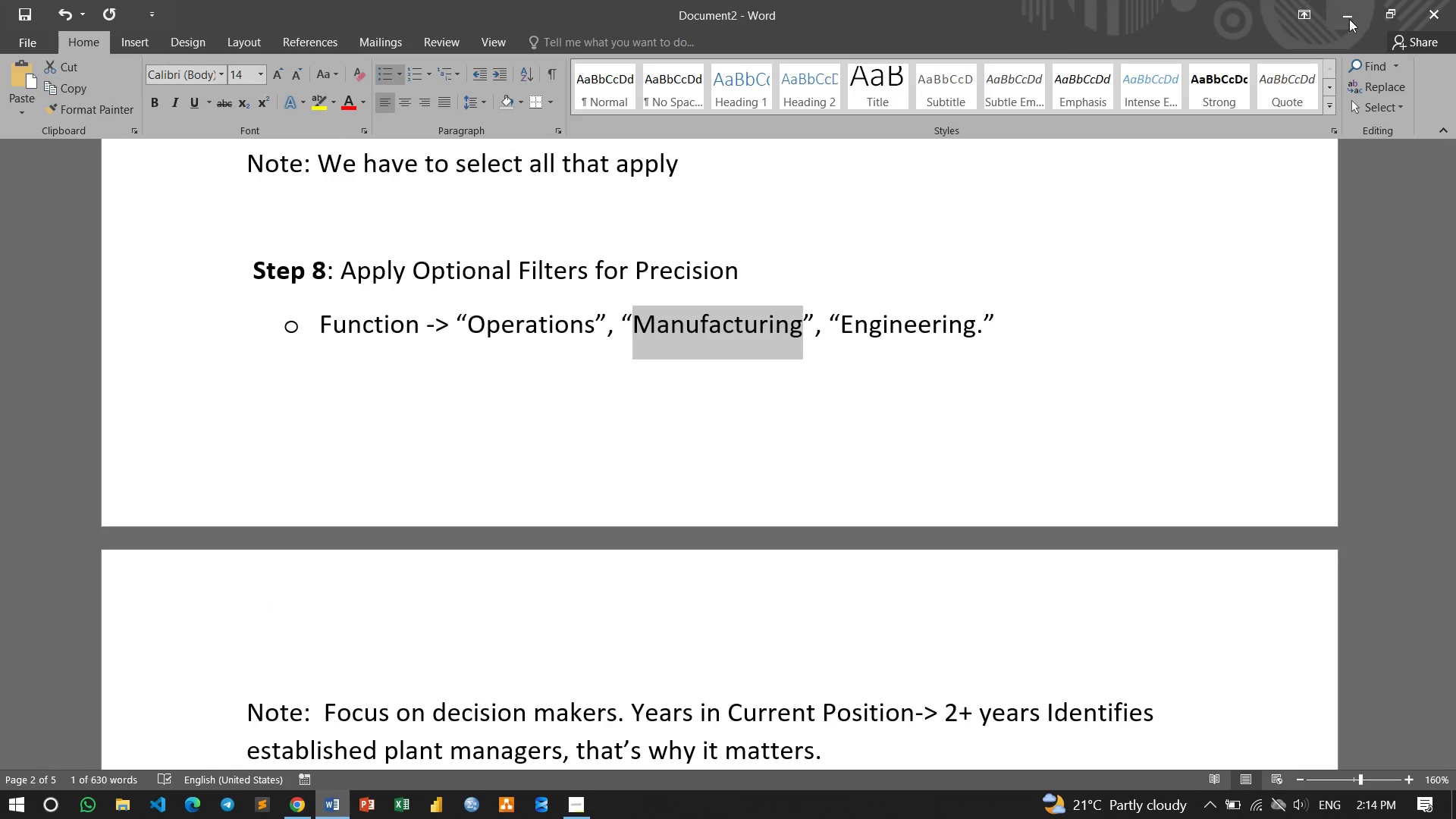 
left_click([1351, 19])
 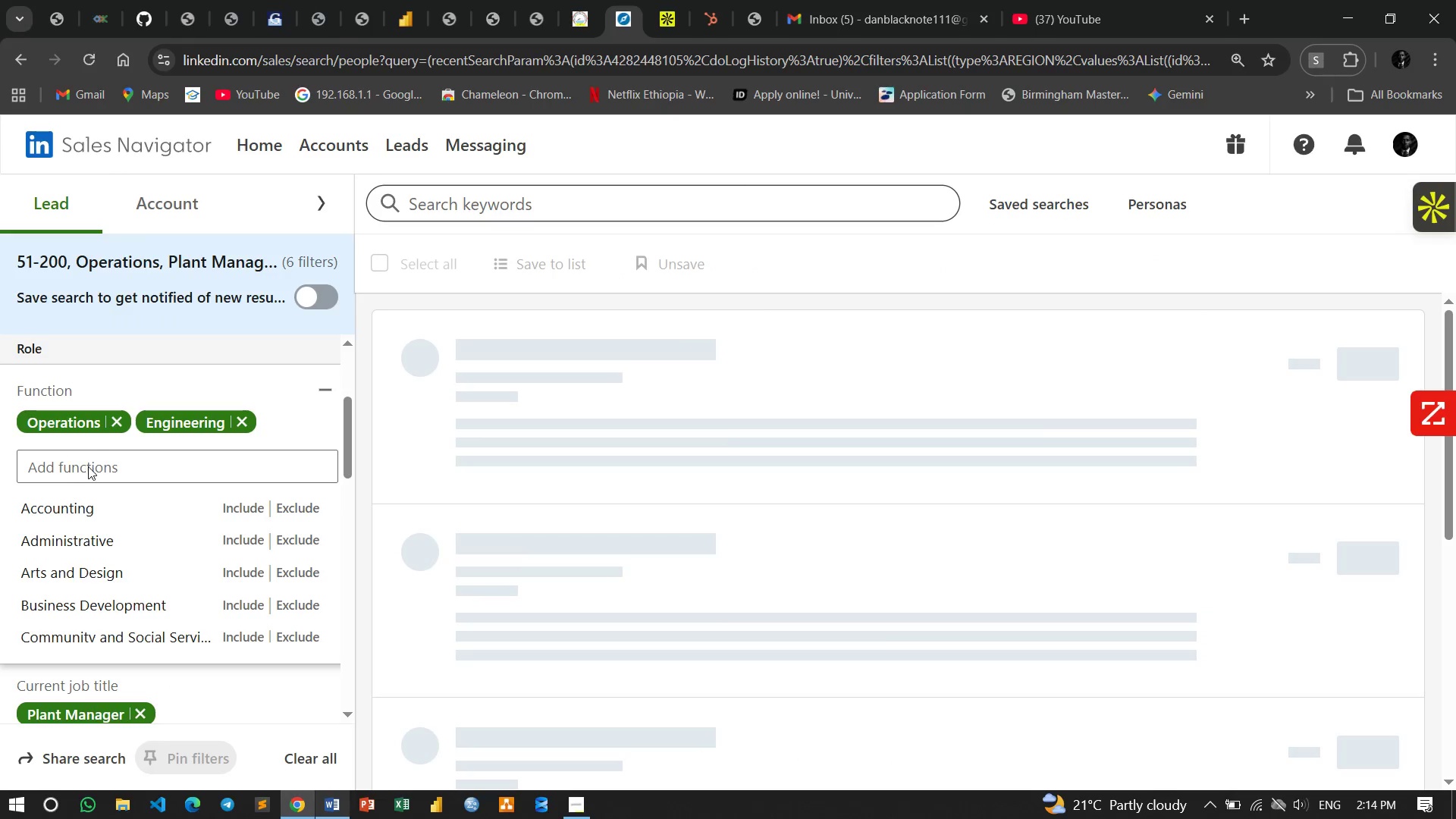 
left_click([96, 452])
 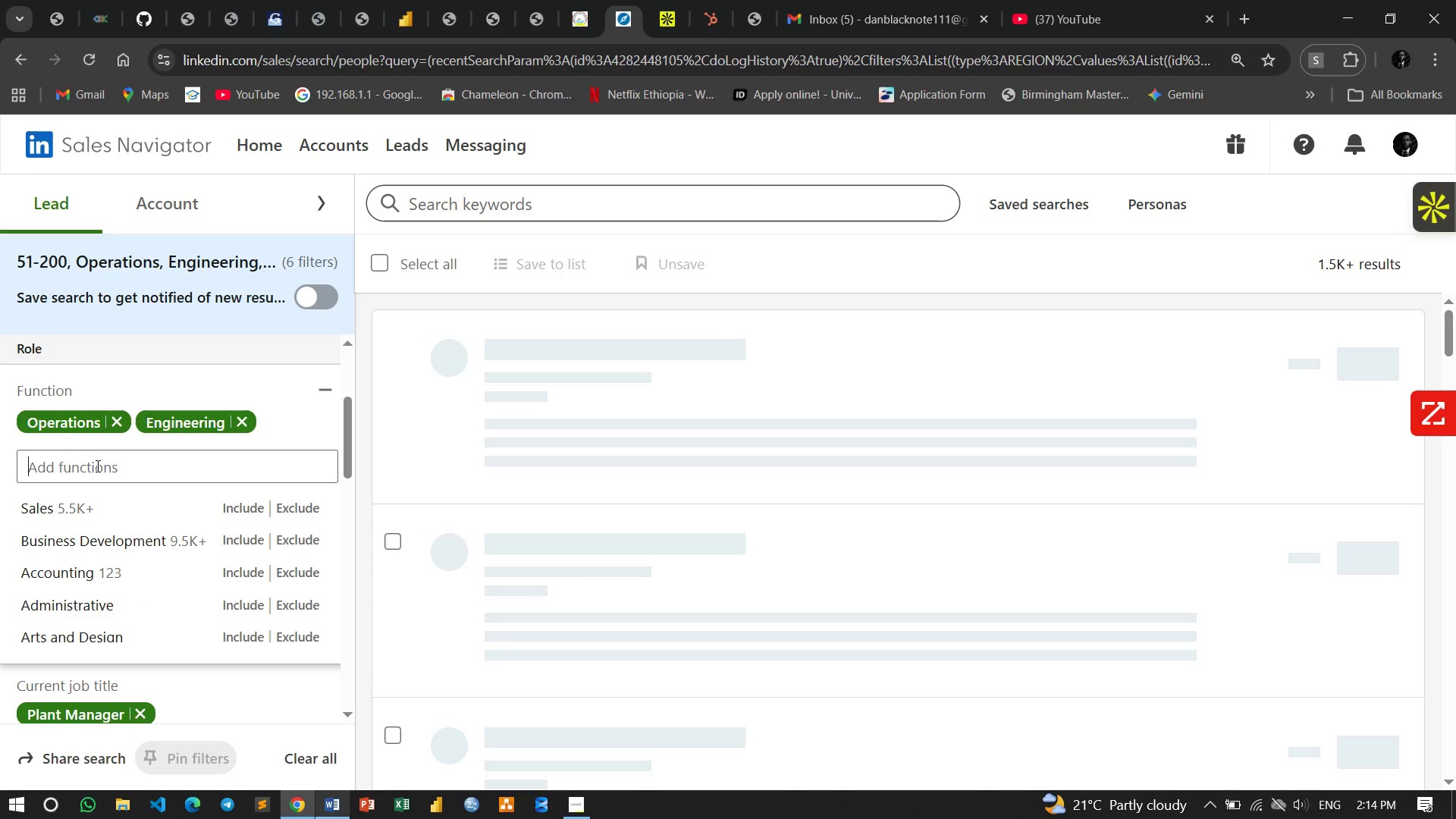 
type(Manu)
key(Backspace)
key(Backspace)
key(Backspace)
key(Backspace)
 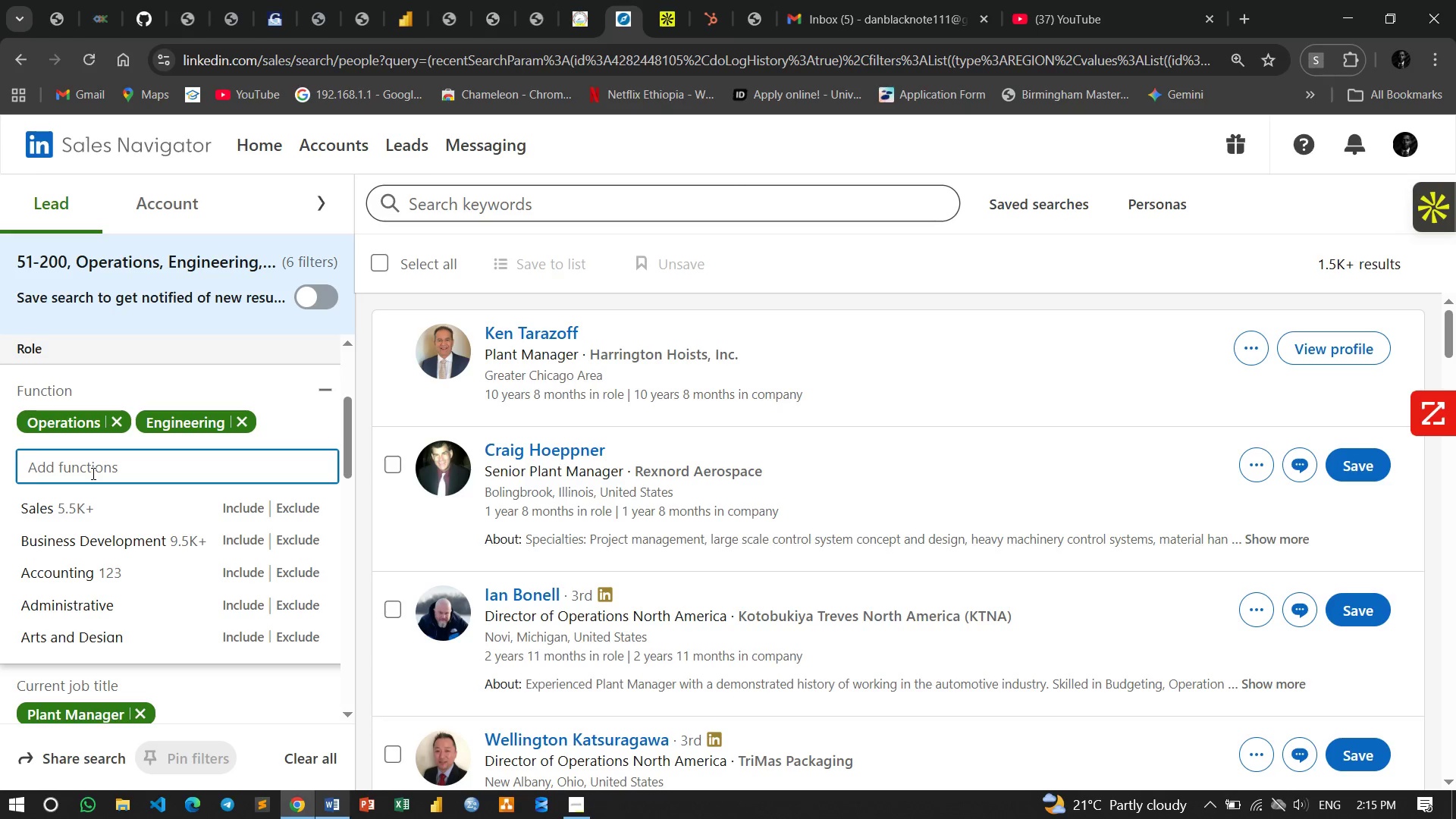 
wait(58.14)
 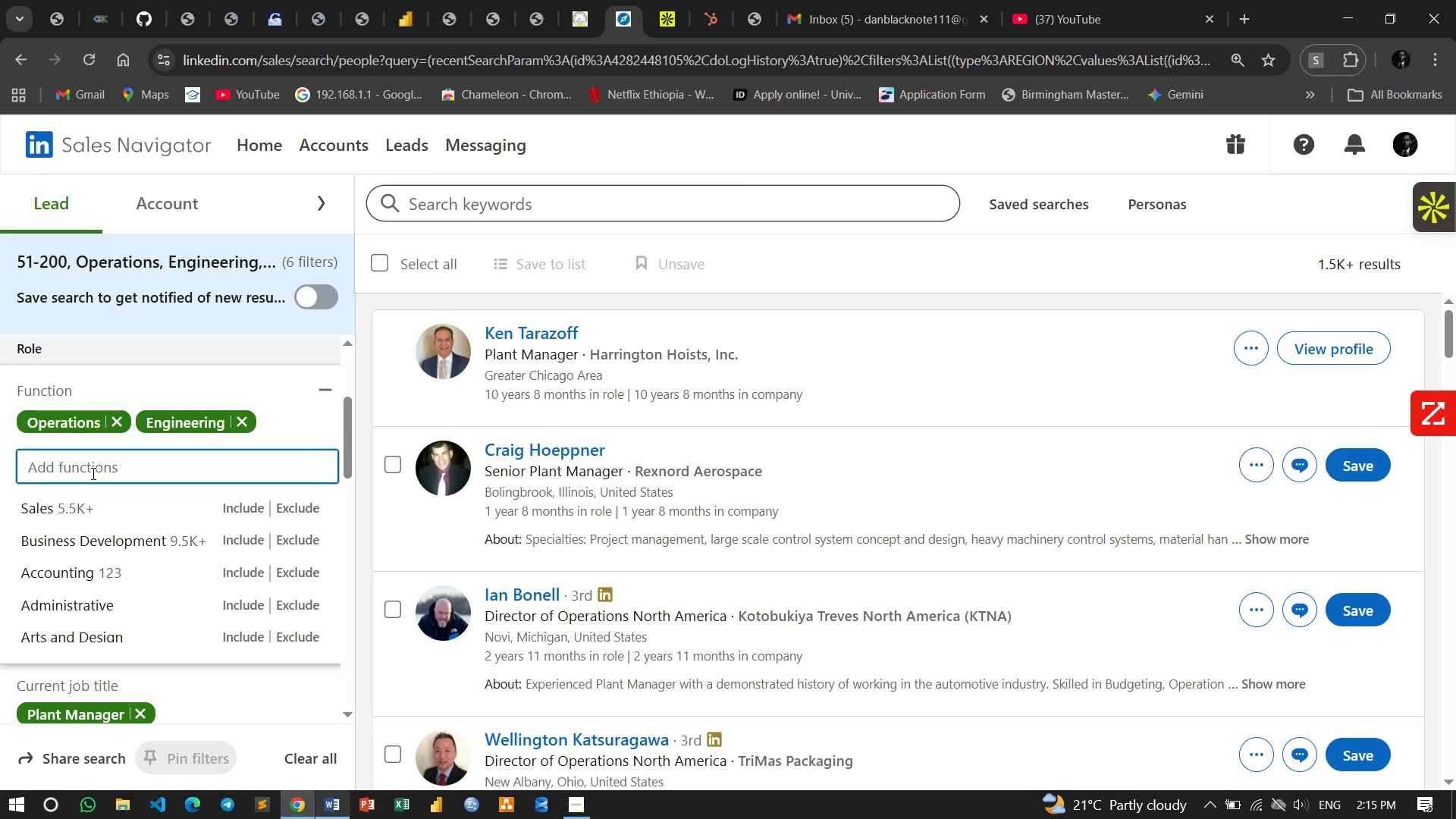 
left_click([158, 463])
 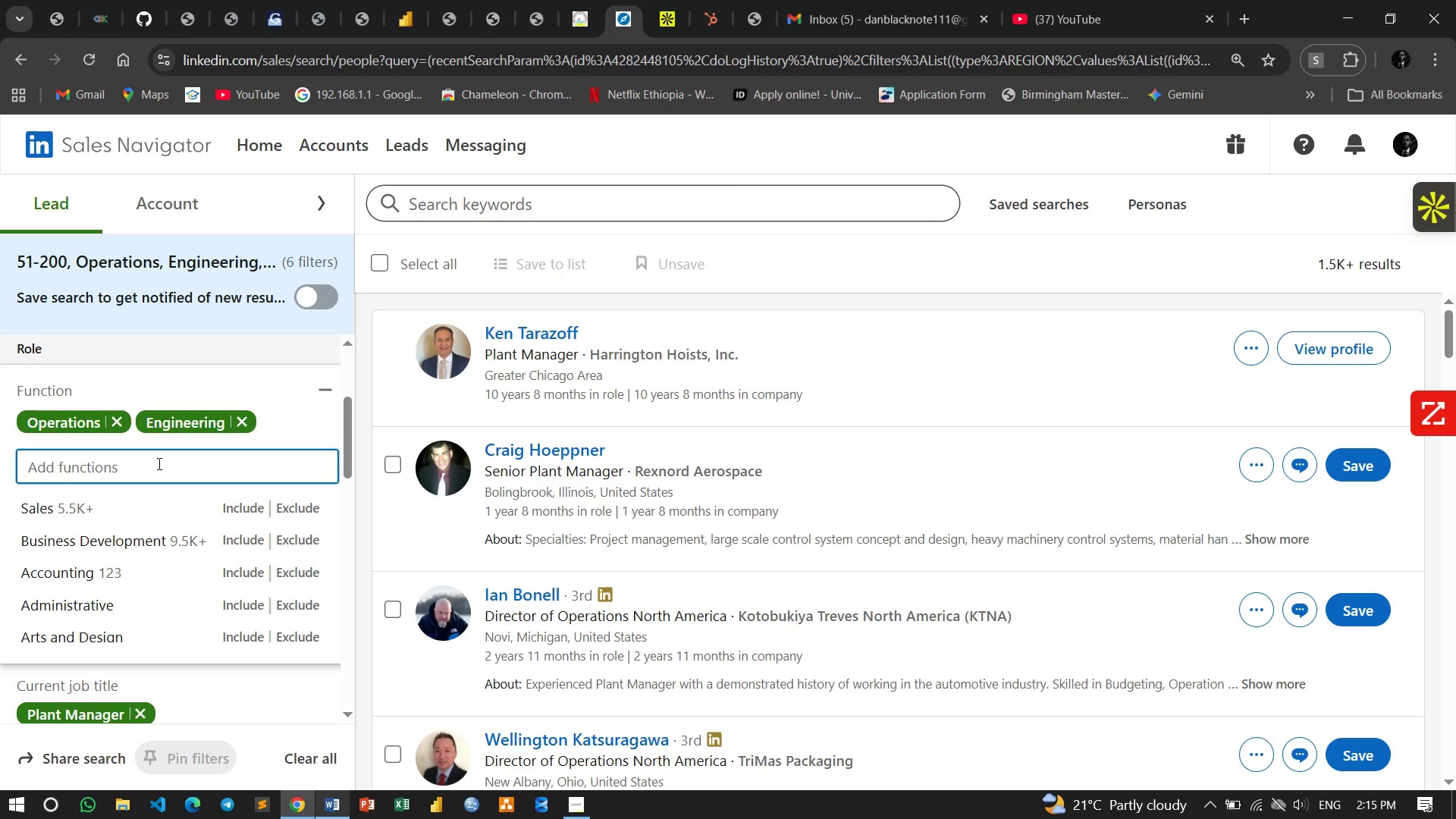 
type(Manu)
key(Backspace)
 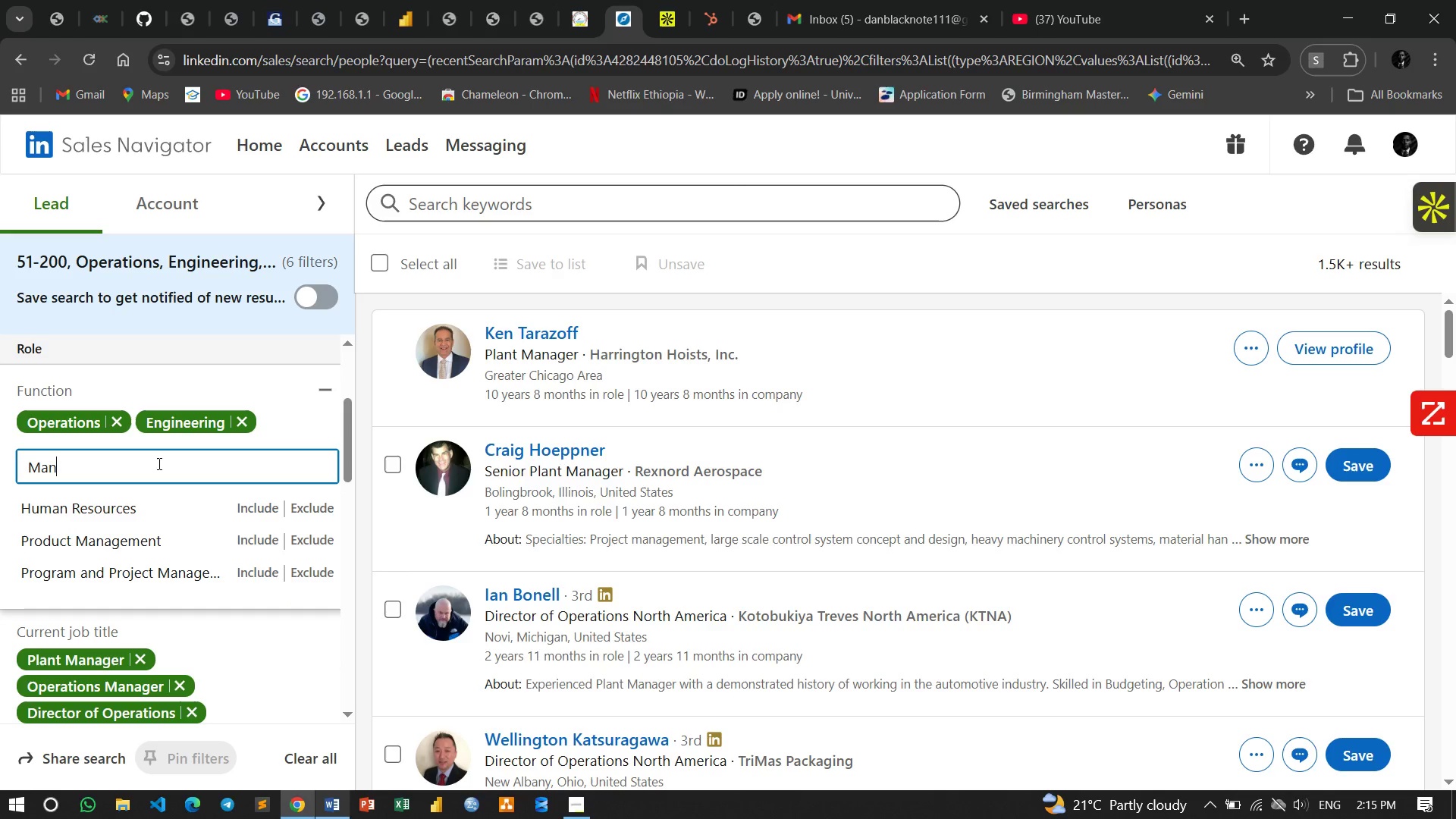 
key(Backspace)
key(Backspace)
key(Backspace)
key(Backspace)
type(Produ)
 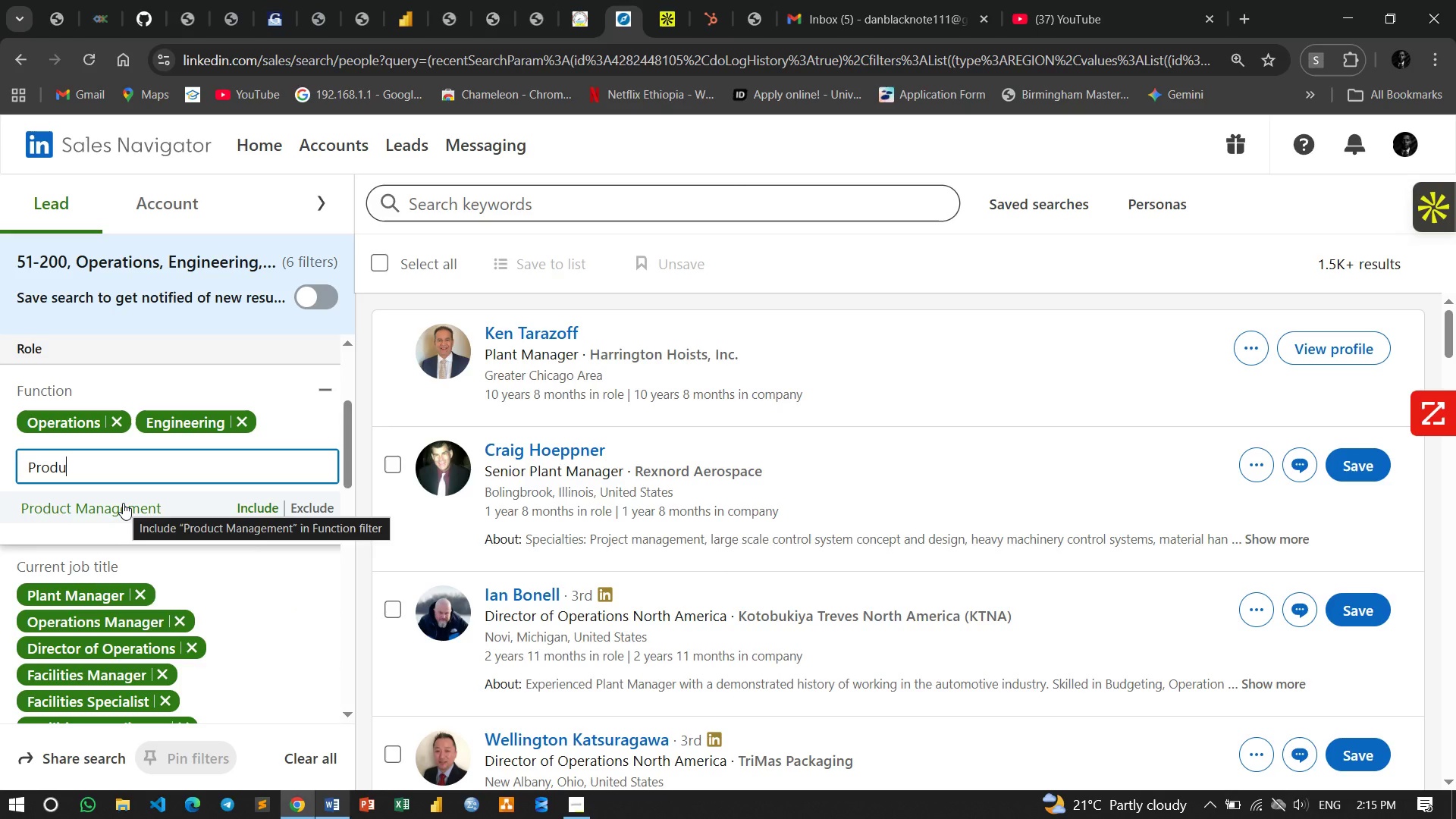 
left_click([123, 503])
 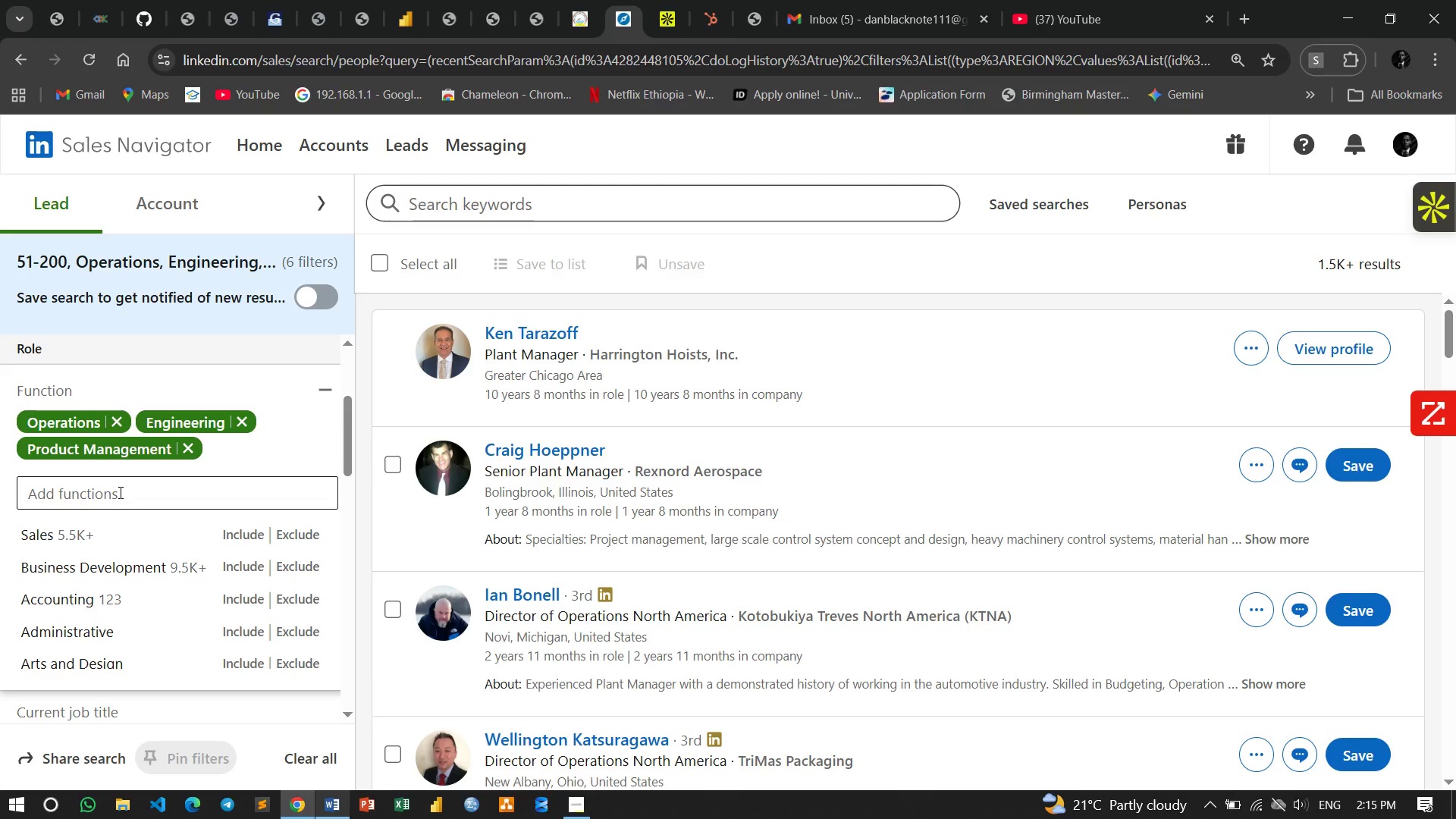 
wait(12.55)
 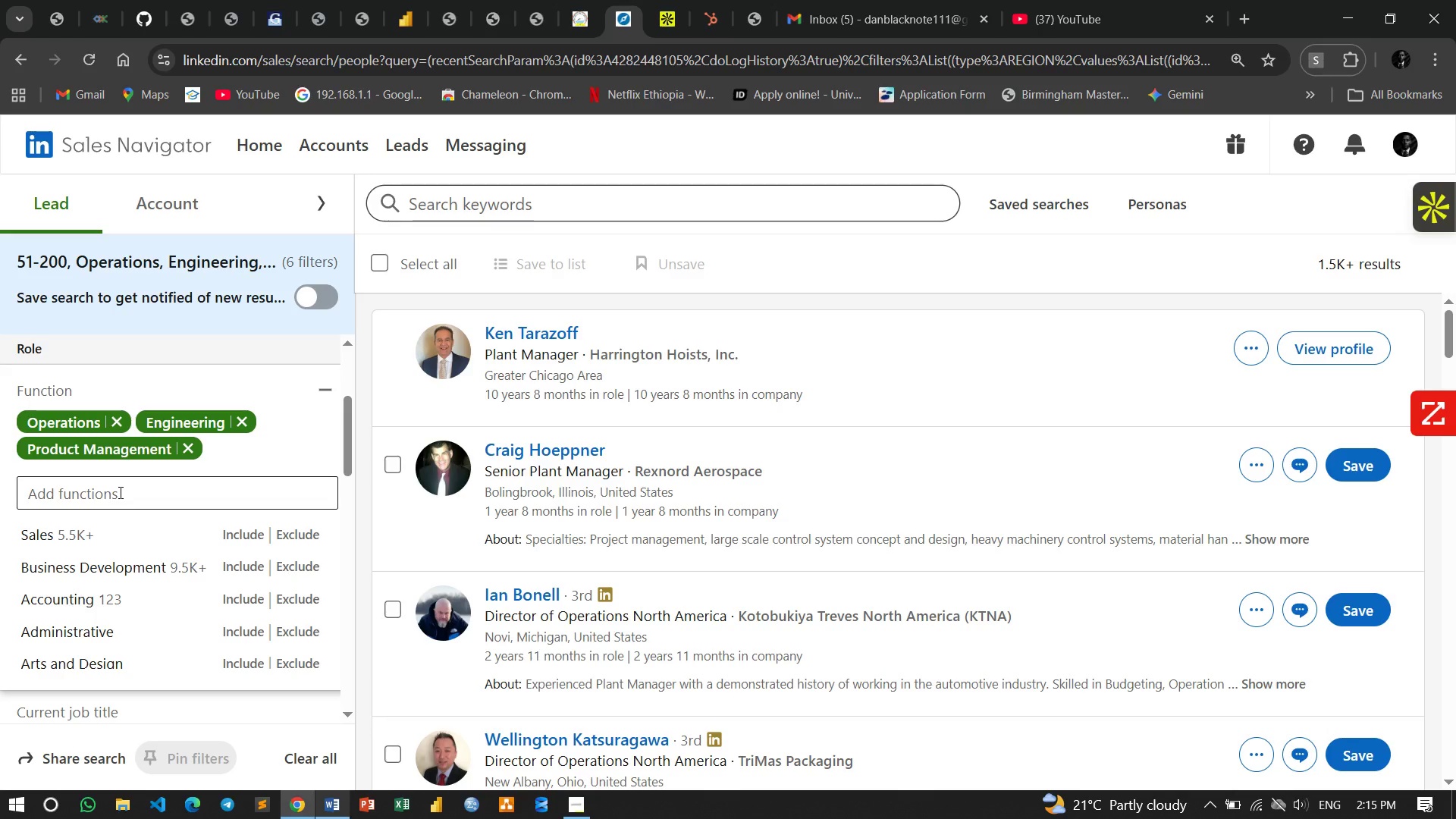 
left_click([119, 492])
 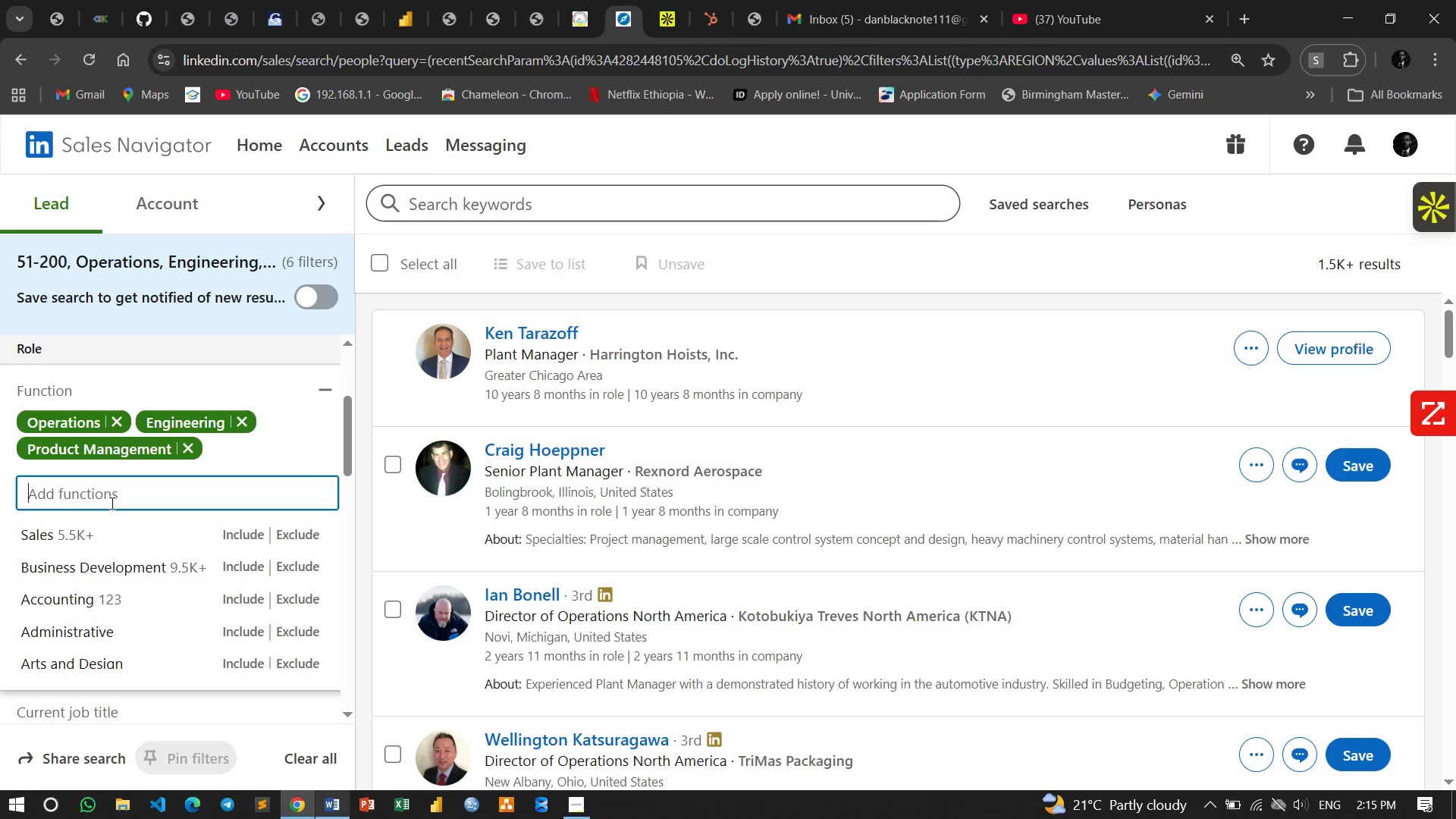 
type(PRODUC)
 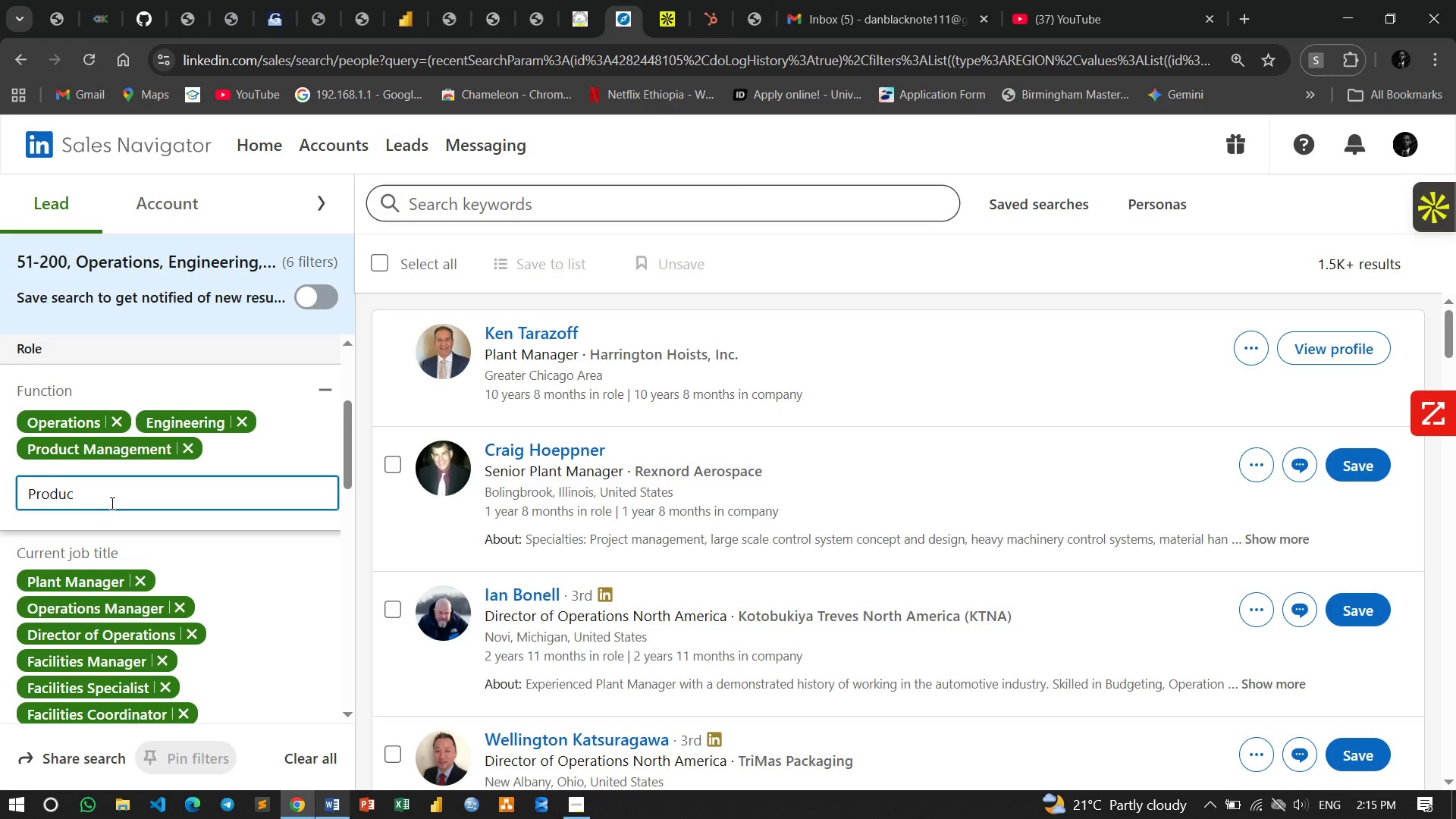 
key(Backspace)
key(Backspace)
key(Backspace)
key(Backspace)
key(Backspace)
type(RO)
 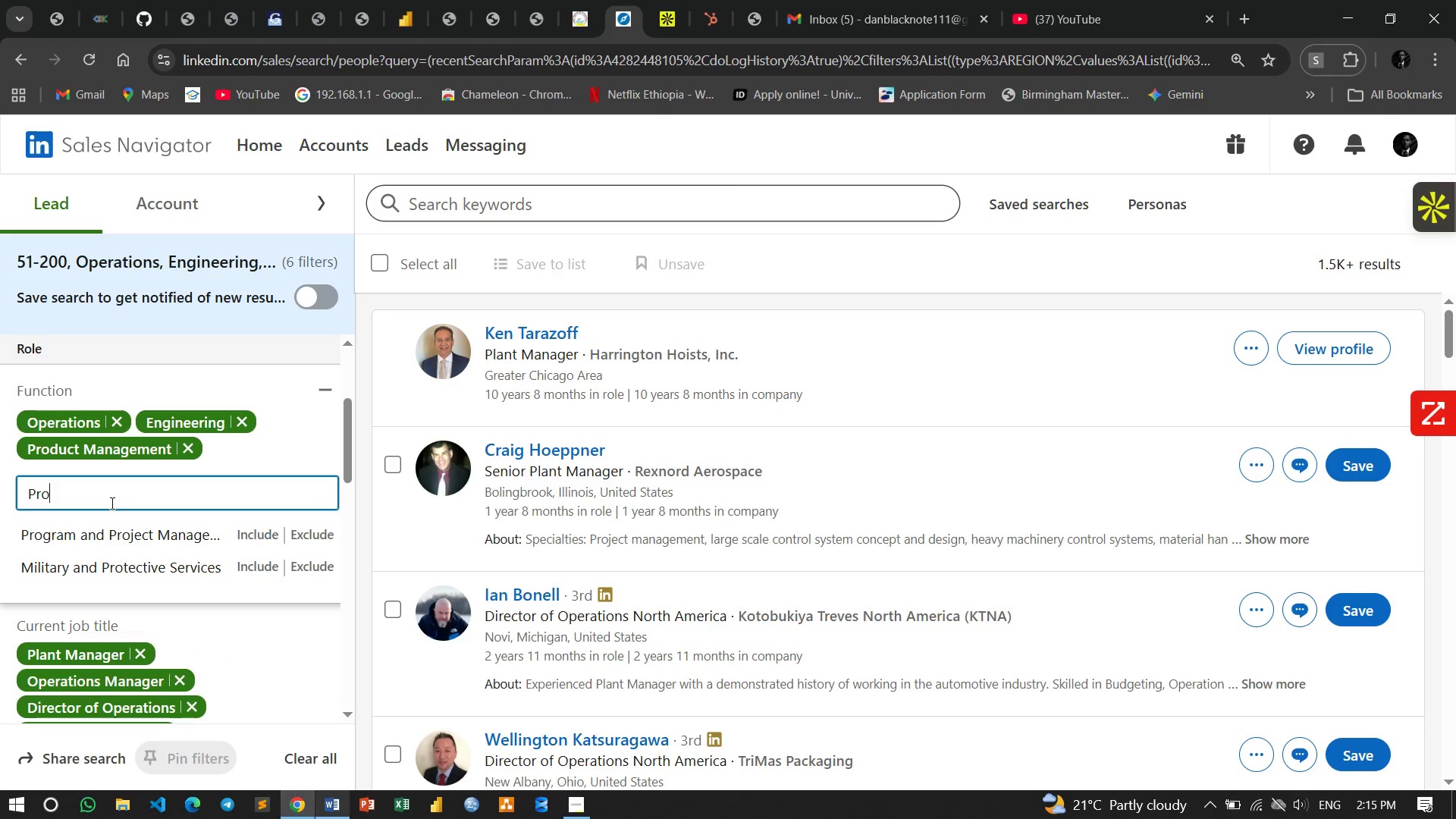 
key(Shift+Backspace)
 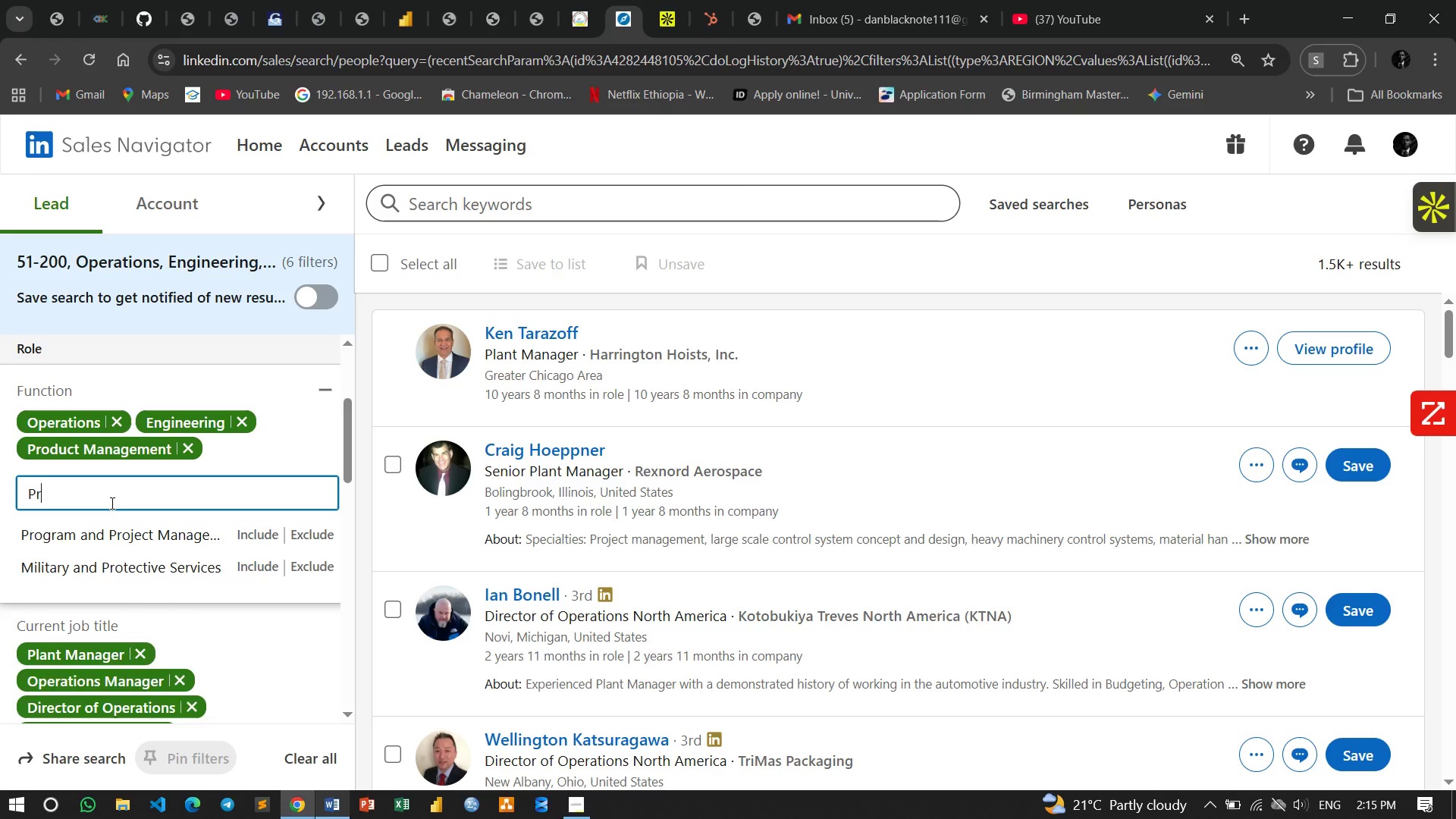 
key(Shift+Backspace)
 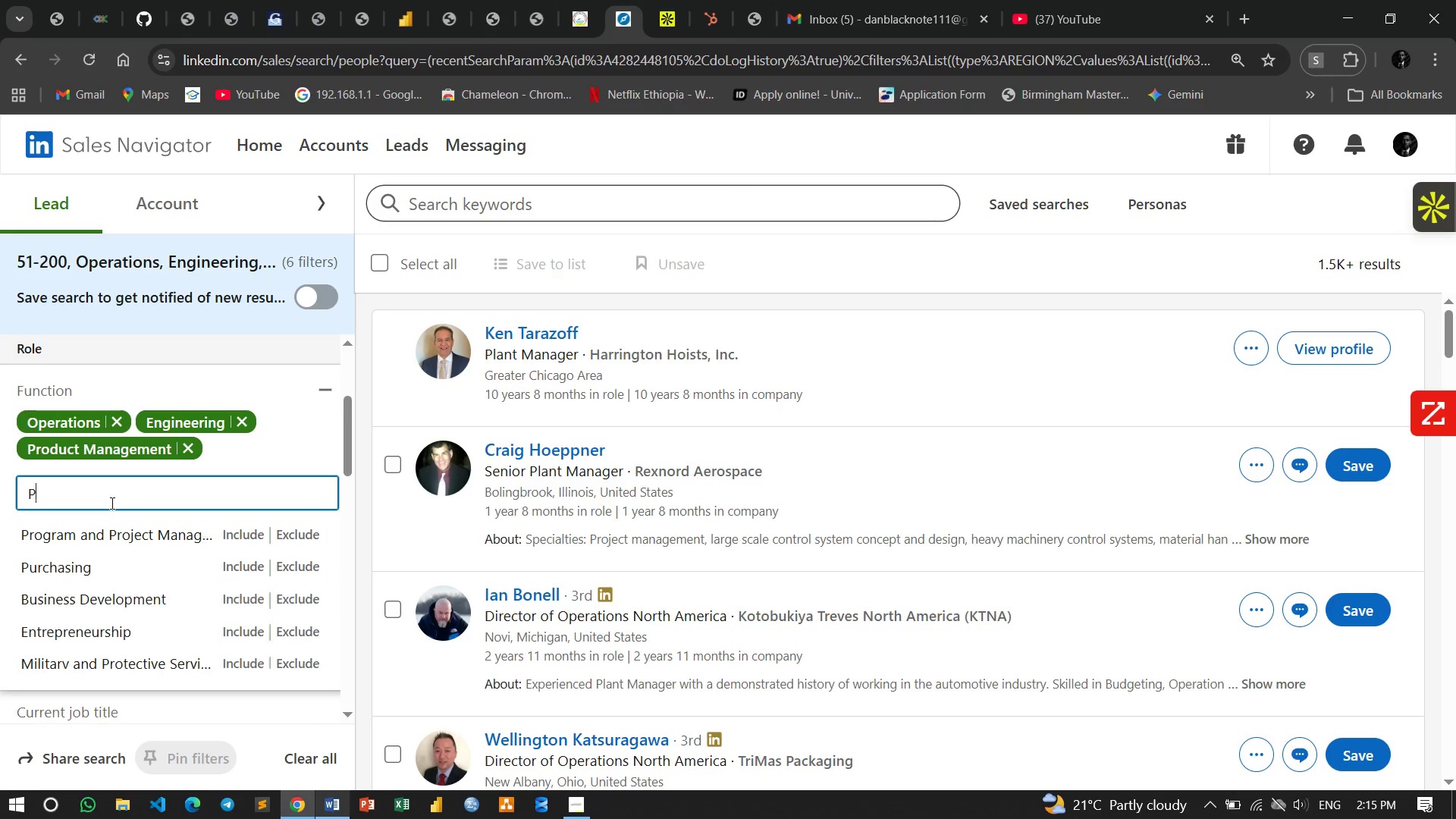 
key(Shift+Backspace)
 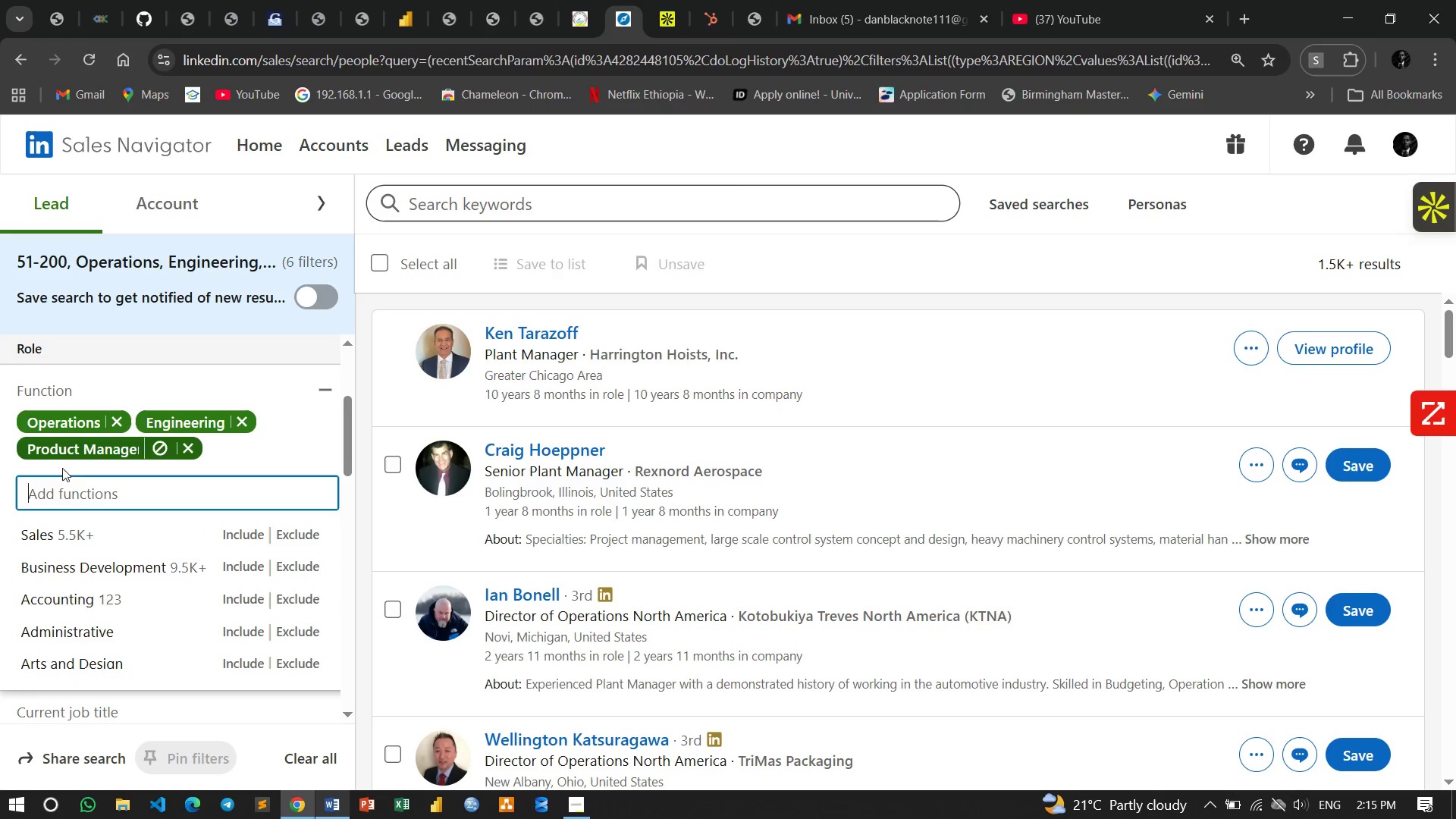 
wait(5.59)
 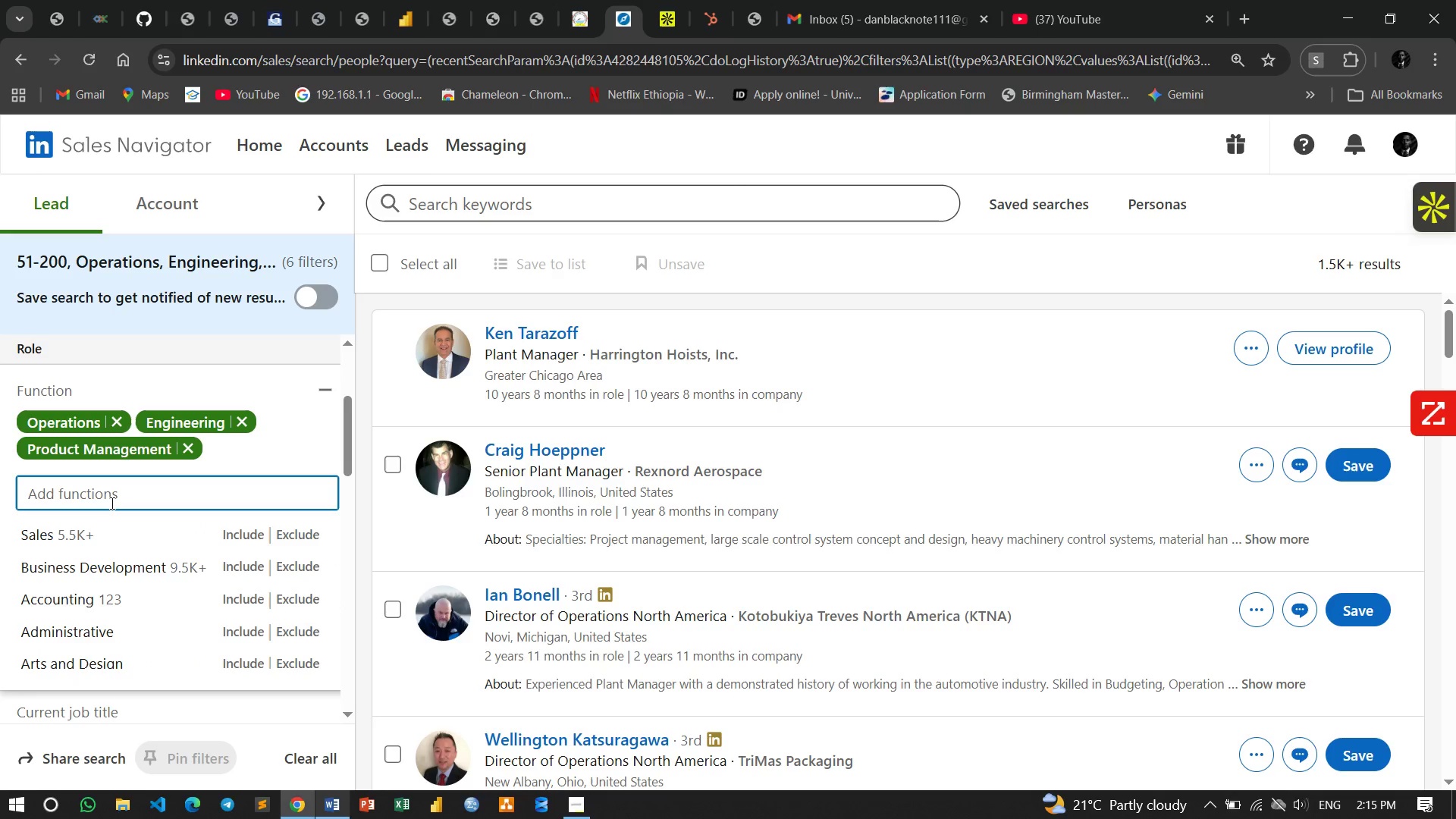 
left_click([330, 805])
 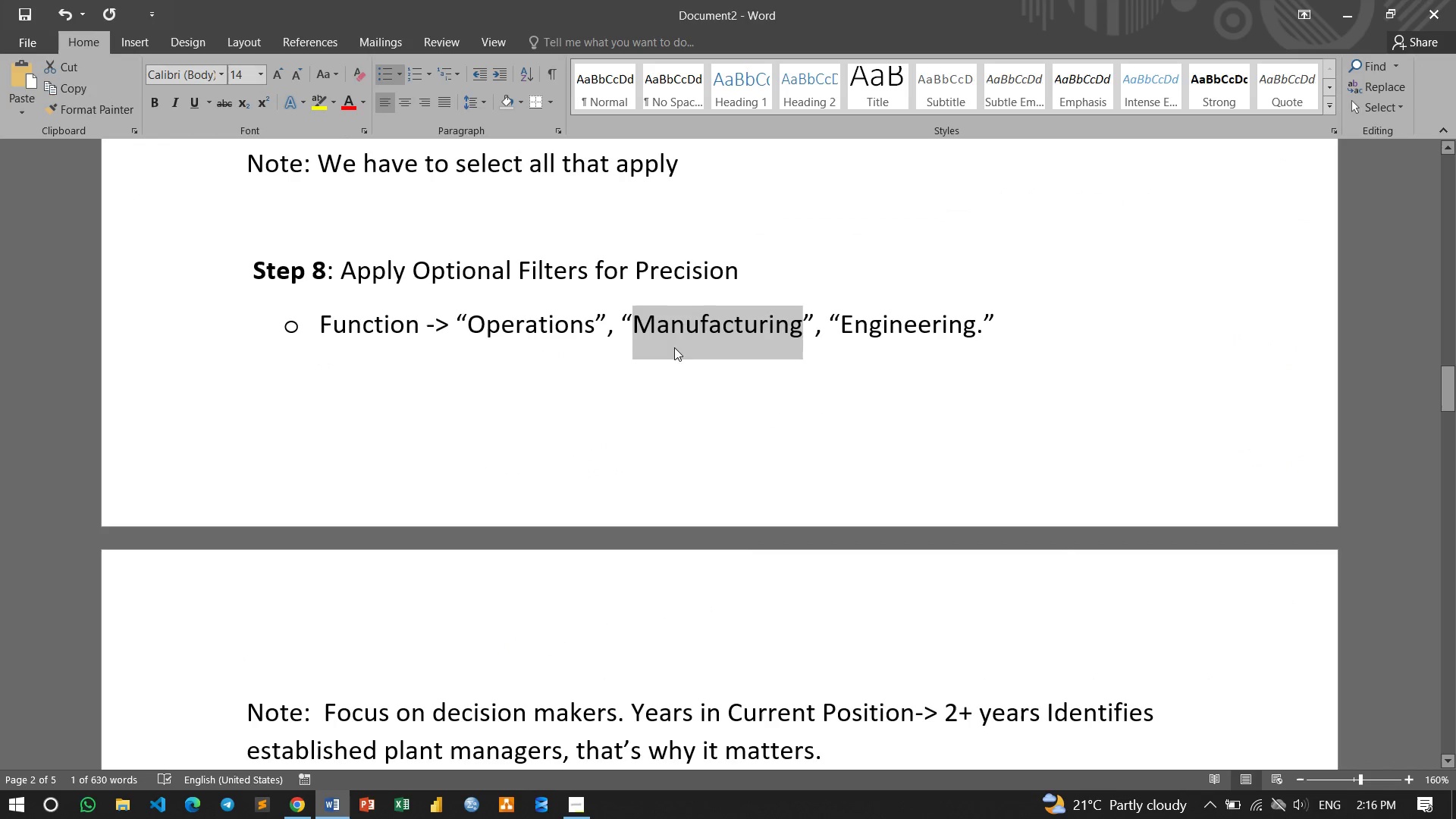 
left_click([674, 330])
 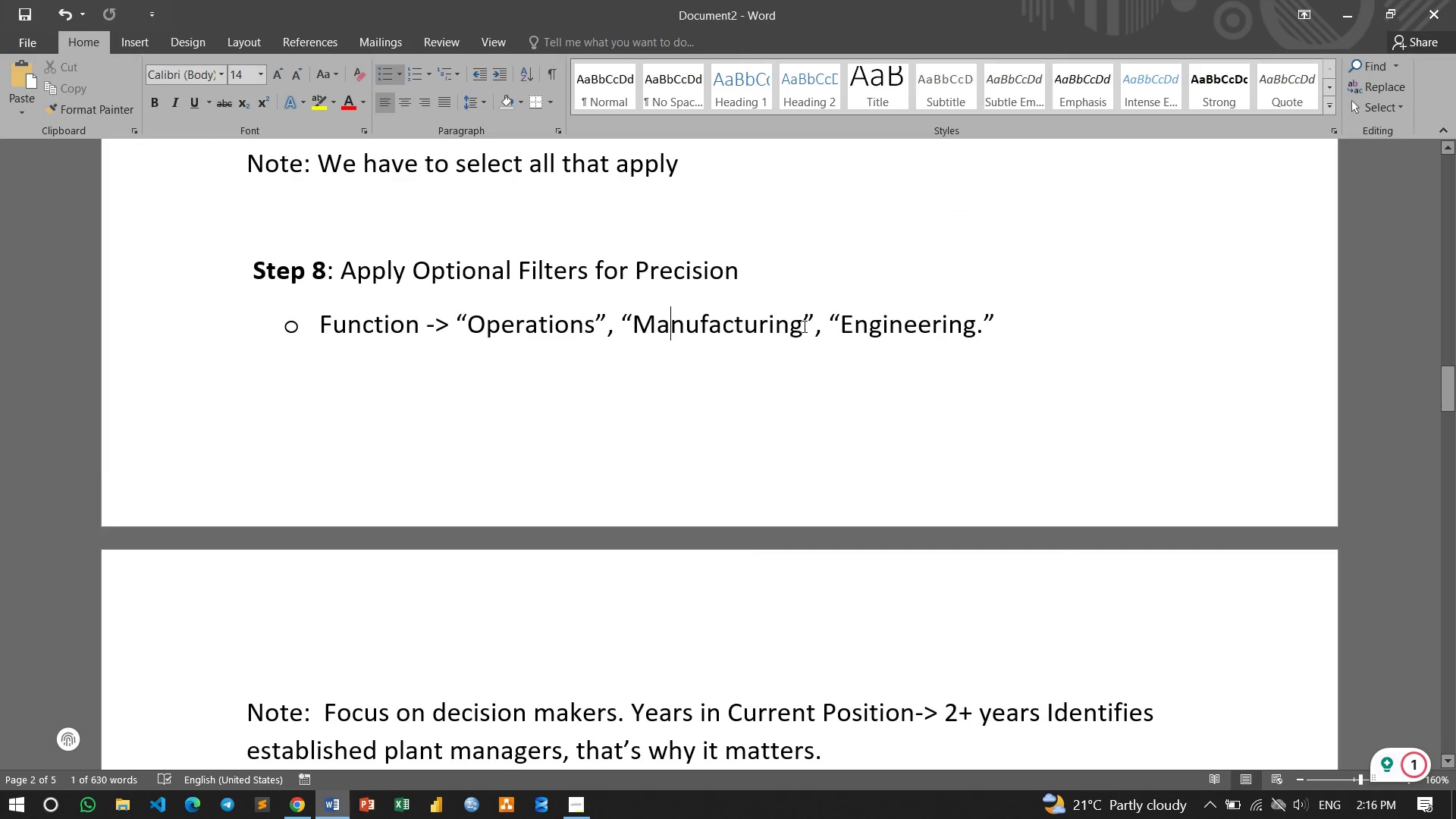 
left_click_drag(start_coordinate=[803, 326], to_coordinate=[662, 342])
 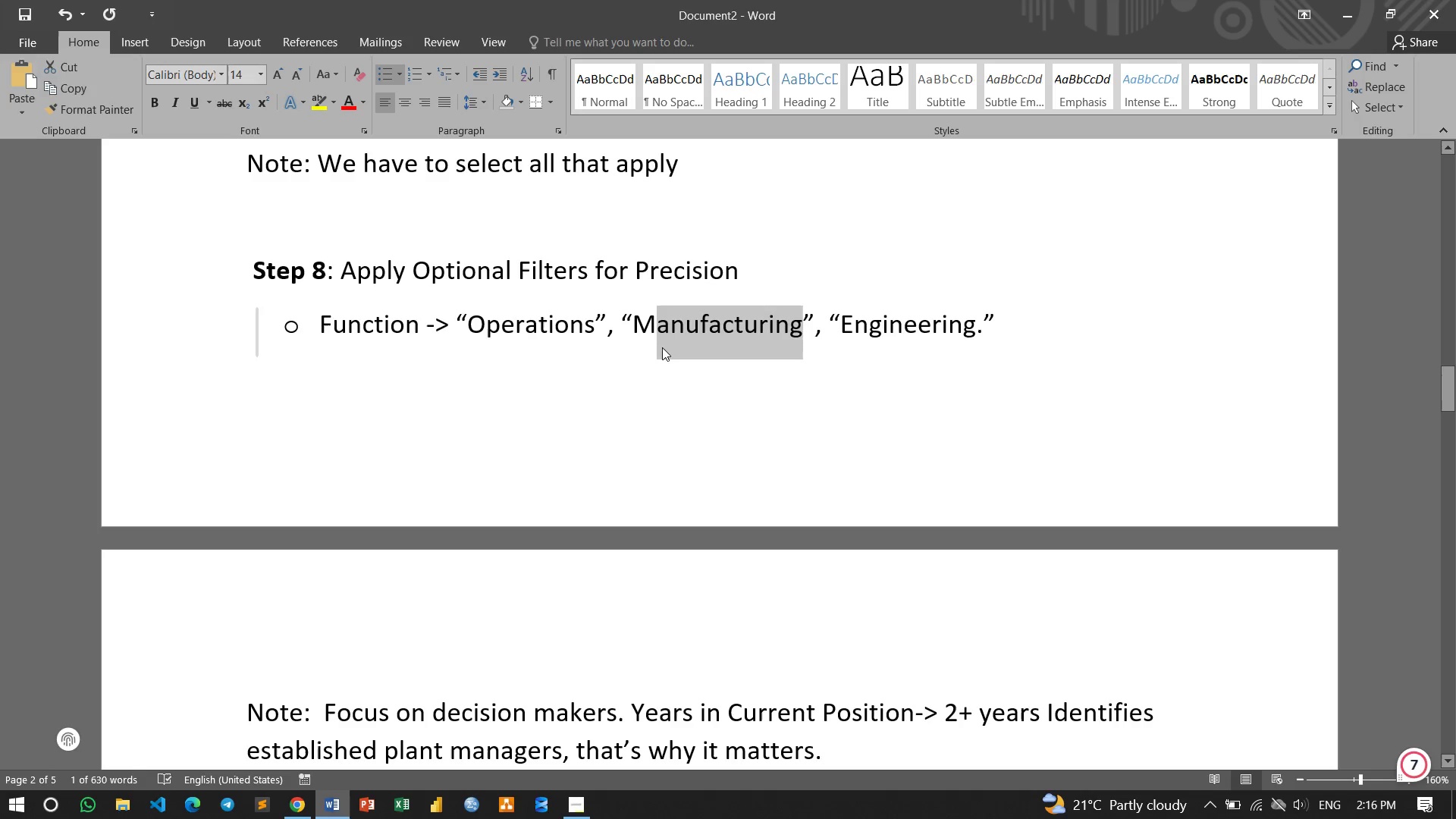 
left_click([662, 347])
 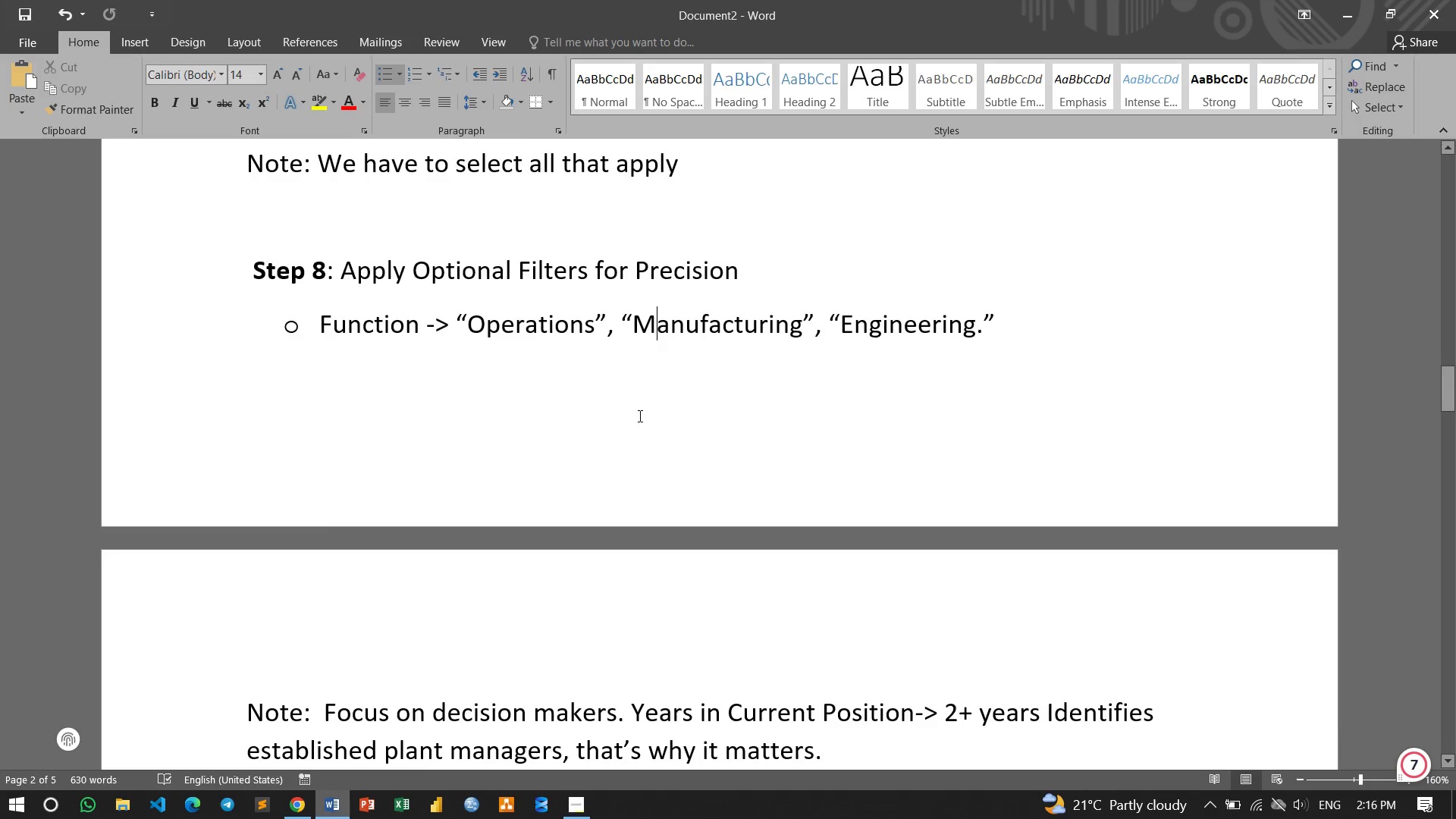 
scroll: coordinate [557, 441], scroll_direction: down, amount: 6.0
 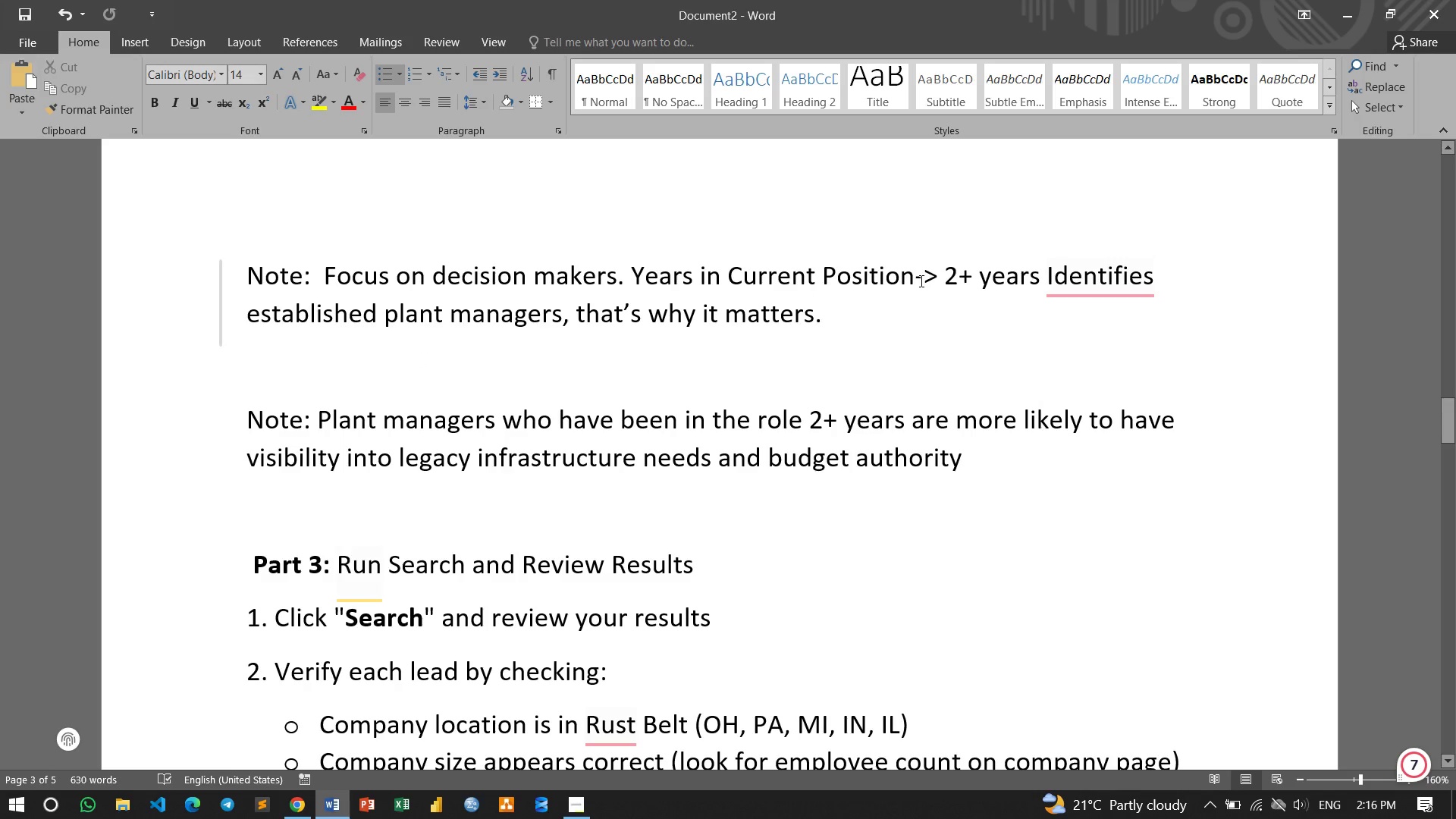 
left_click([909, 278])
 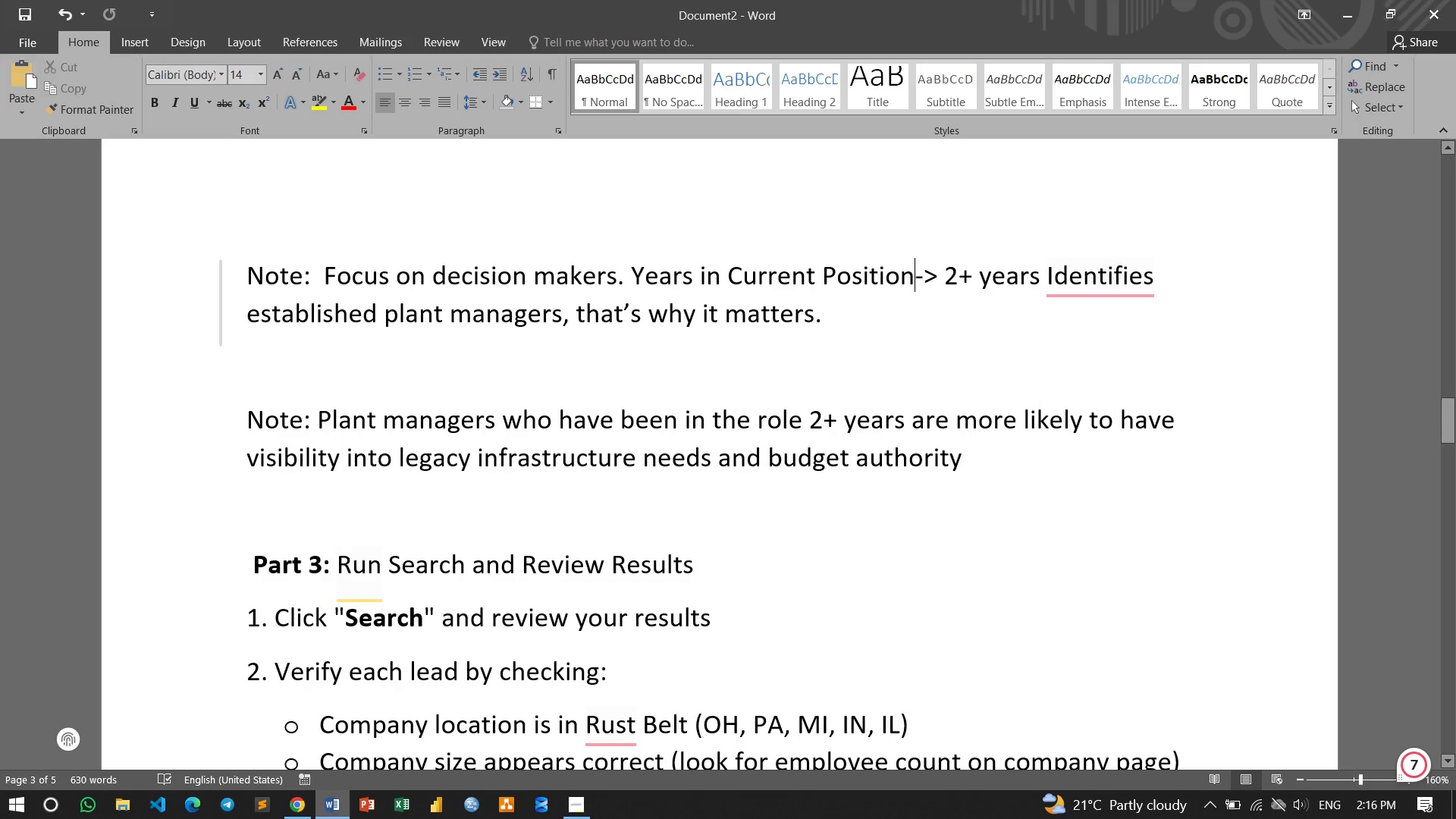 
key(Space)
 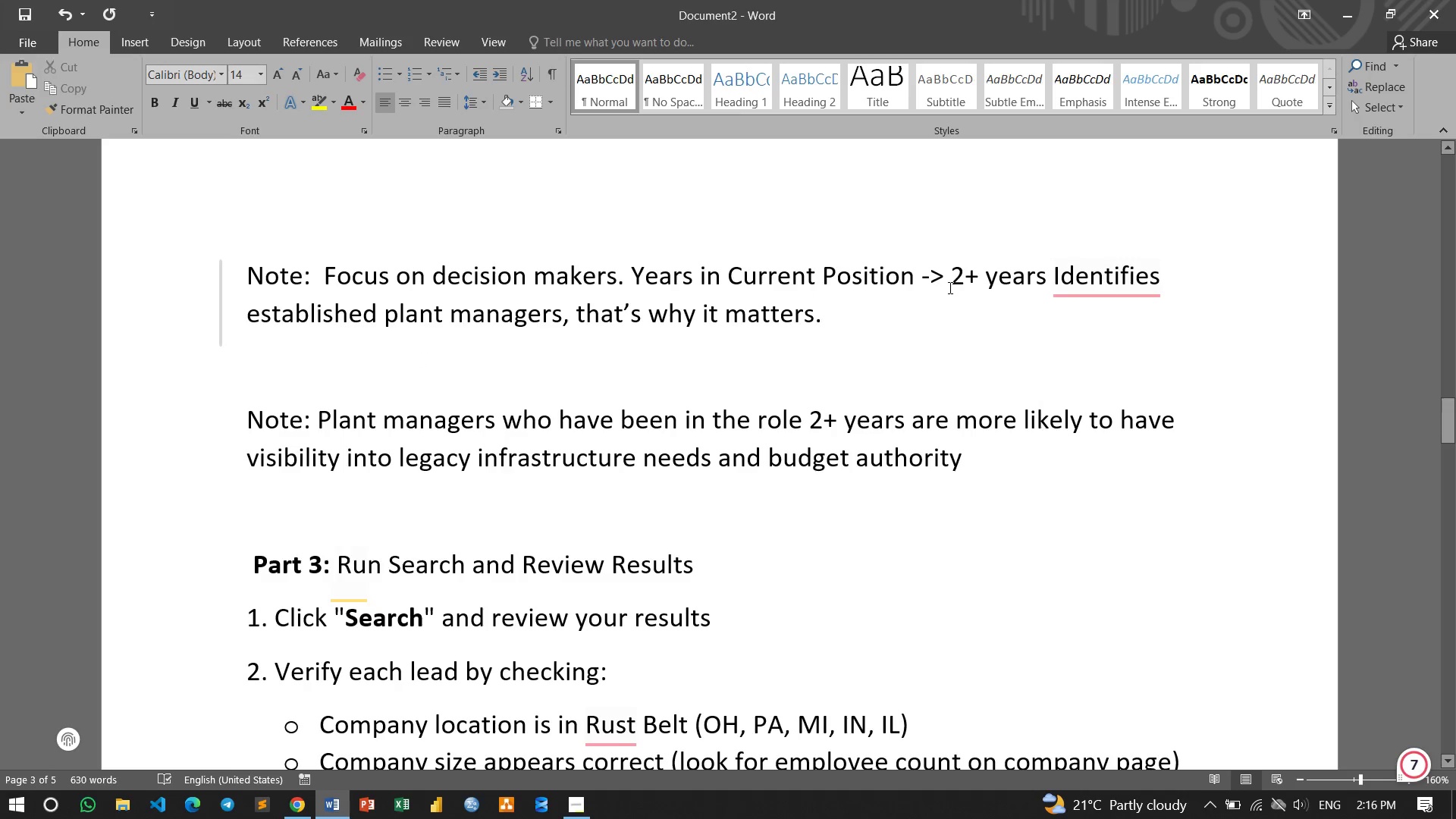 
left_click_drag(start_coordinate=[953, 284], to_coordinate=[1161, 287])
 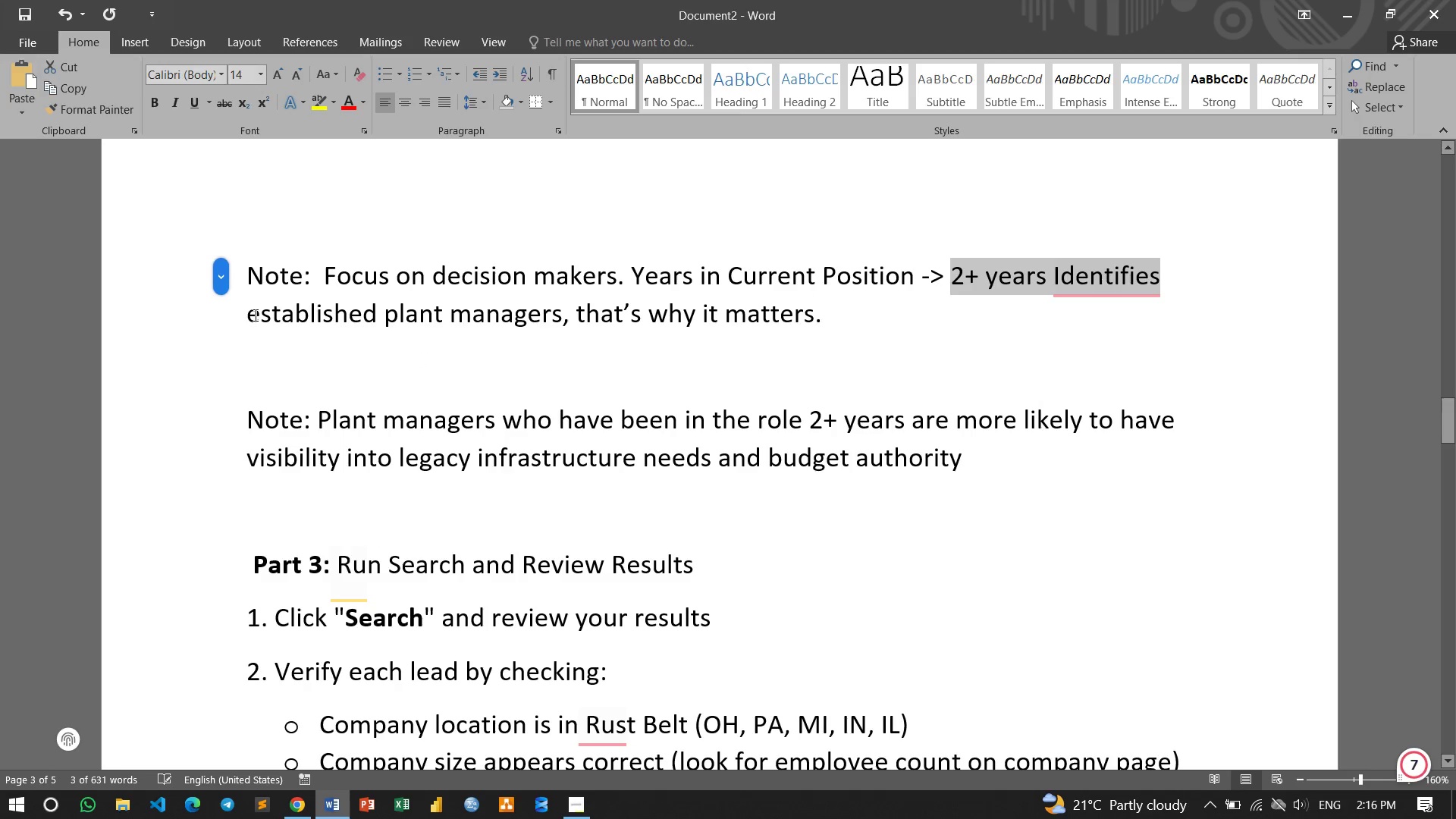 
left_click_drag(start_coordinate=[253, 314], to_coordinate=[779, 327])
 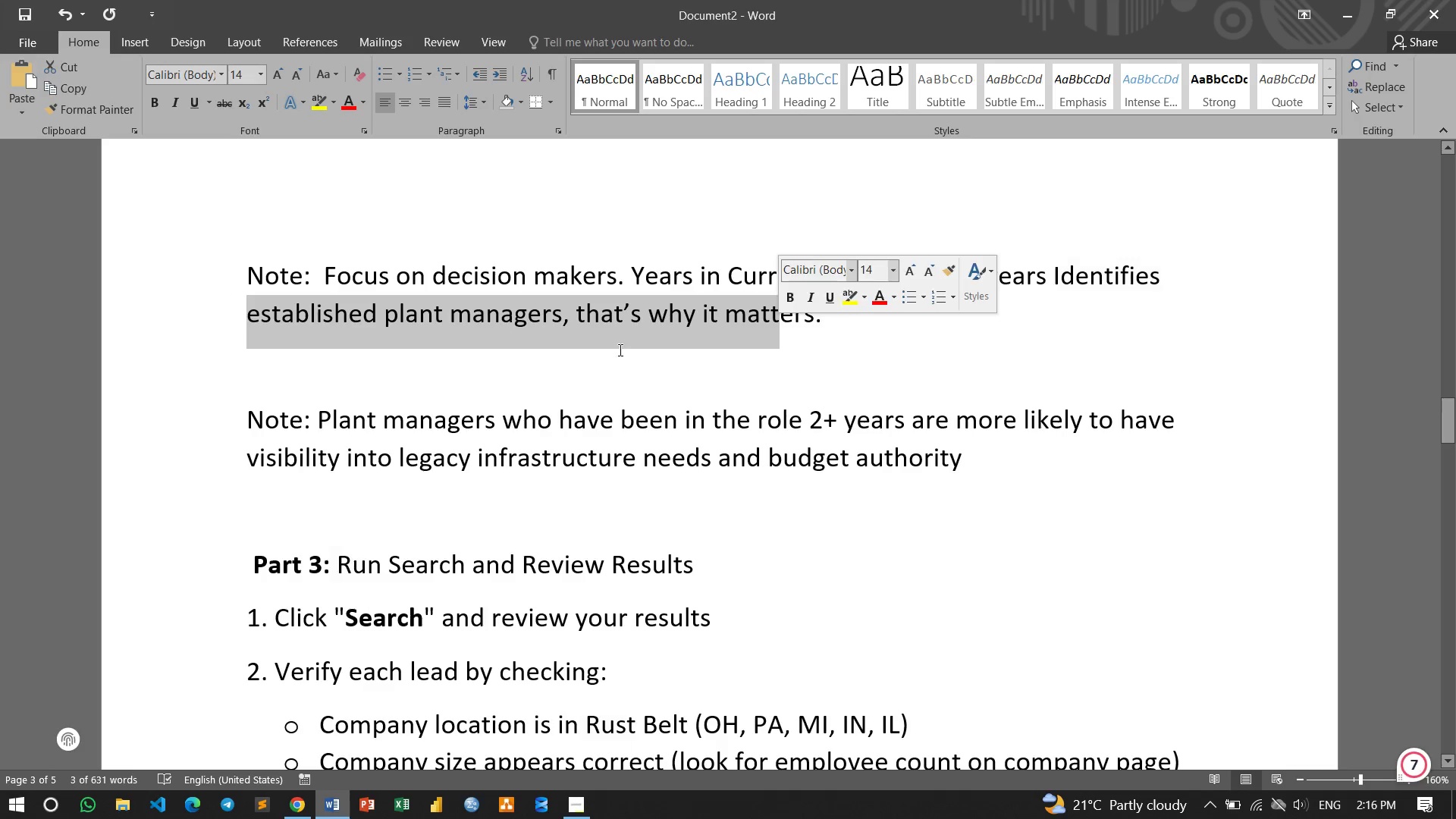 
left_click([619, 350])
 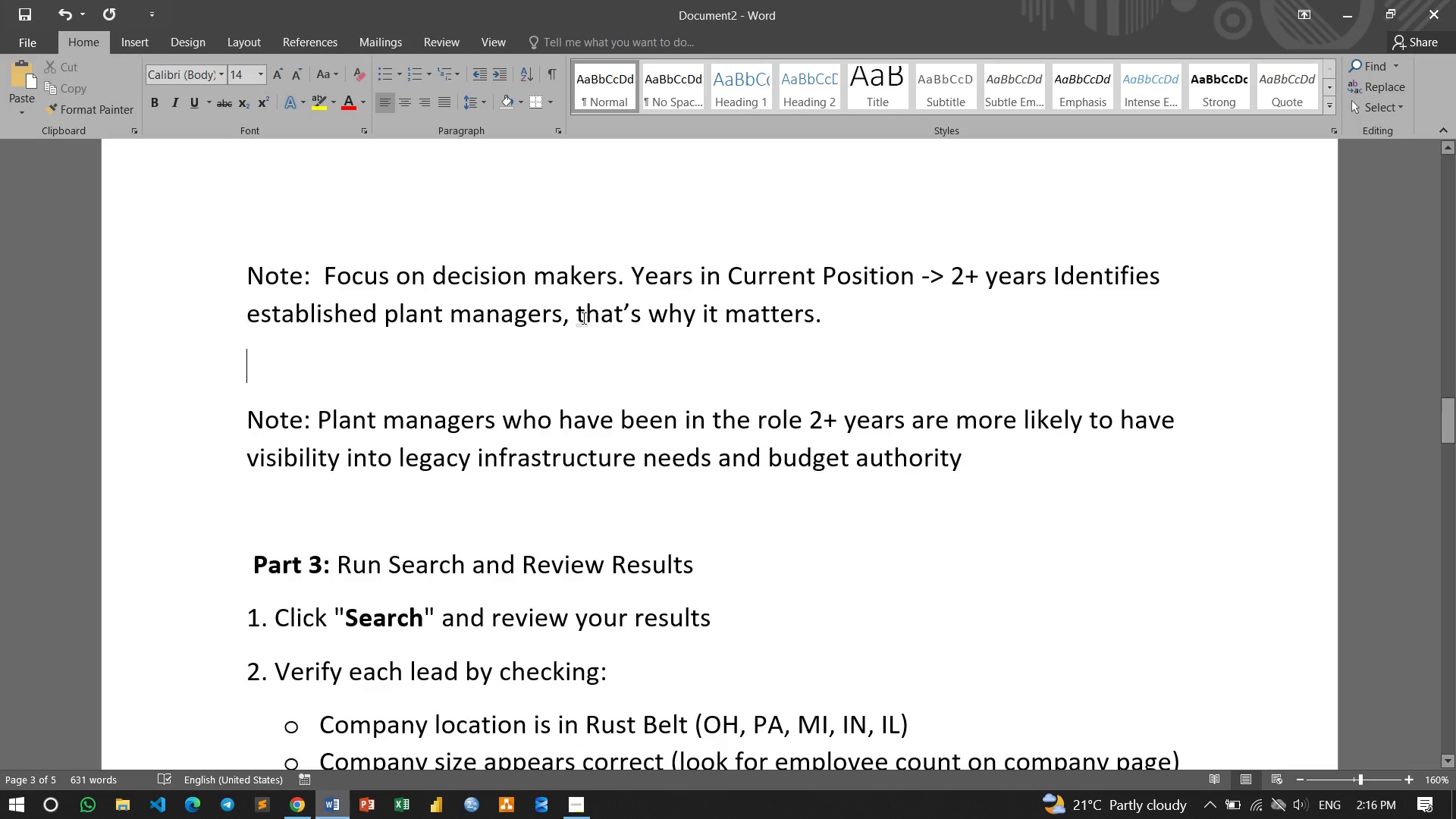 
left_click_drag(start_coordinate=[582, 318], to_coordinate=[776, 325])
 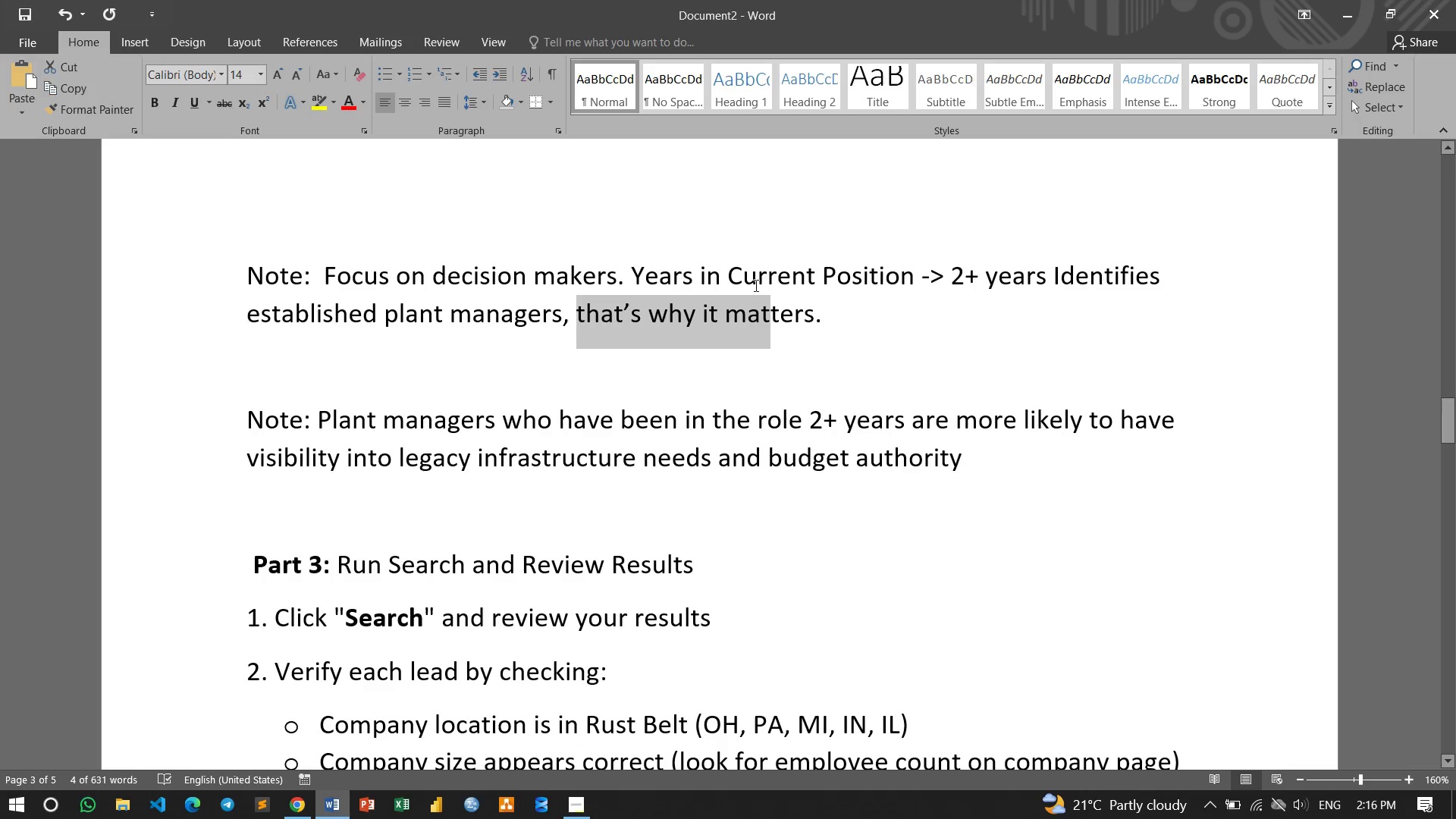 
left_click_drag(start_coordinate=[632, 278], to_coordinate=[892, 281])
 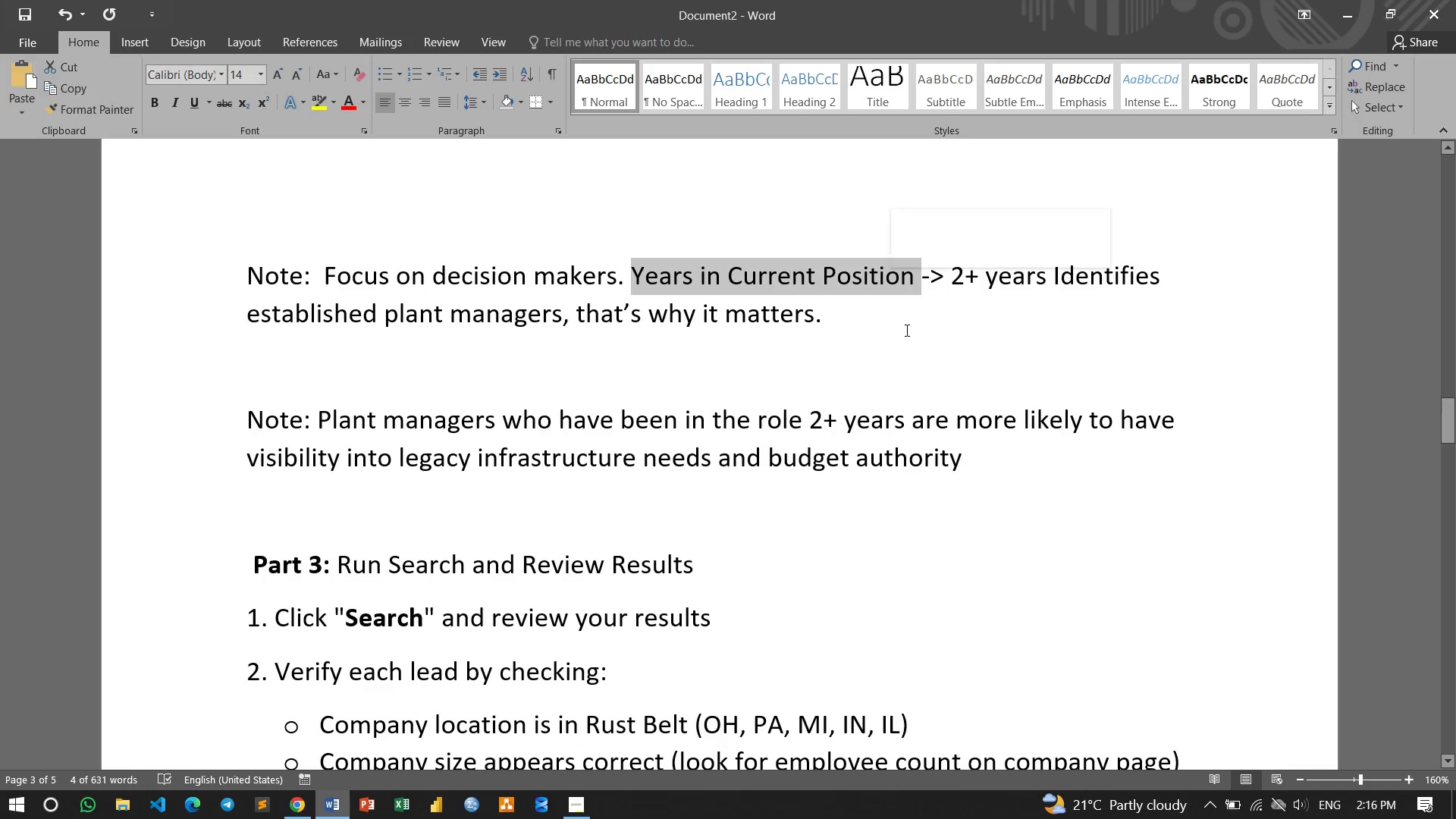 
left_click([905, 330])
 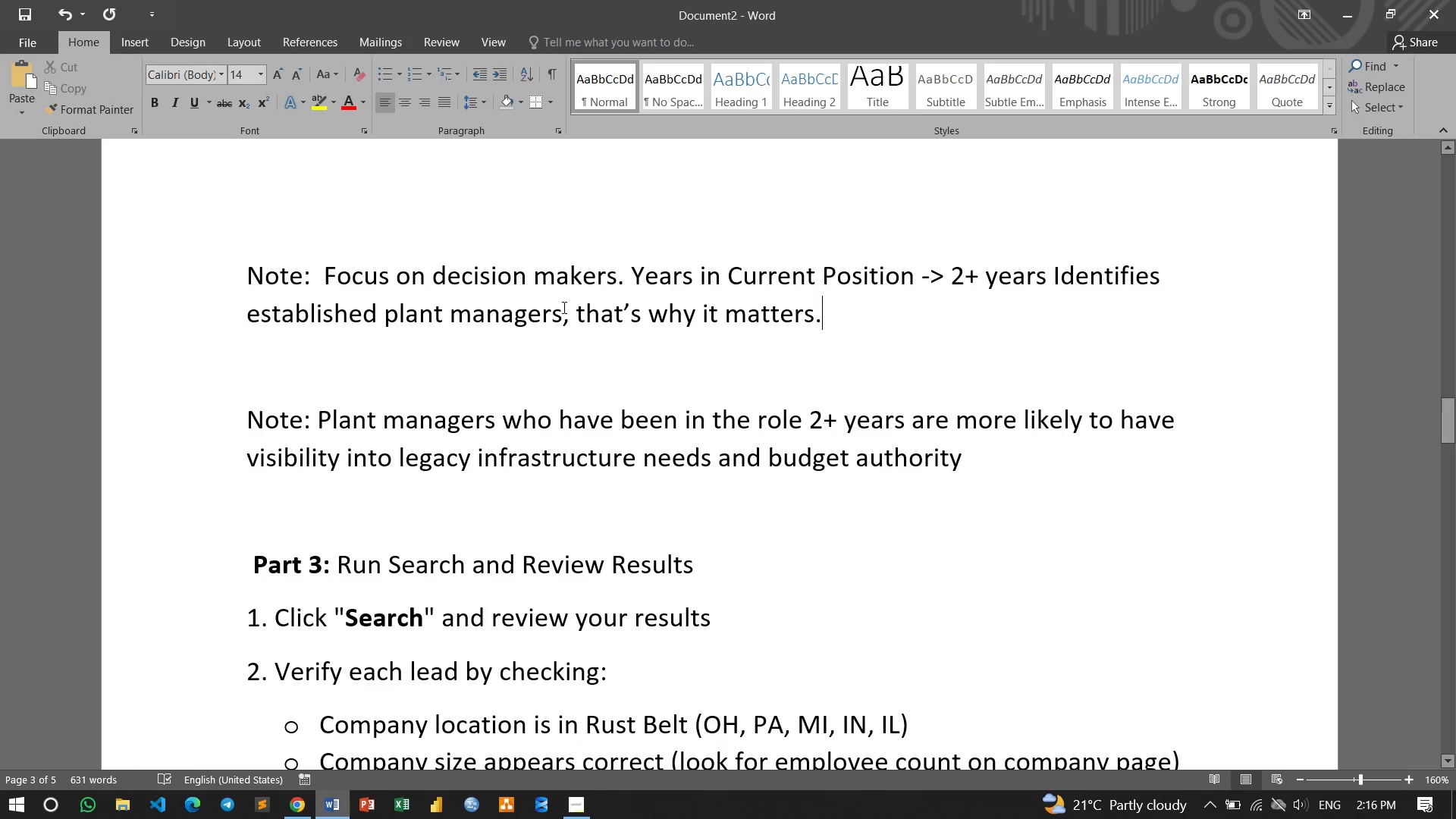 
scroll: coordinate [563, 307], scroll_direction: down, amount: 2.0
 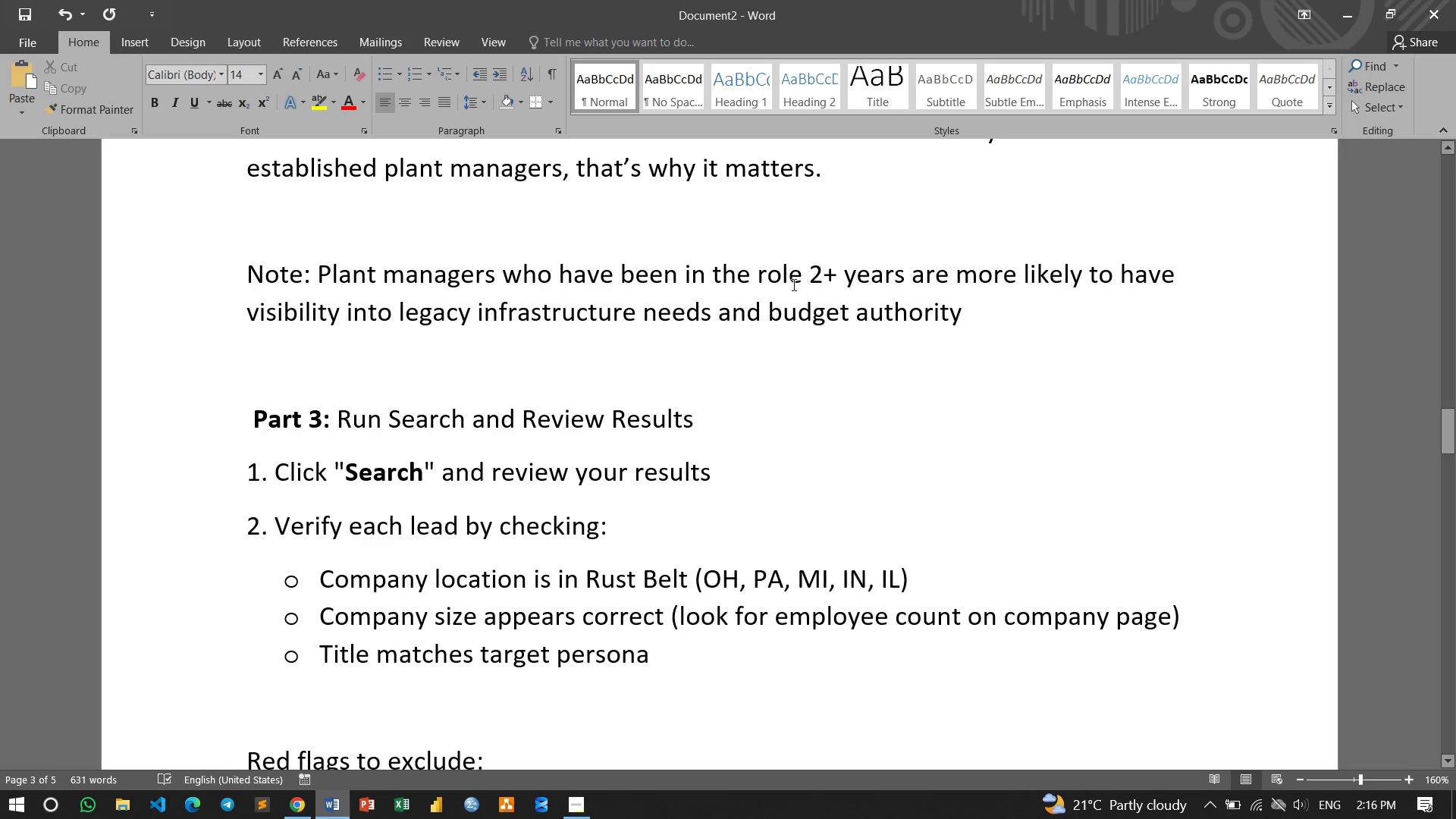 
left_click_drag(start_coordinate=[811, 278], to_coordinate=[914, 283])
 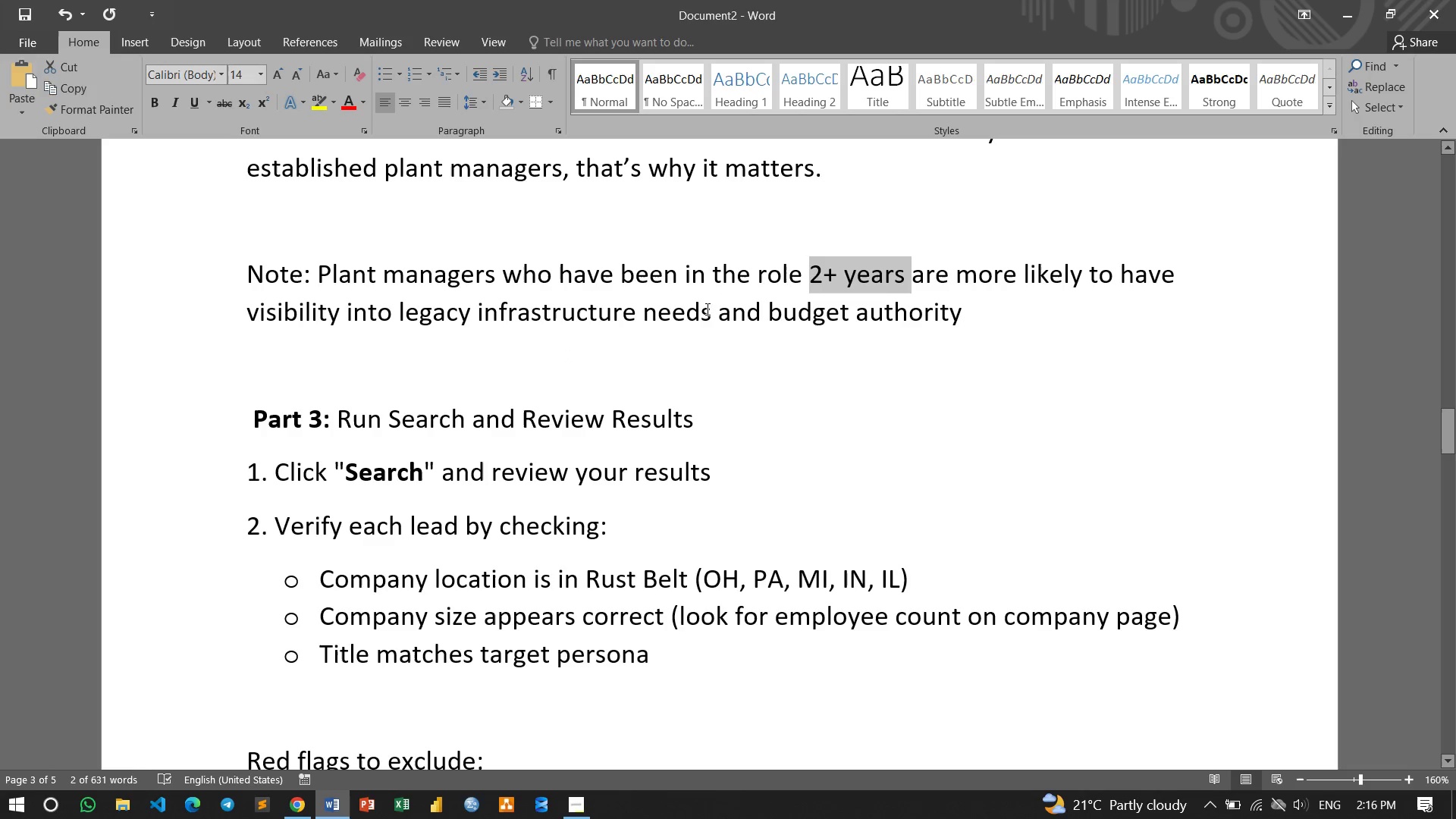 
wait(6.0)
 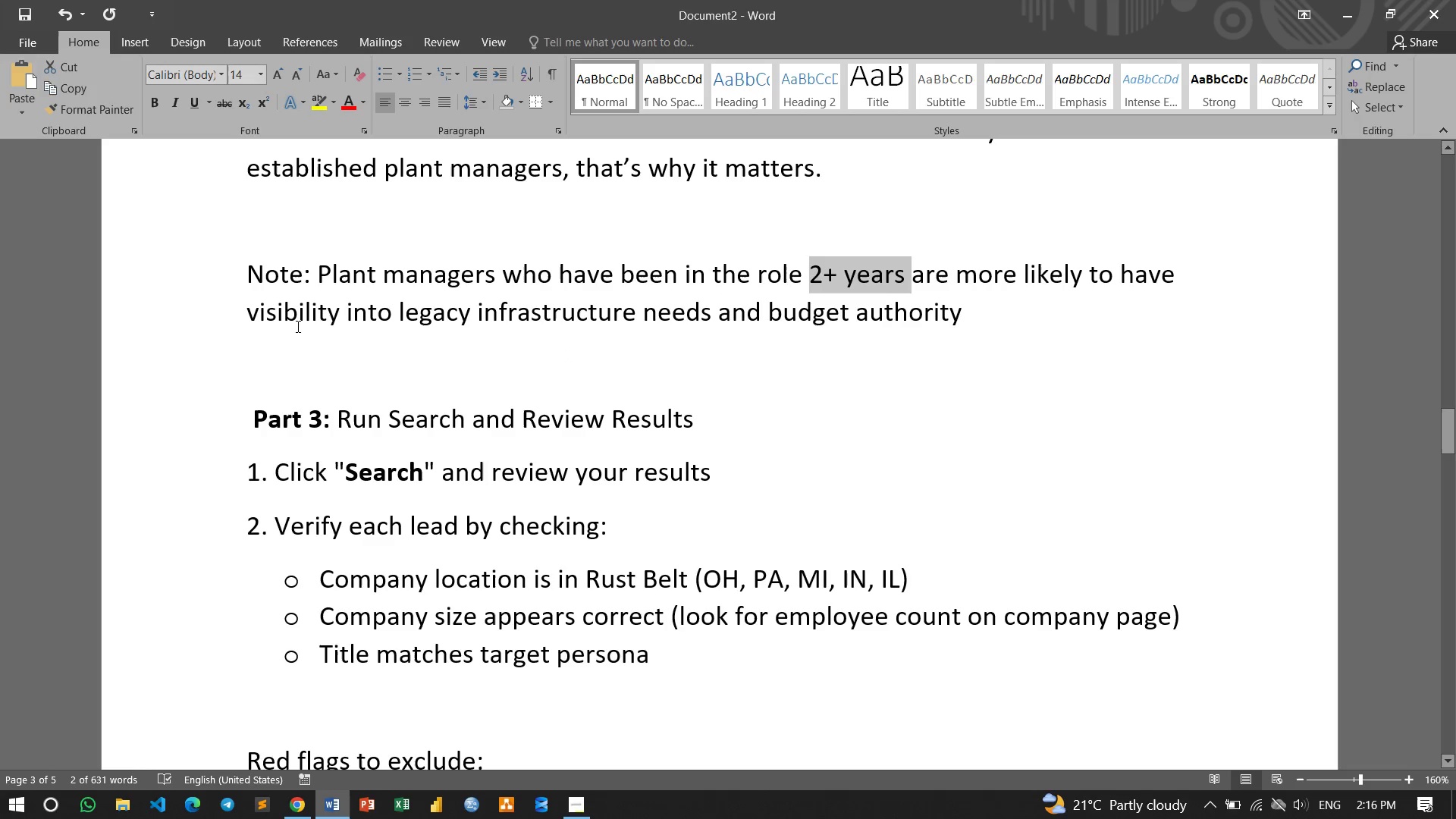 
left_click_drag(start_coordinate=[769, 318], to_coordinate=[969, 322])
 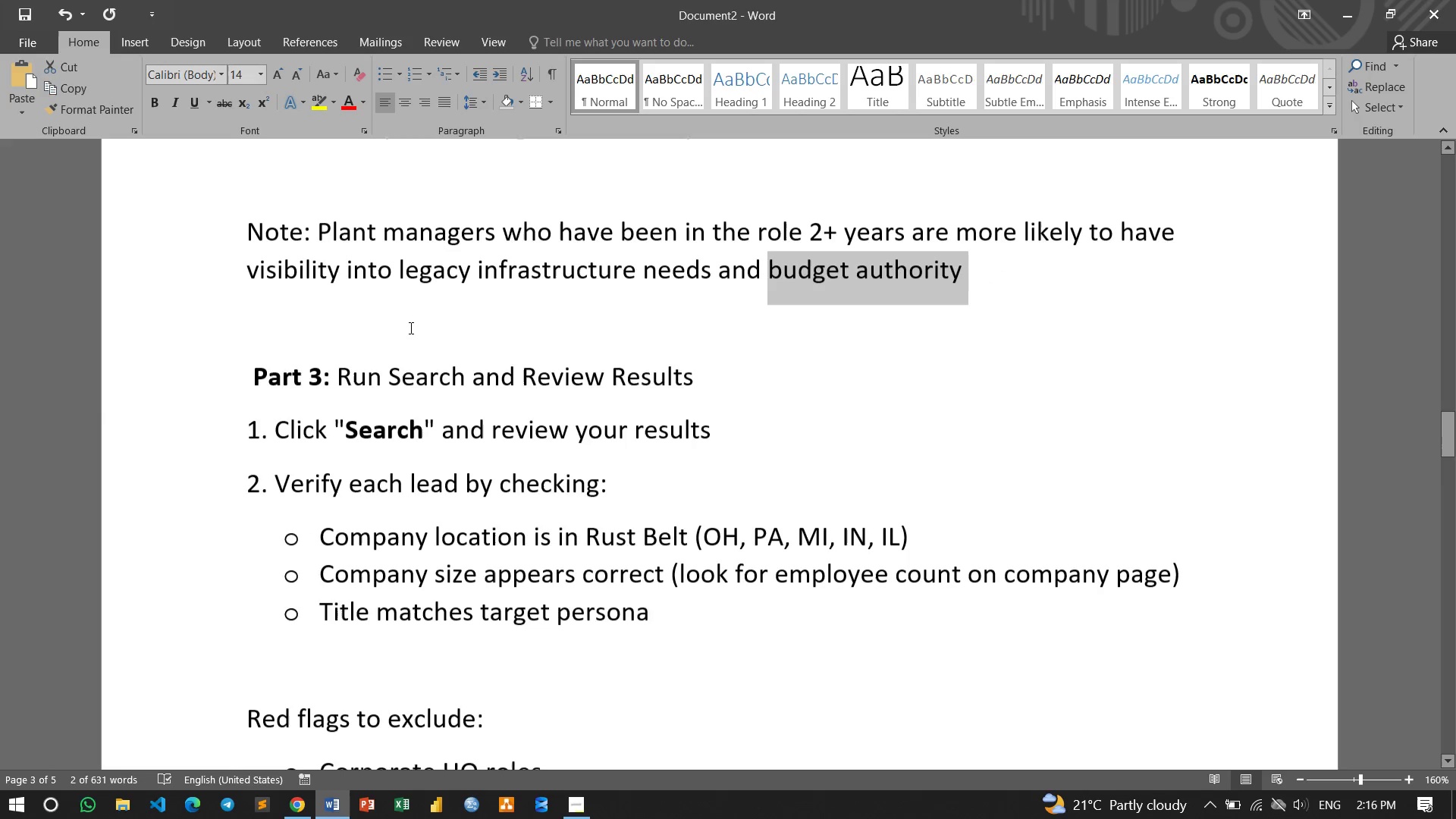 
scroll: coordinate [632, 482], scroll_direction: up, amount: 9.0
 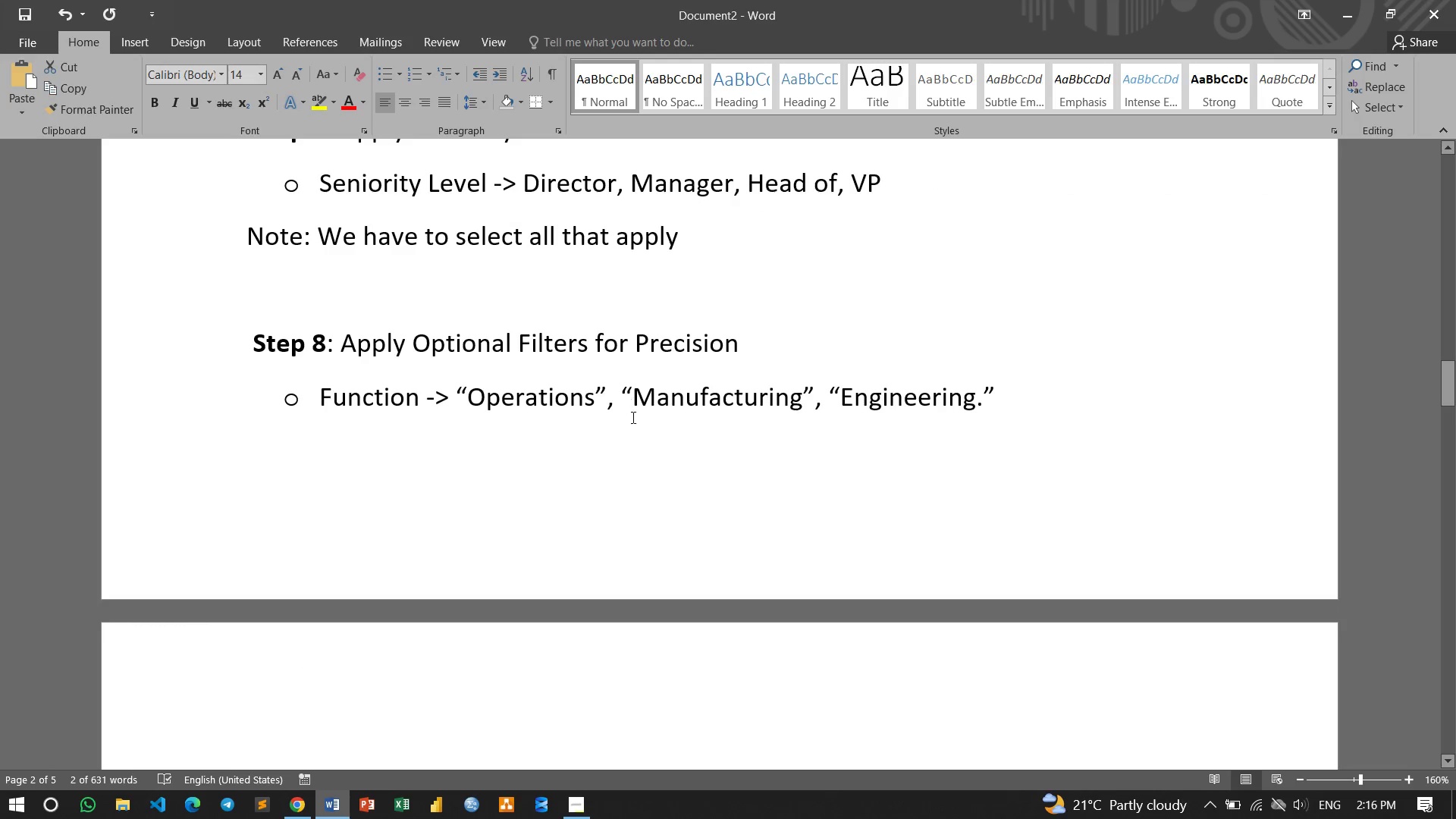 
scroll: coordinate [835, 399], scroll_direction: down, amount: 12.0
 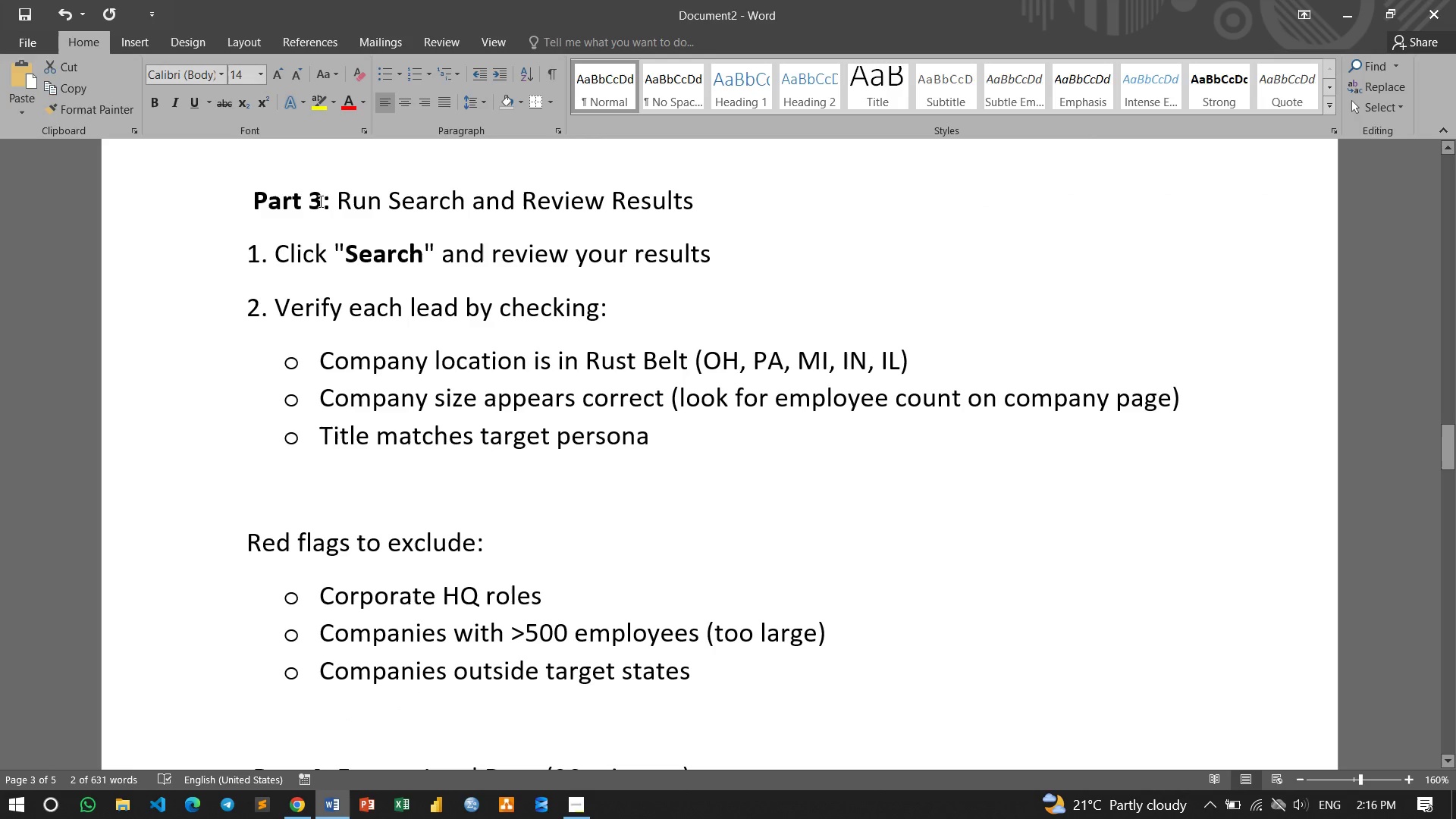 
left_click_drag(start_coordinate=[319, 201], to_coordinate=[259, 201])
 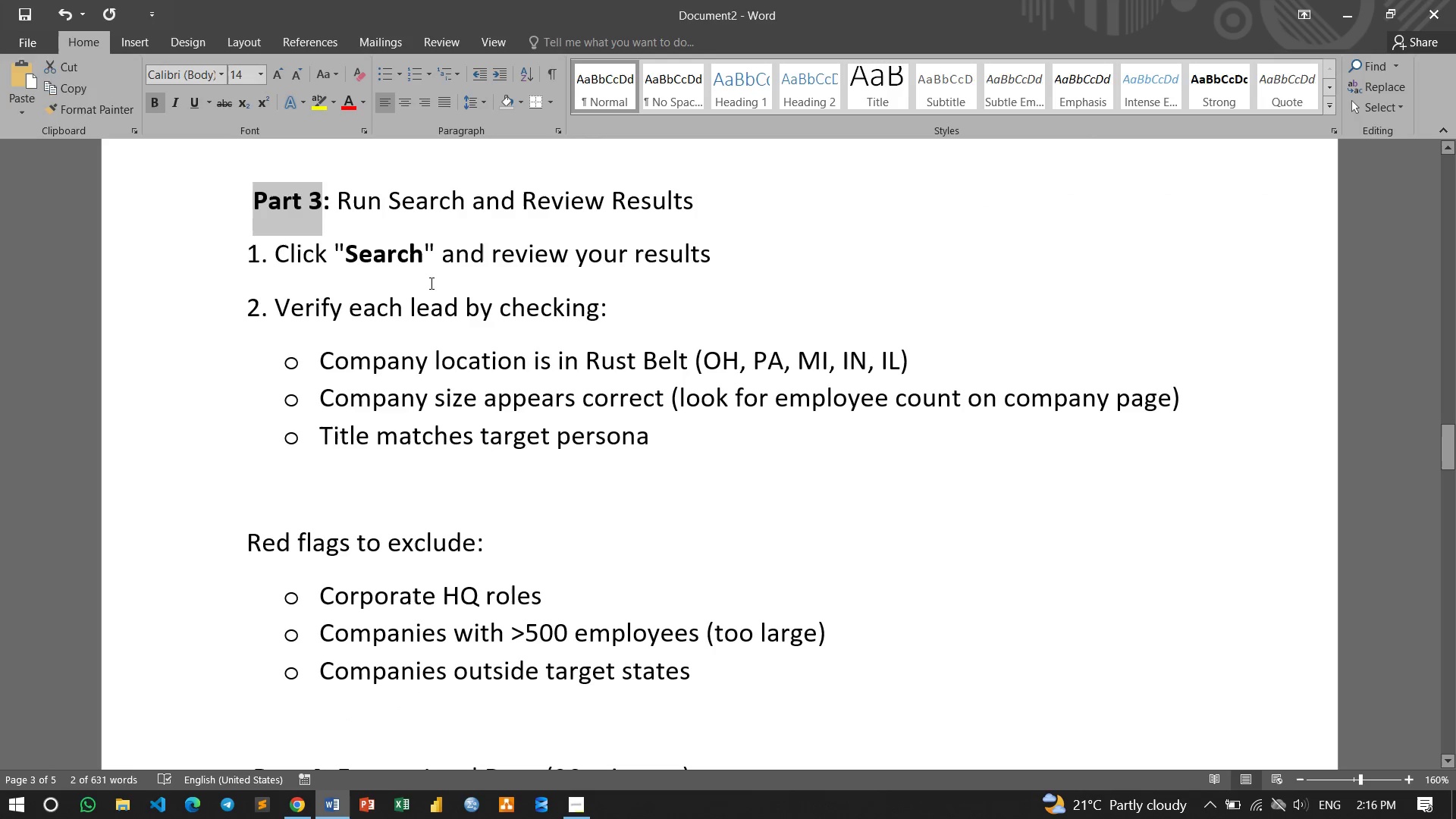 
left_click([430, 282])
 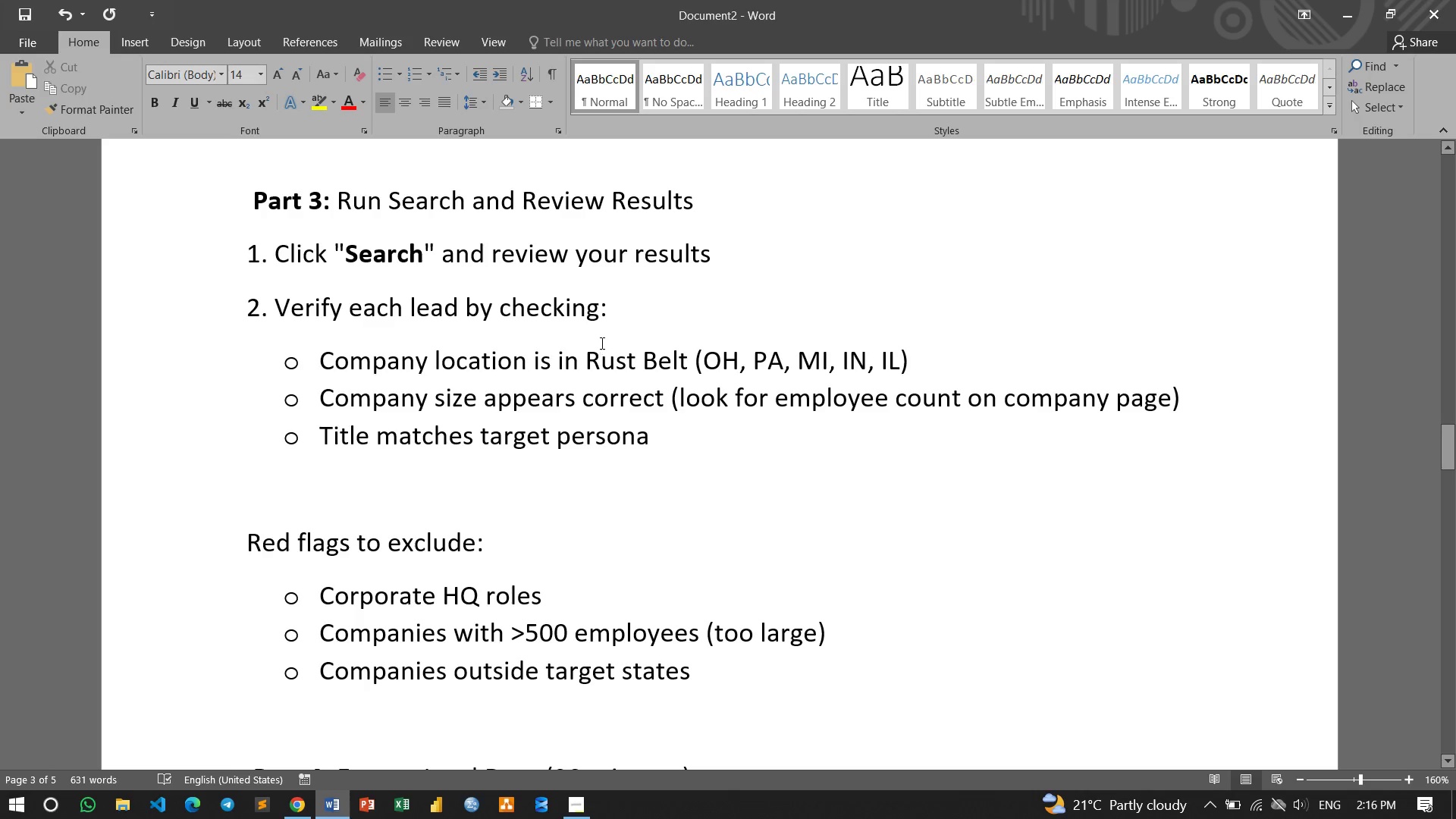 
mouse_move([1312, 51])
 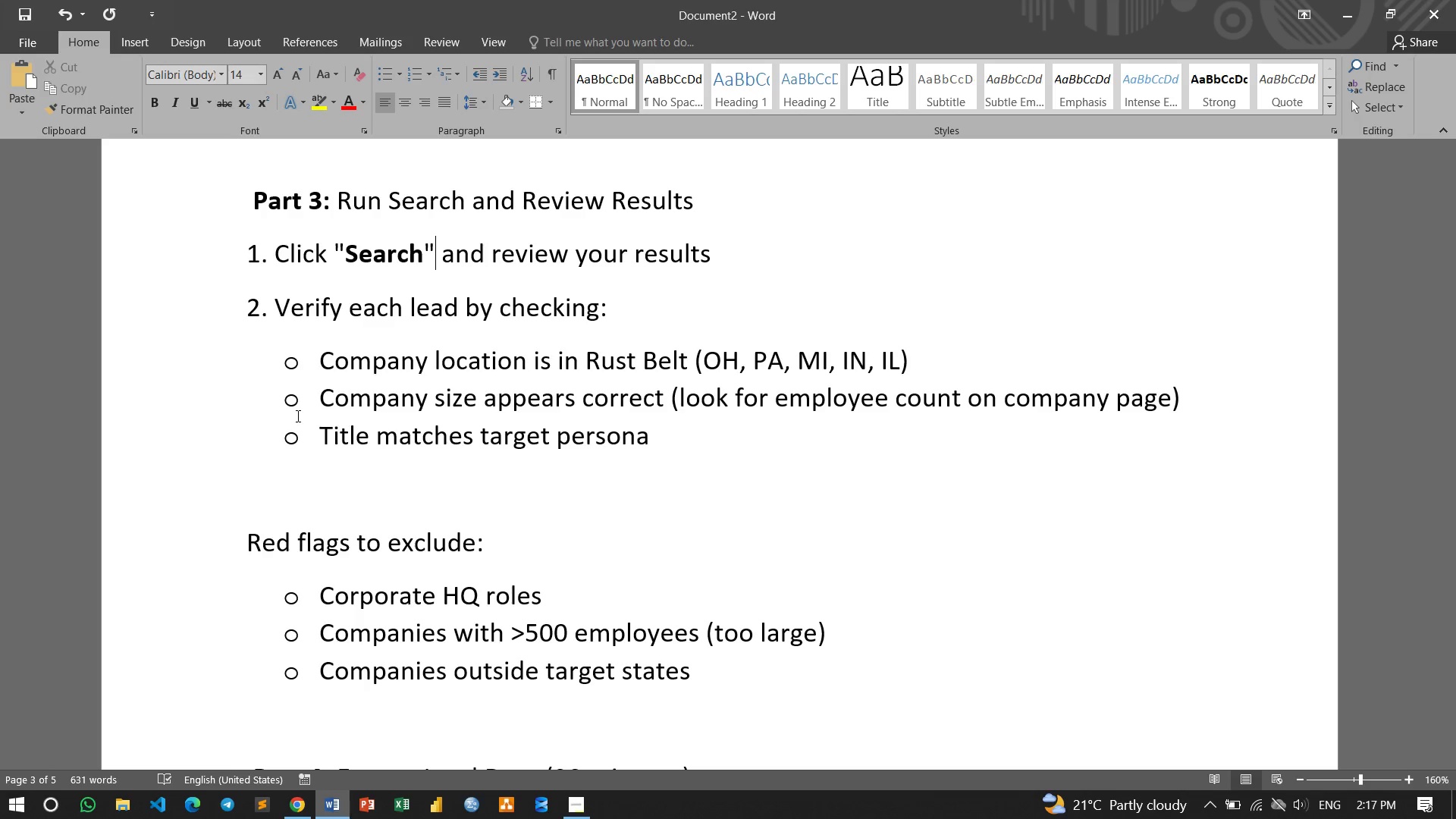 
wait(22.21)
 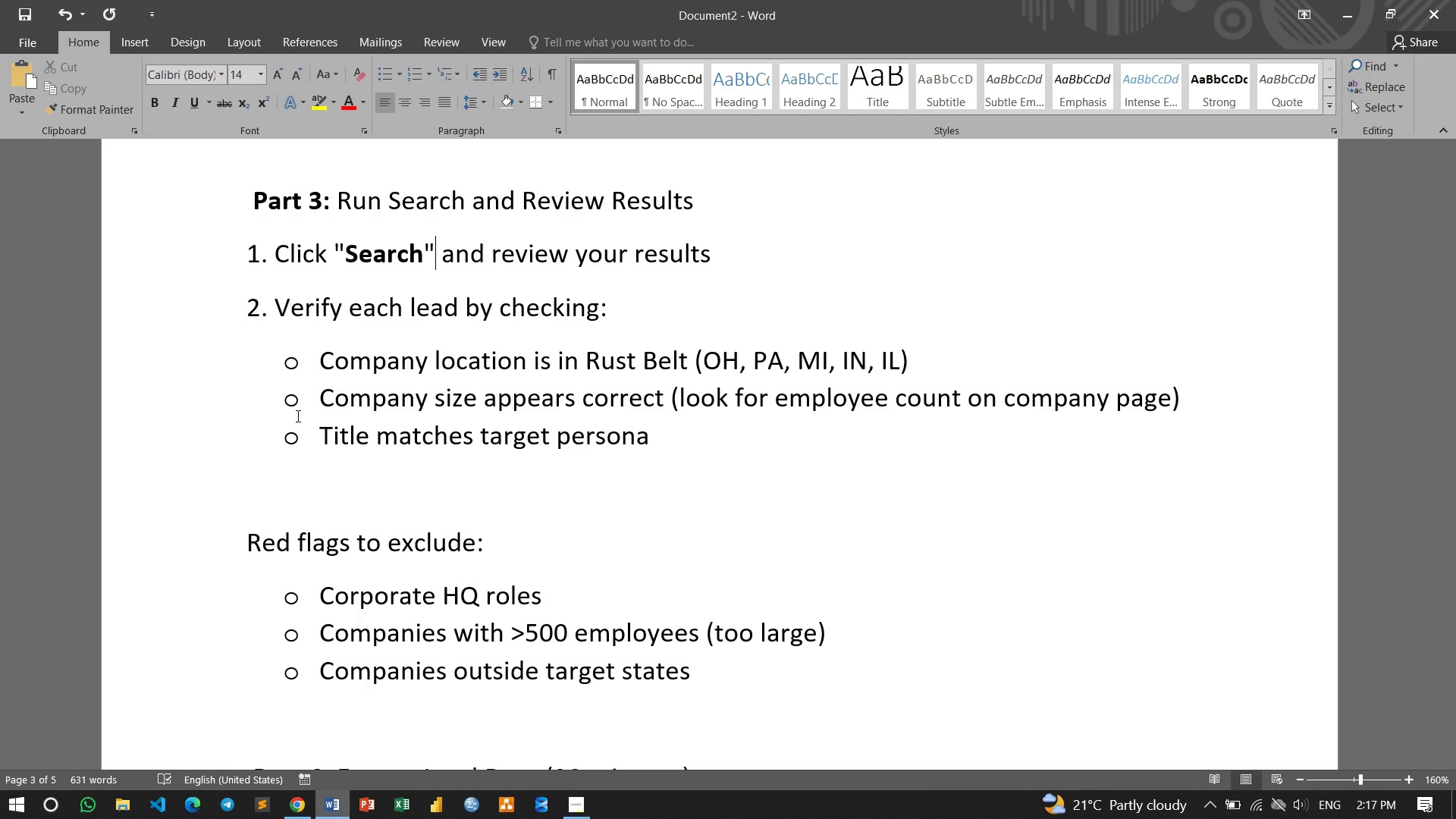 
scroll: coordinate [445, 378], scroll_direction: up, amount: 20.0
 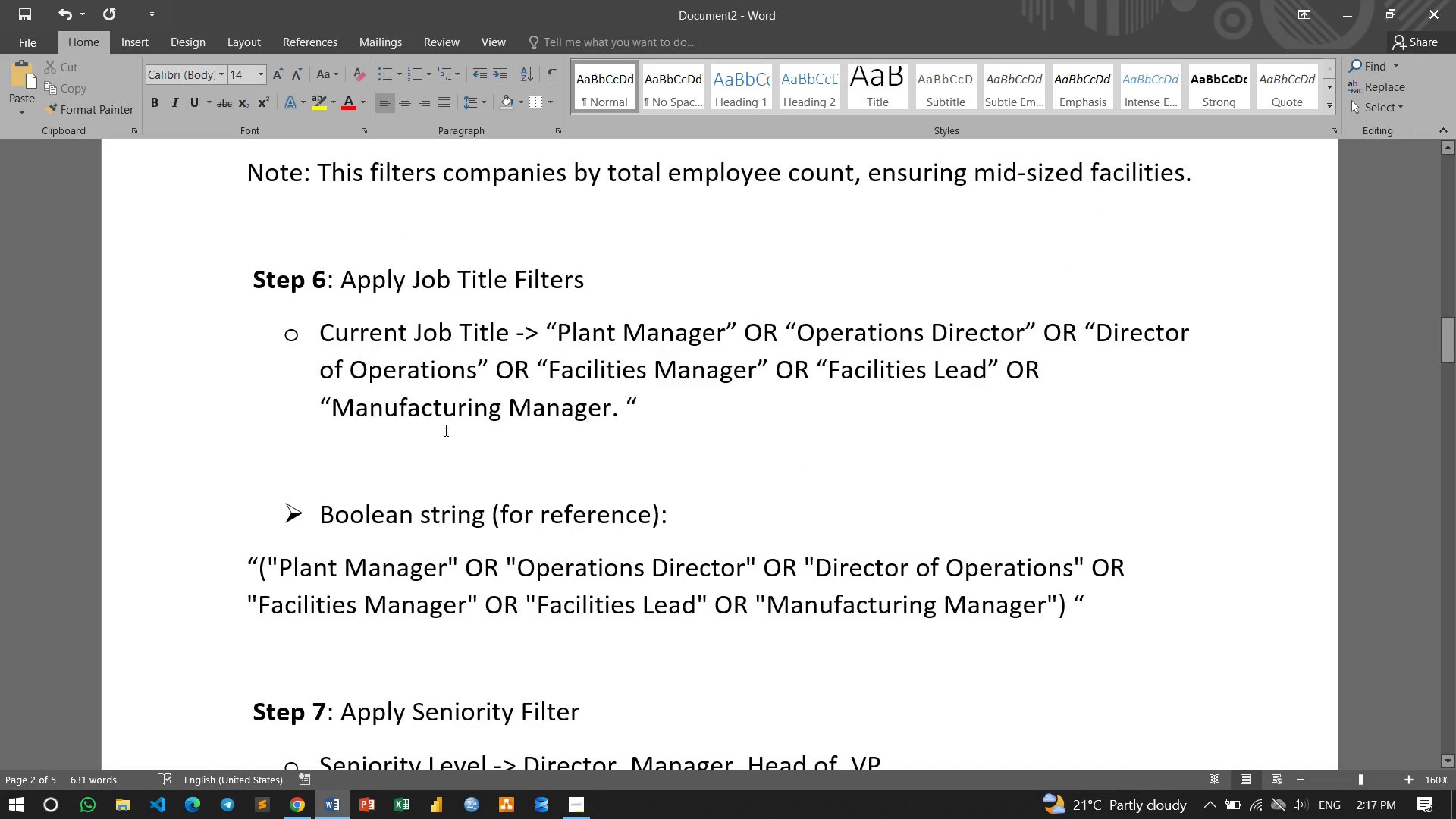 
scroll: coordinate [444, 434], scroll_direction: down, amount: 2.0
 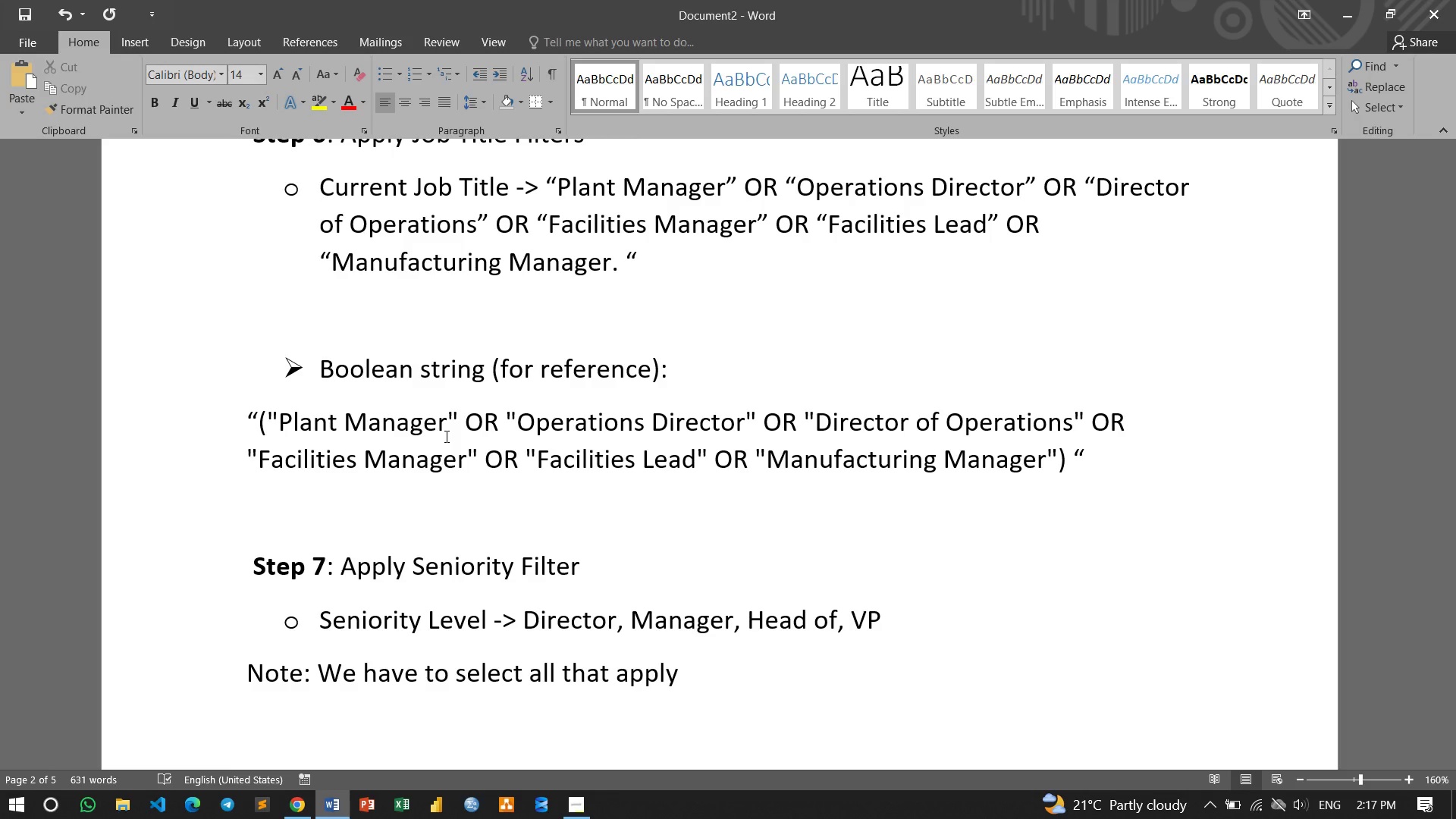 
wait(34.52)
 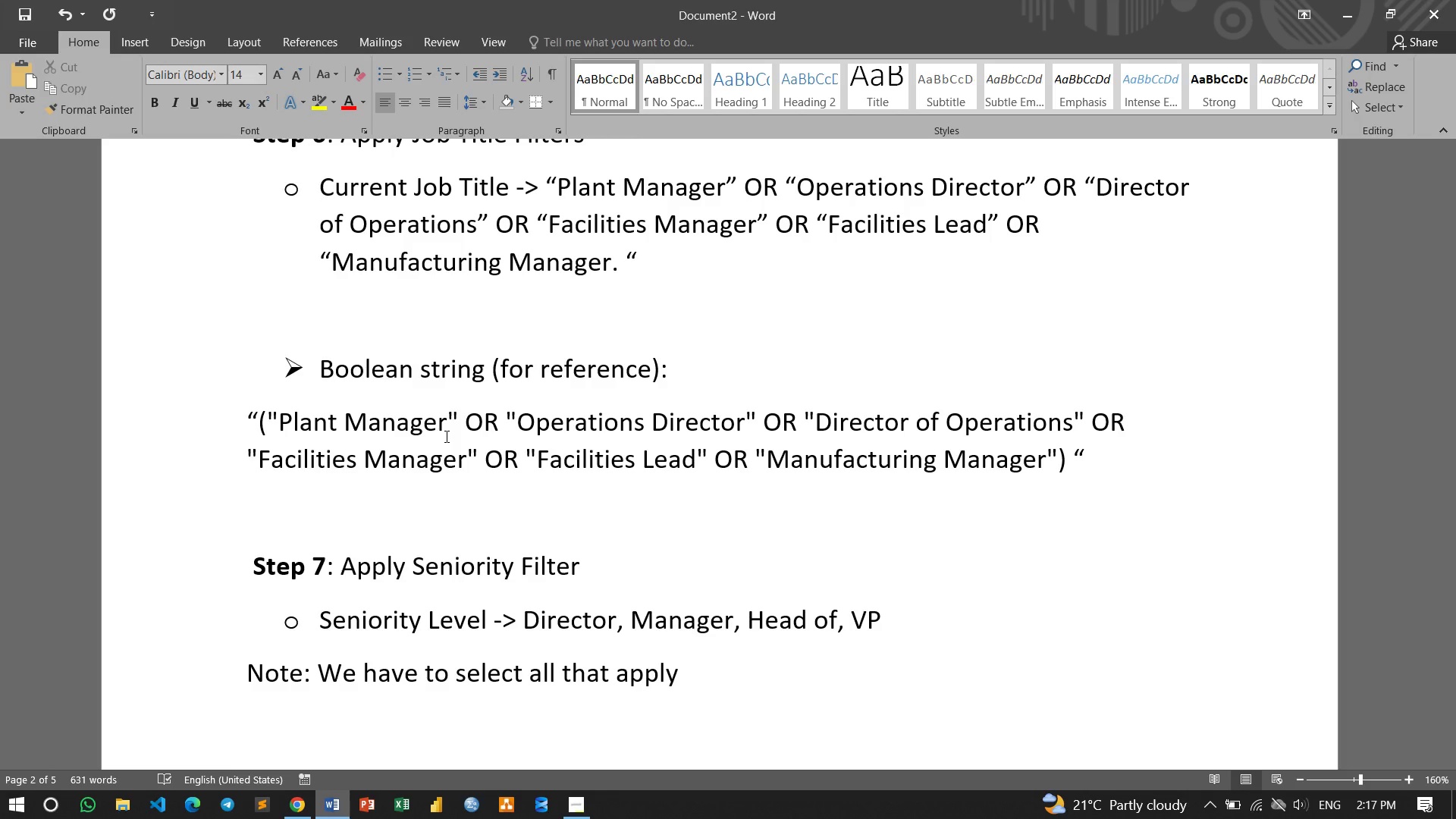 
left_click_drag(start_coordinate=[318, 372], to_coordinate=[574, 368])
 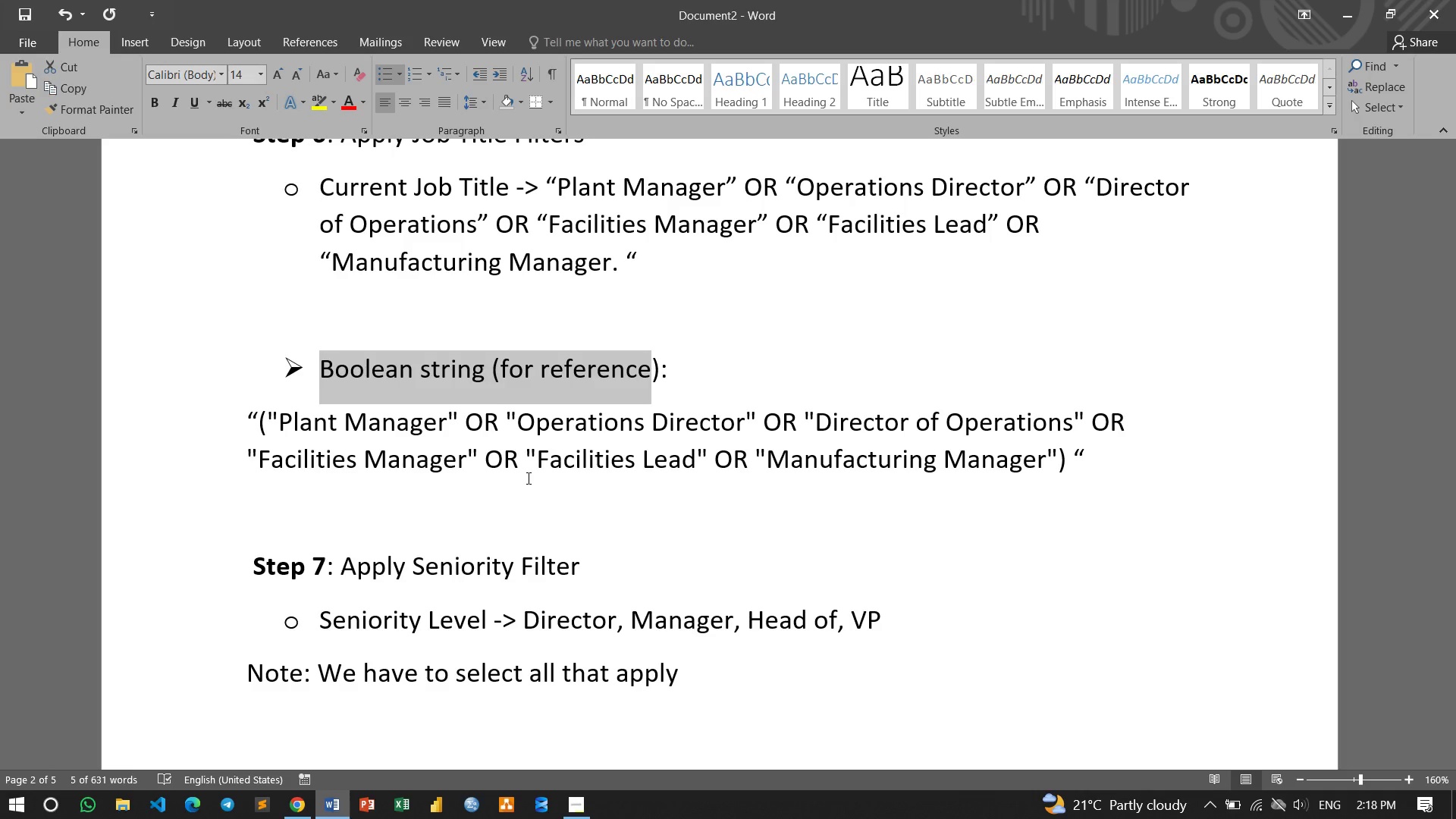 
wait(14.41)
 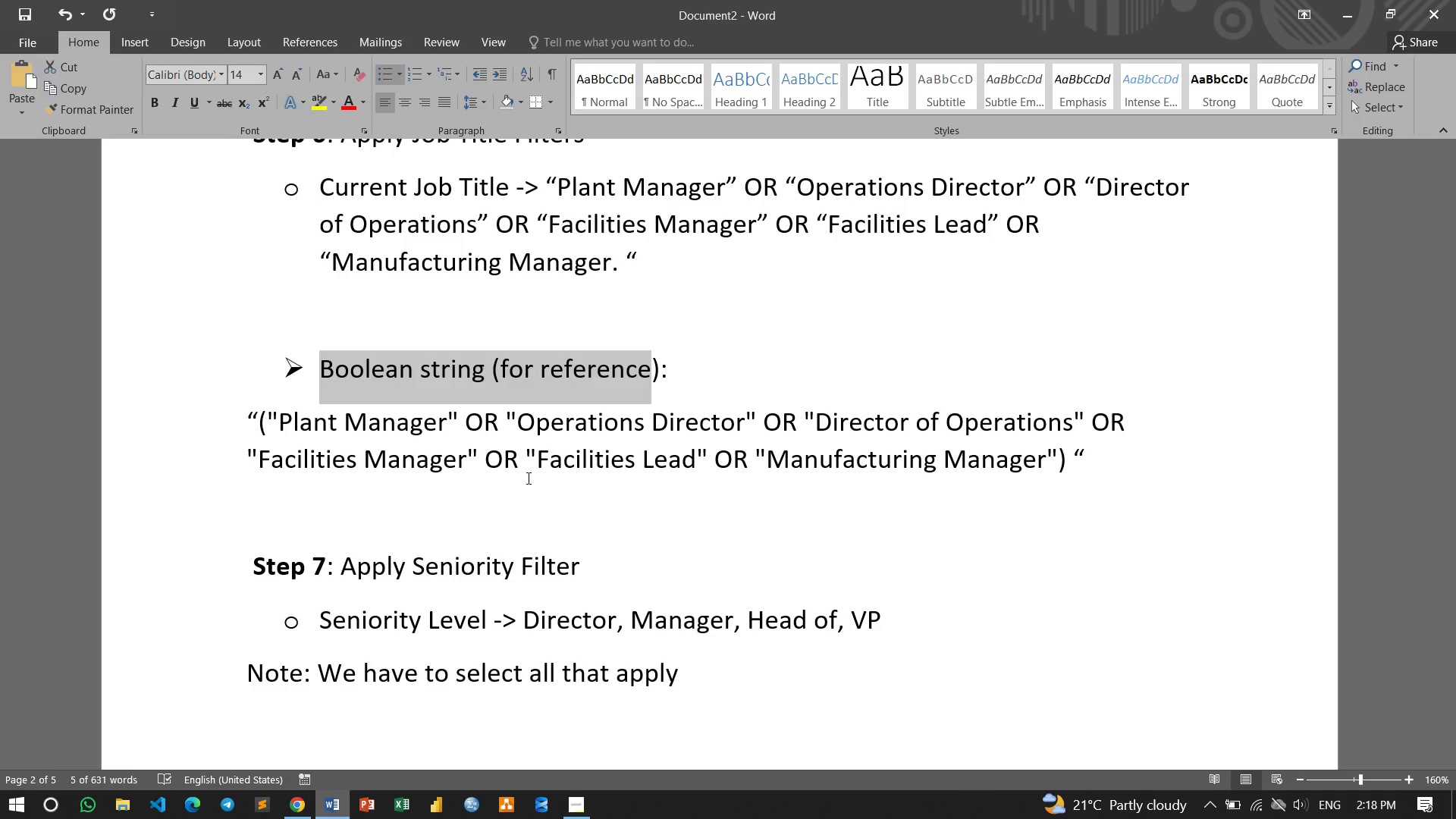 
left_click([357, 348])
 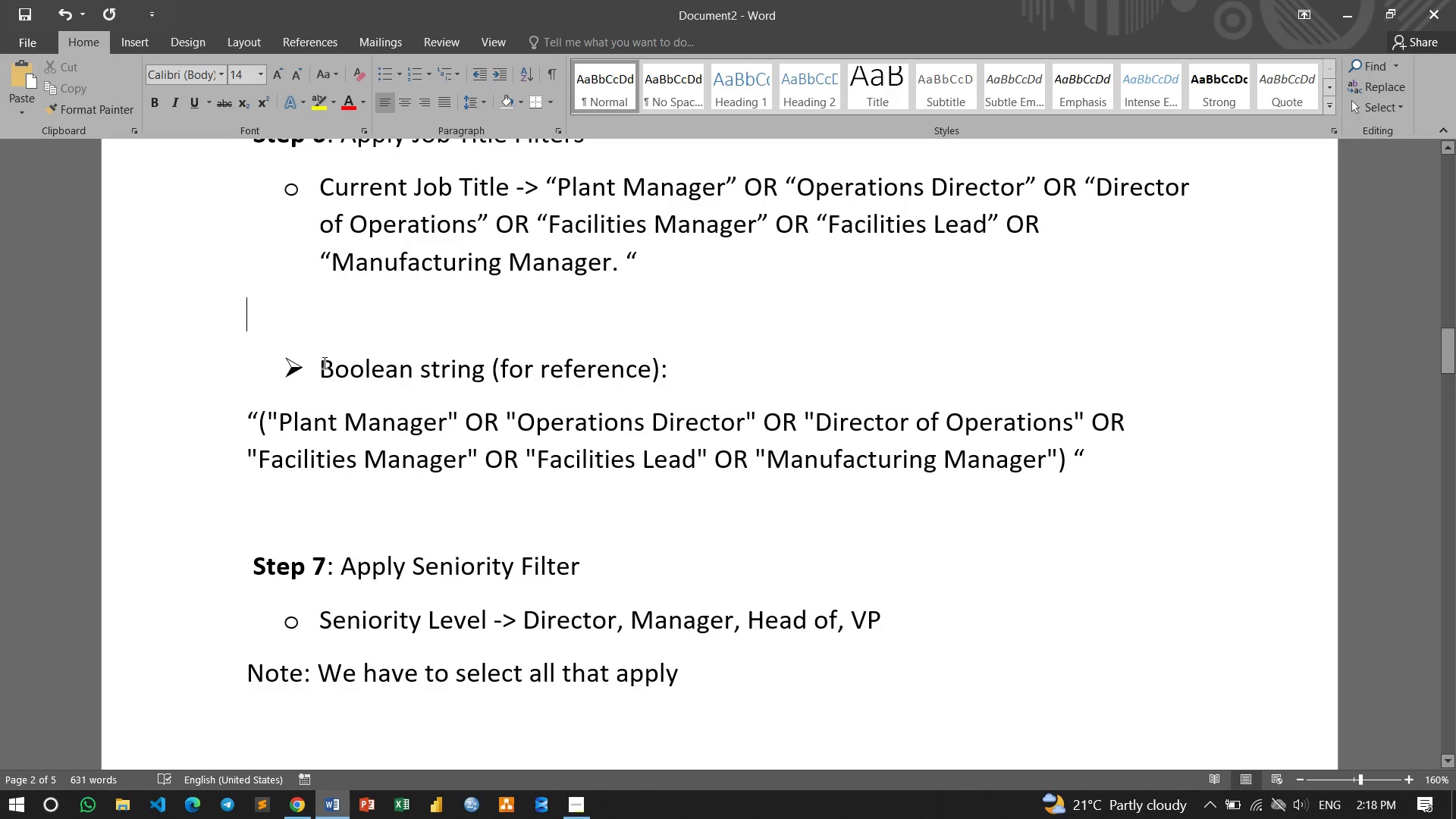 
left_click_drag(start_coordinate=[323, 362], to_coordinate=[651, 369])
 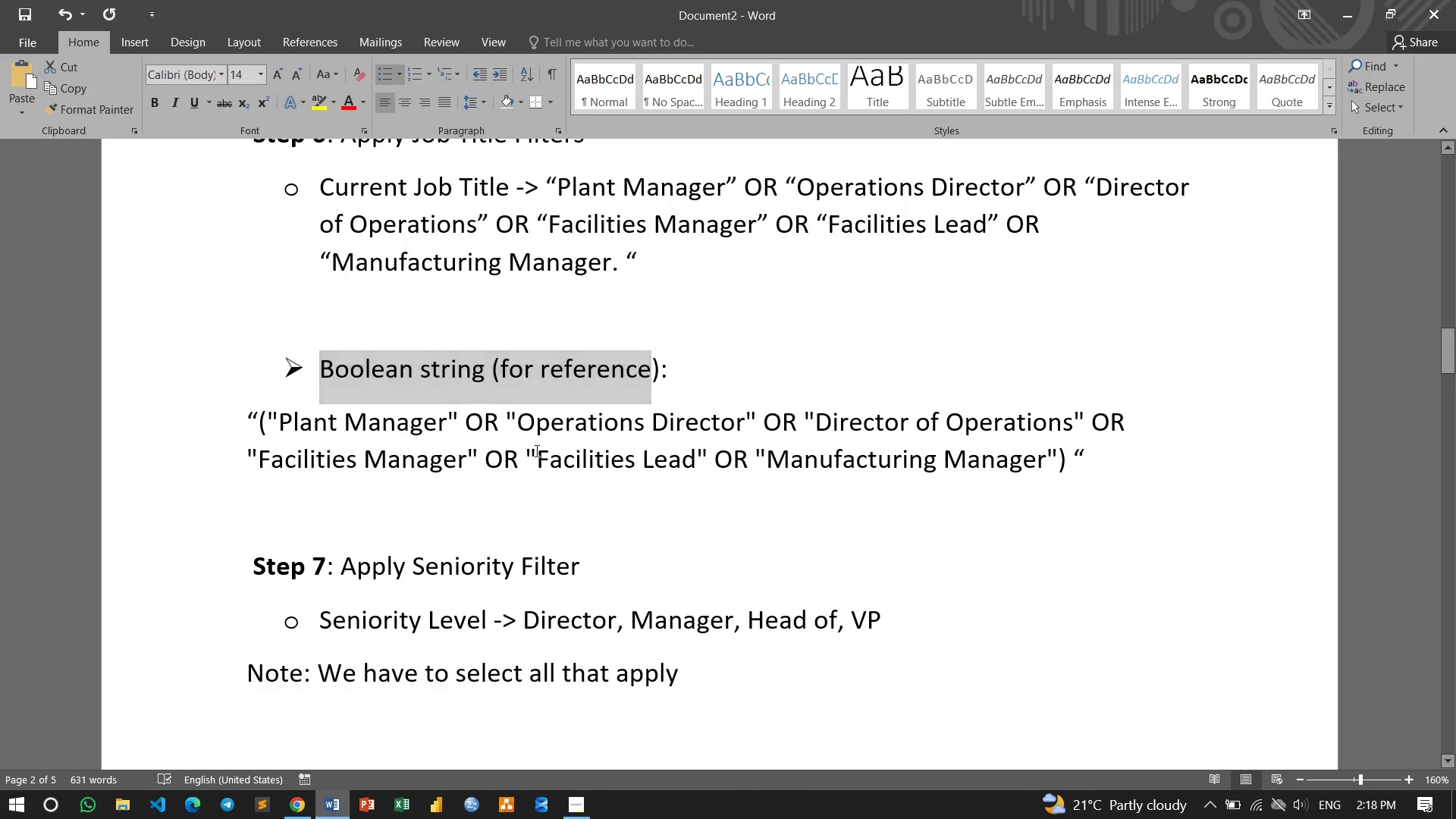 
left_click([538, 445])
 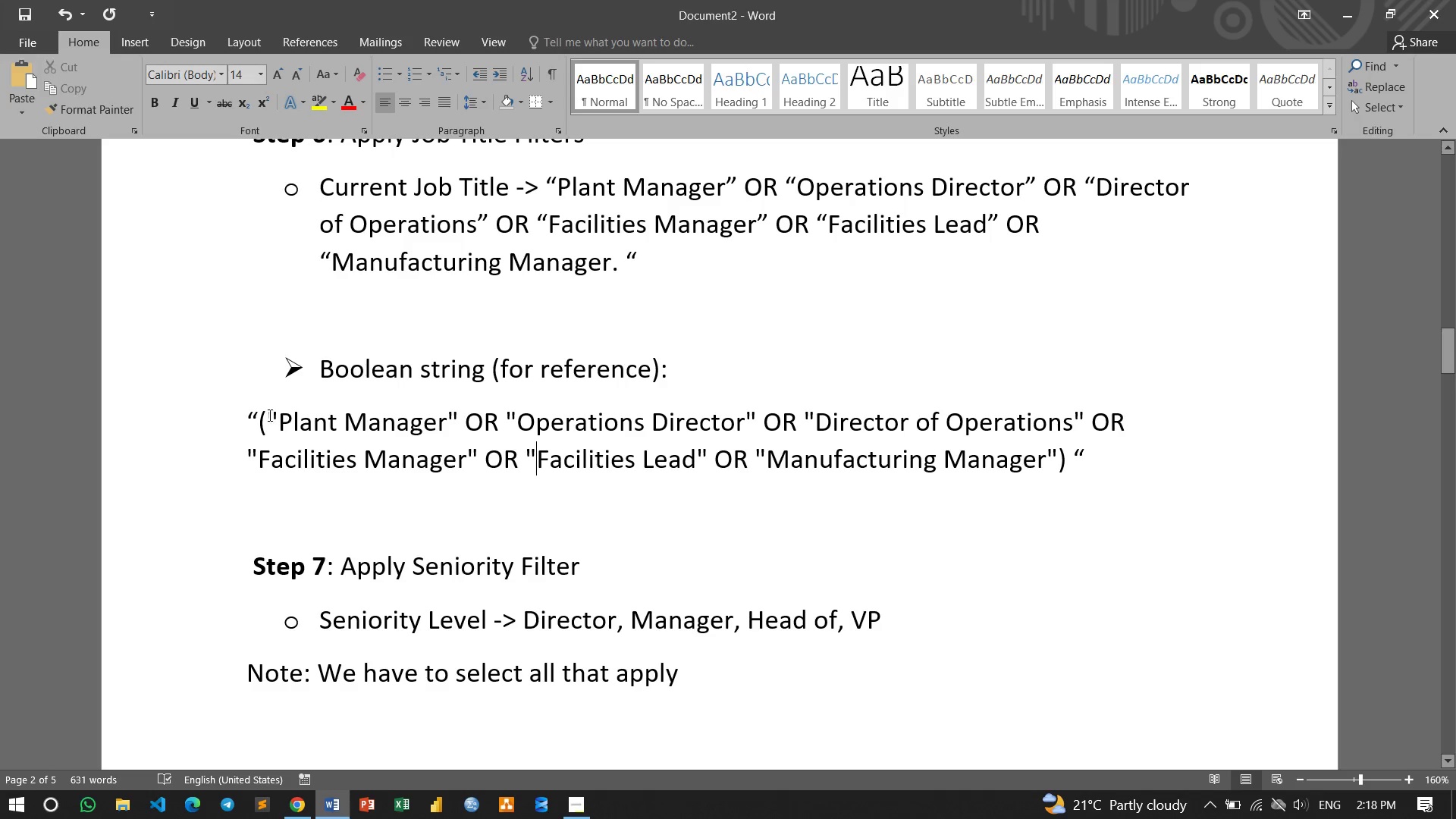 
left_click_drag(start_coordinate=[267, 414], to_coordinate=[1078, 465])
 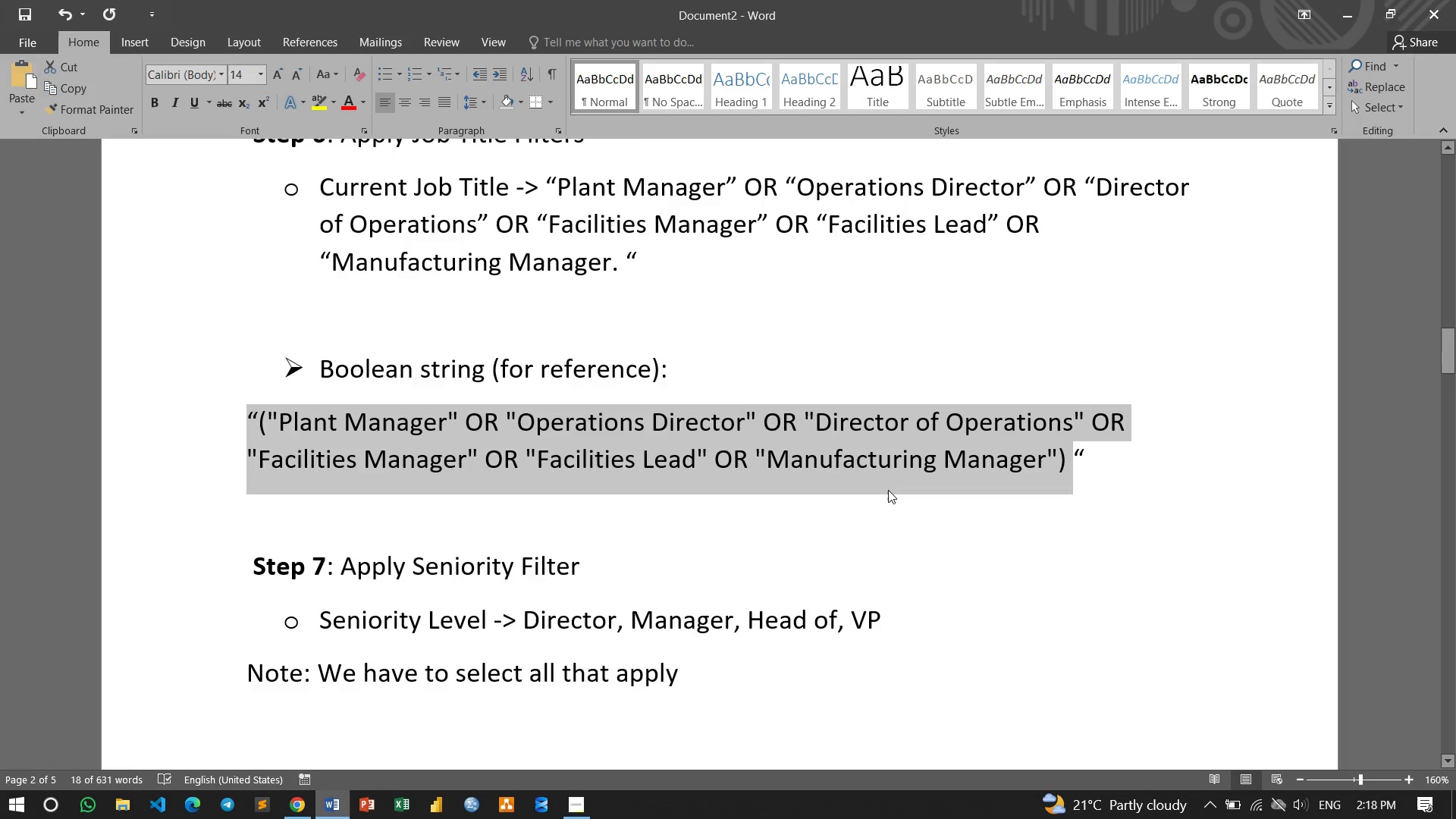 
key(Control+C)
 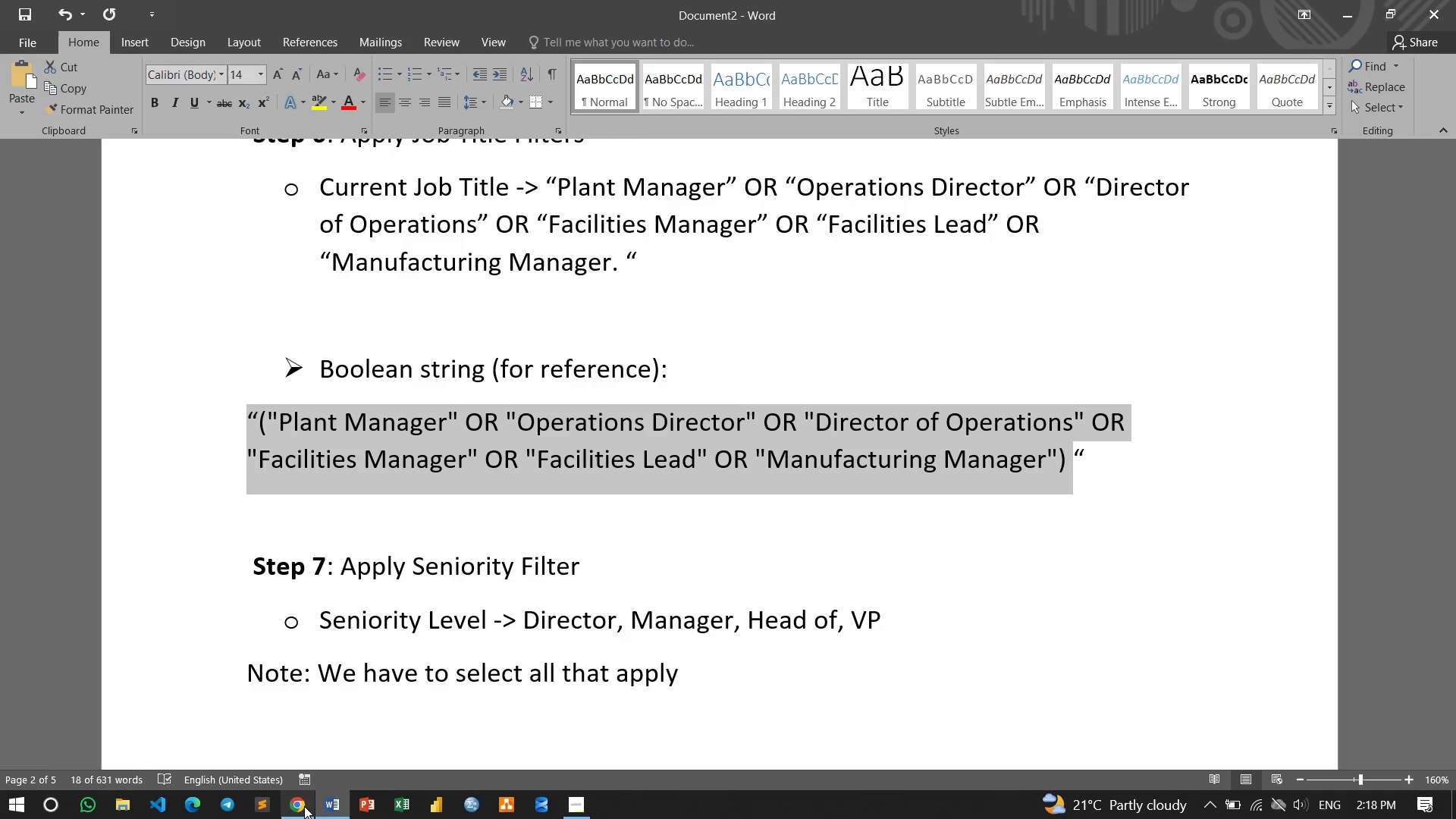 
left_click([300, 806])
 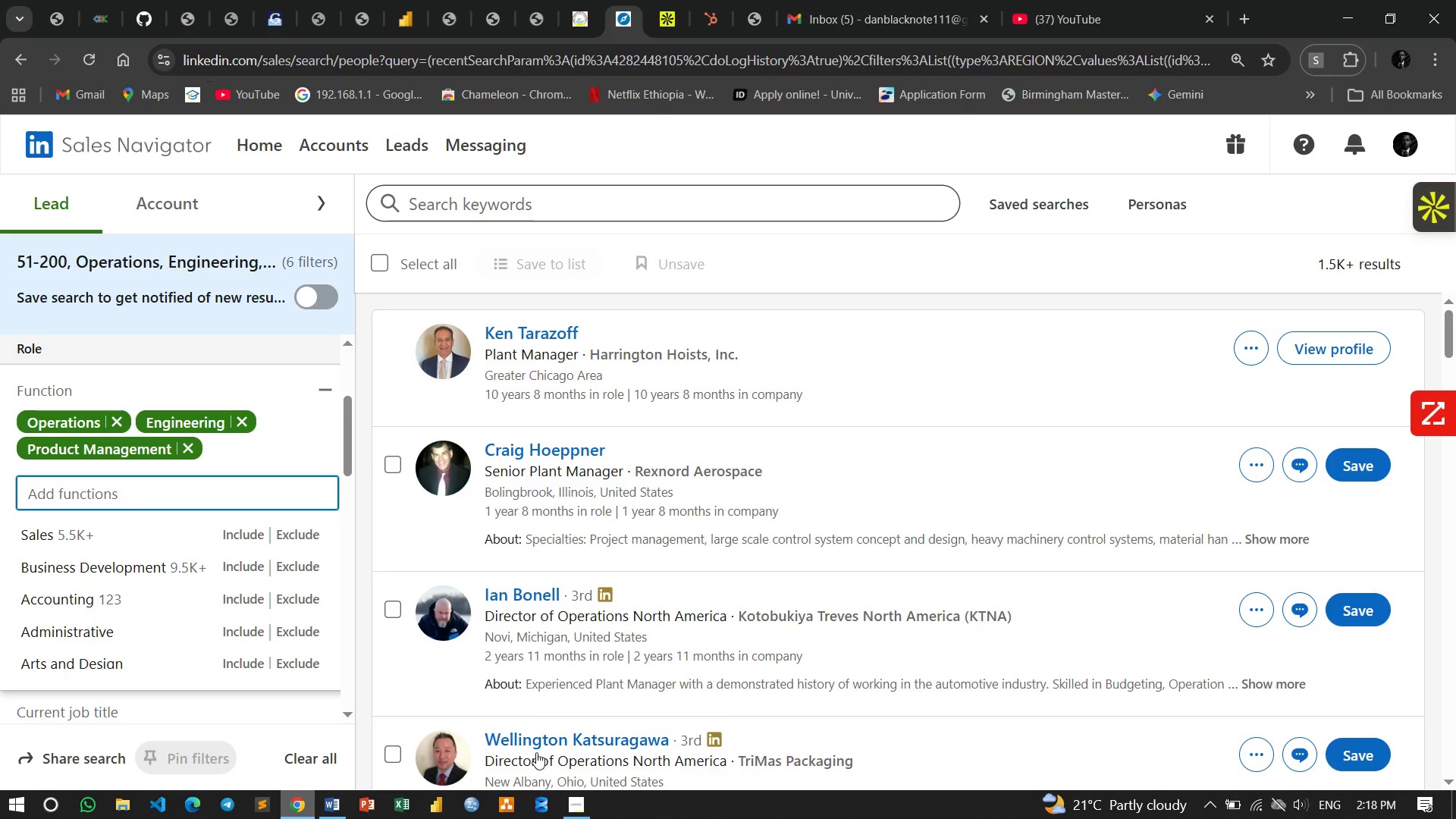 
left_click([480, 199])
 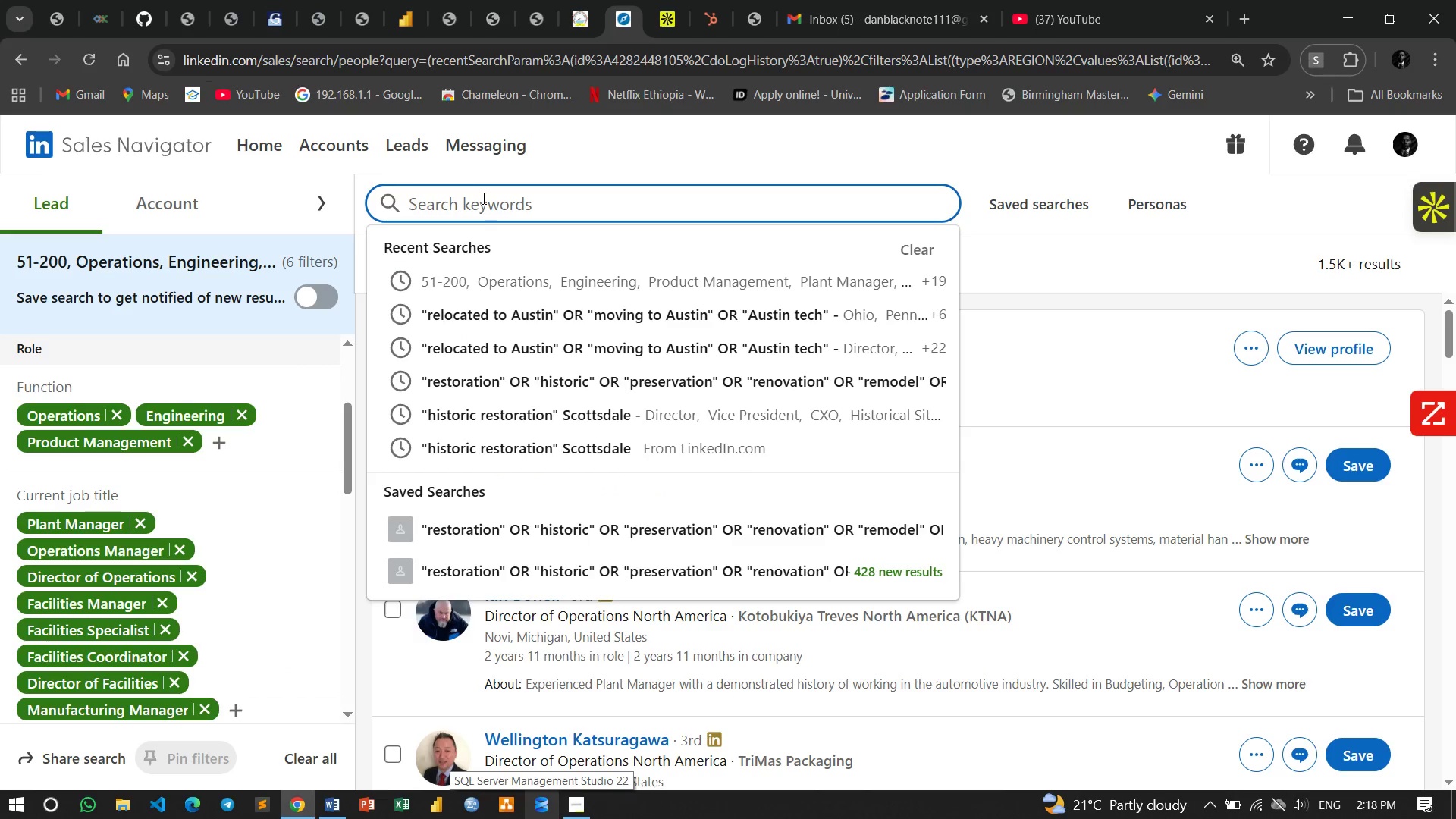 
key(Control+V)
 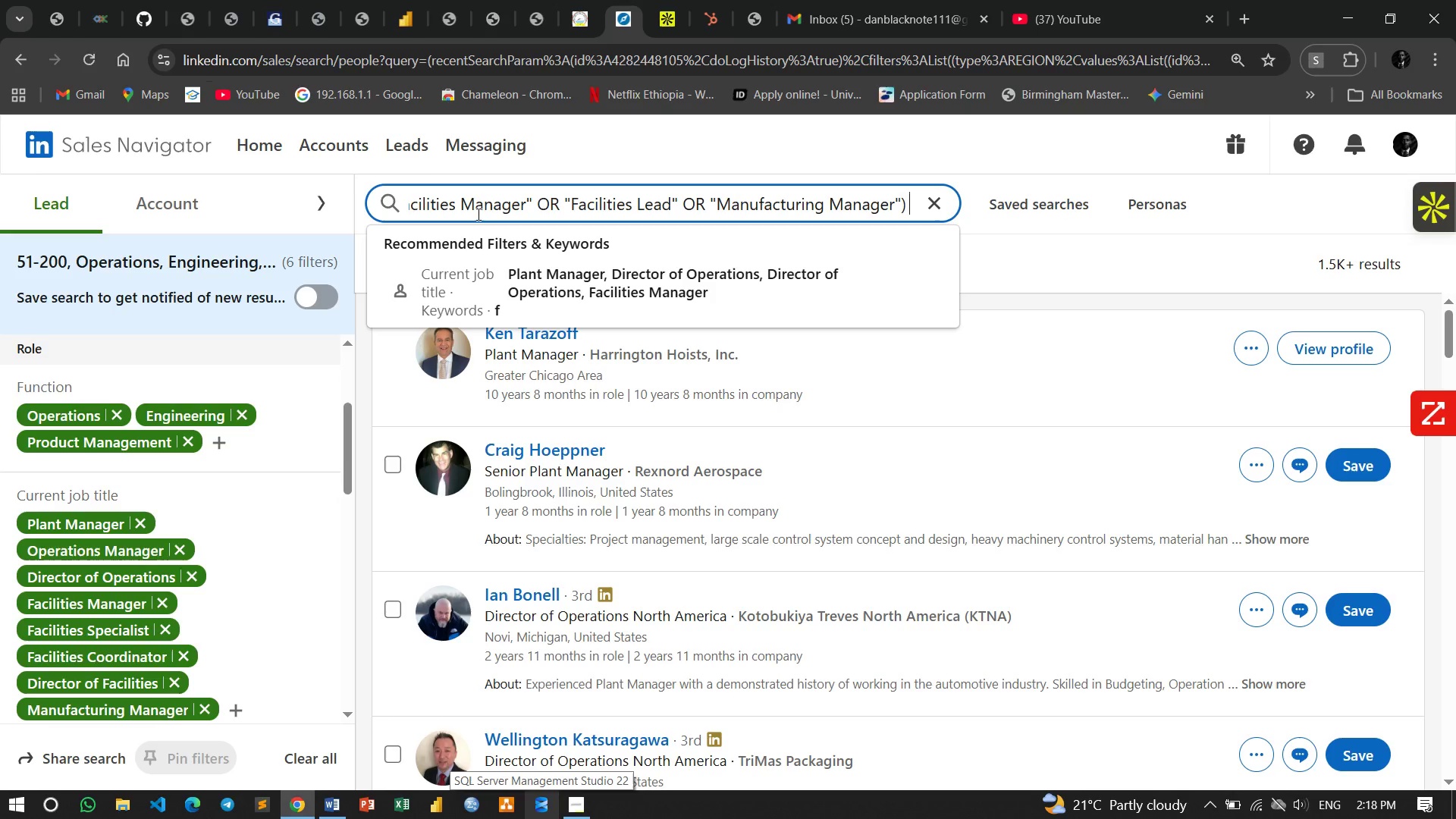 
left_click([477, 209])
 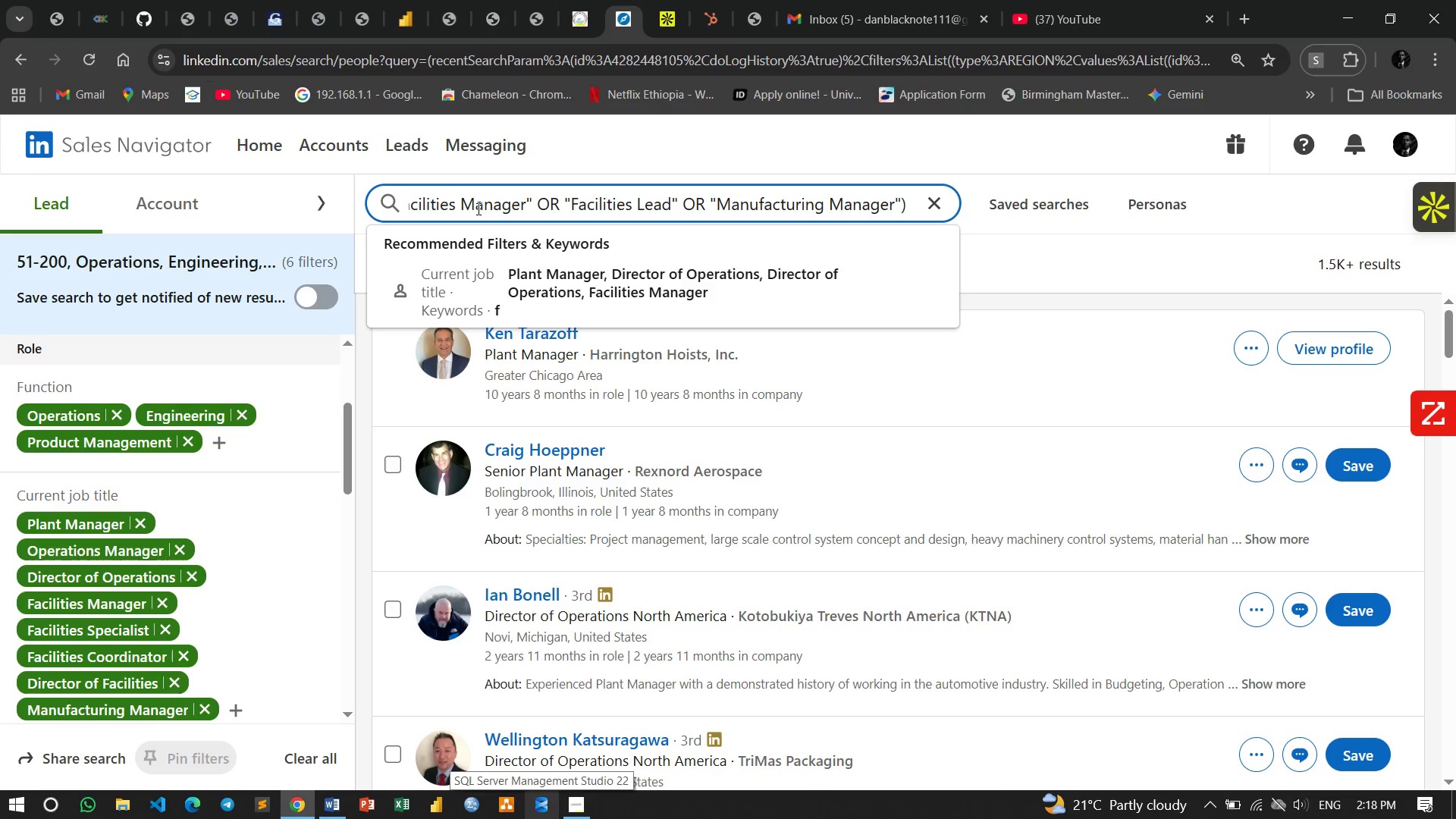 
hold_key(key=ArrowLeft, duration=1.5)
 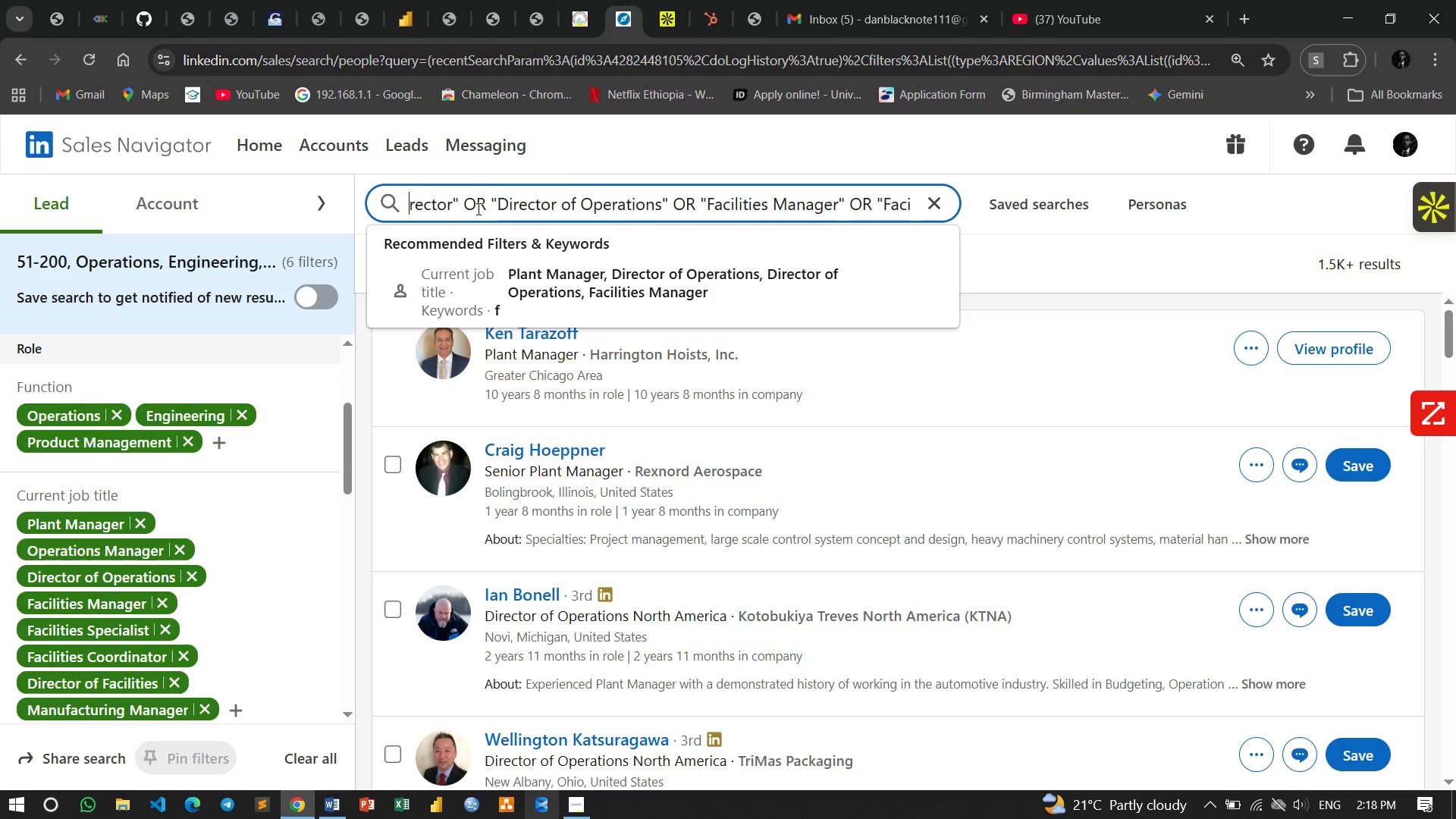 
hold_key(key=ArrowLeft, duration=0.7)
 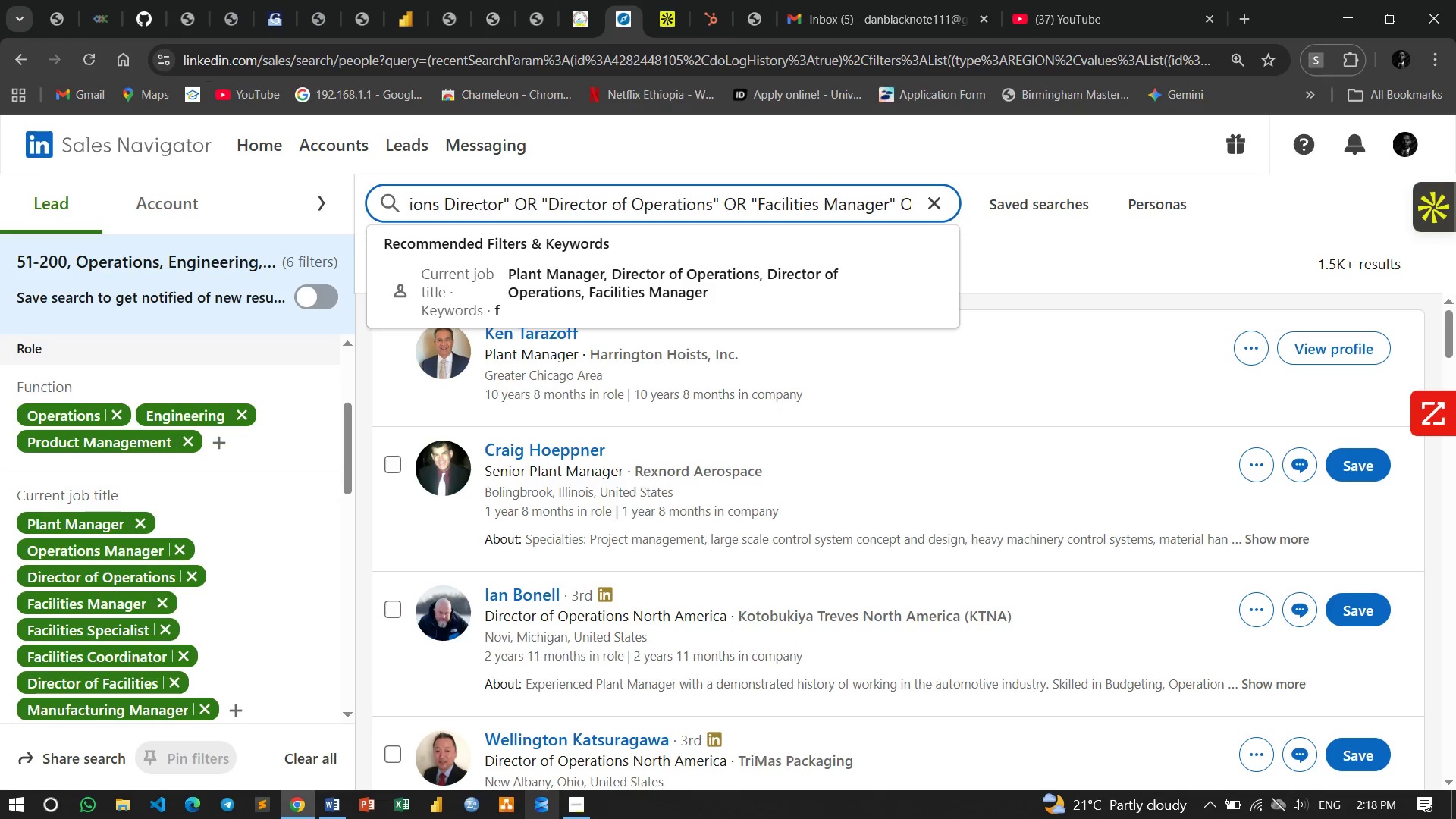 
key(ArrowLeft)
 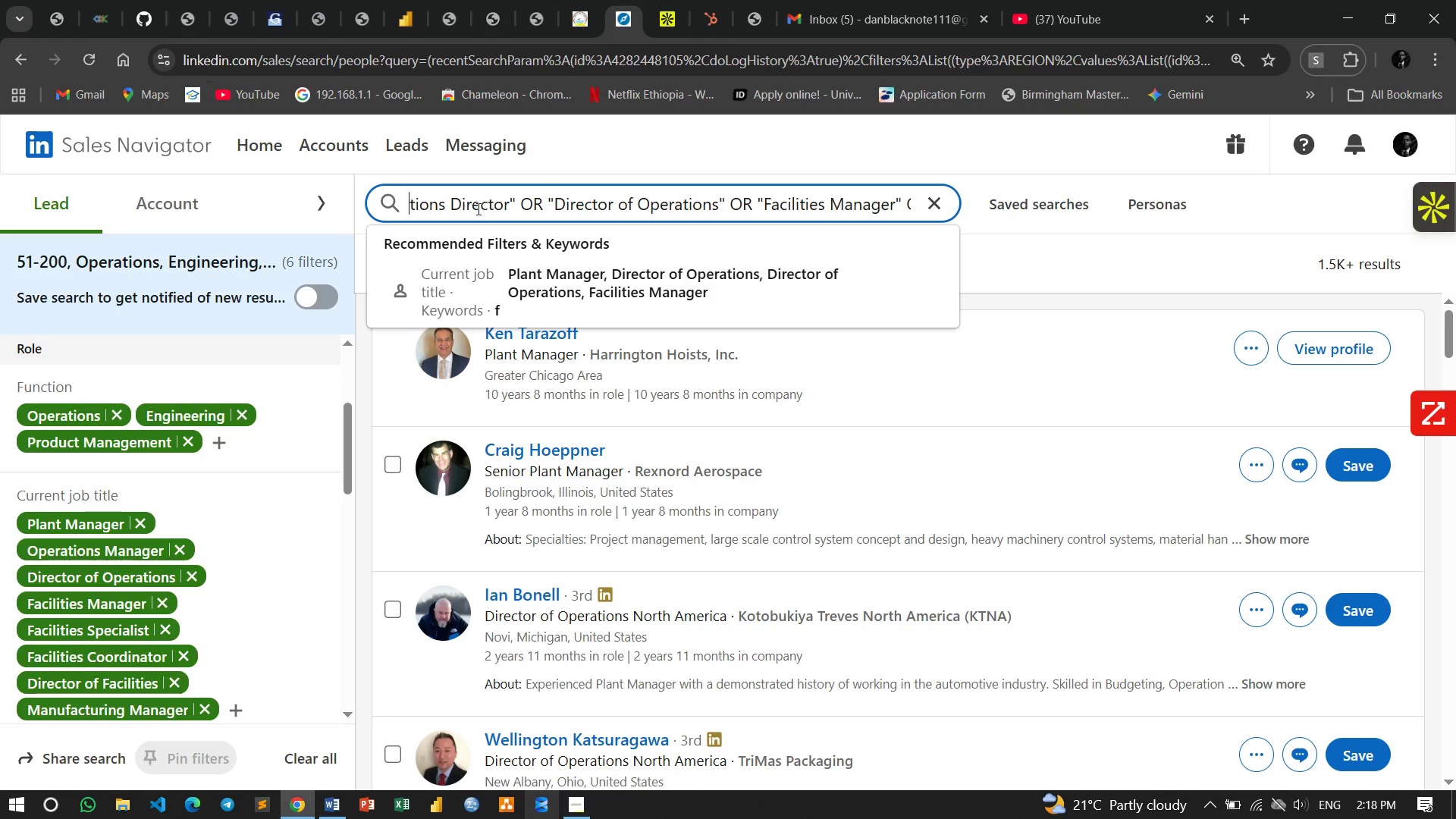 
key(ArrowLeft)
 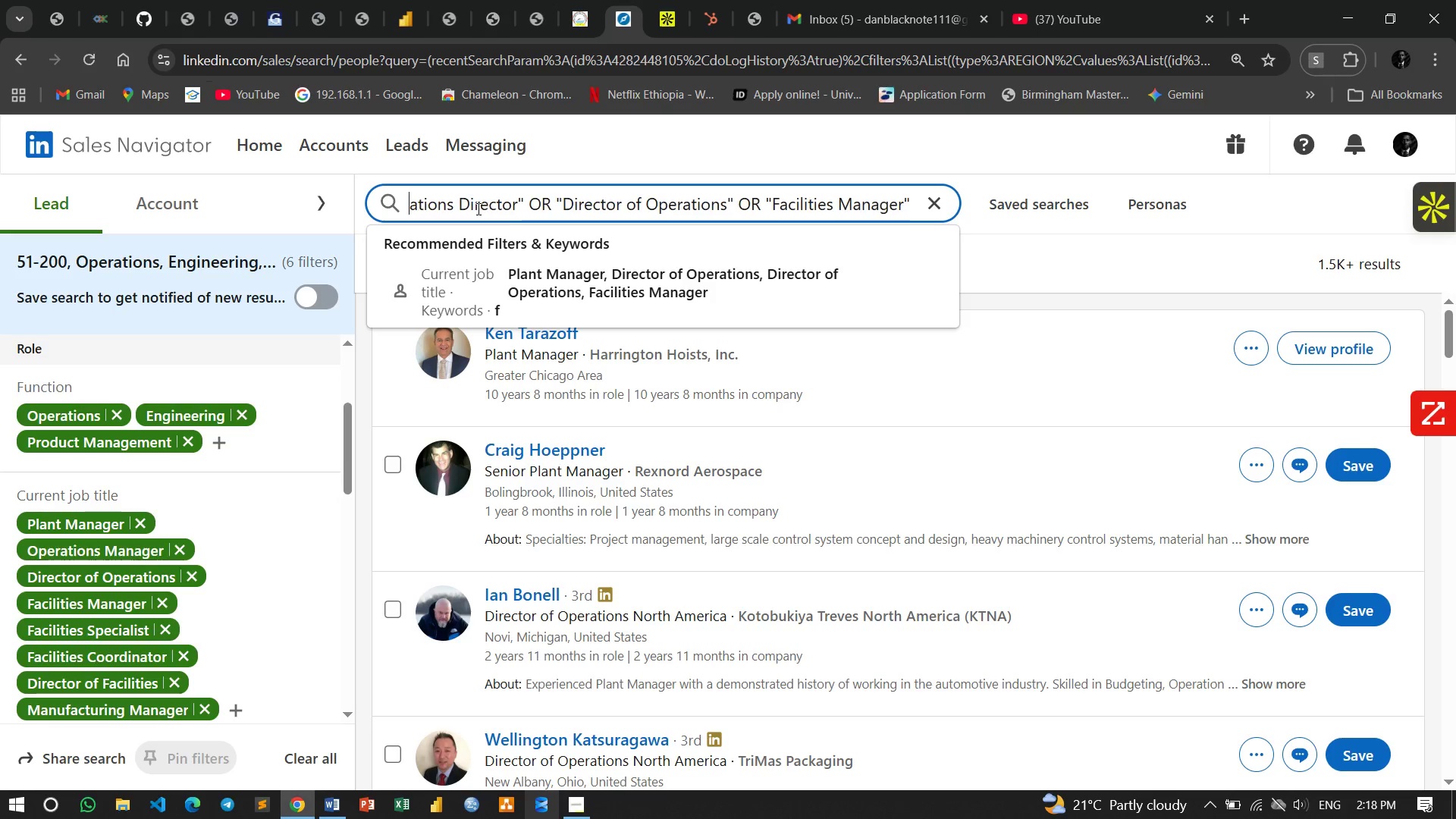 
hold_key(key=ArrowLeft, duration=1.5)
 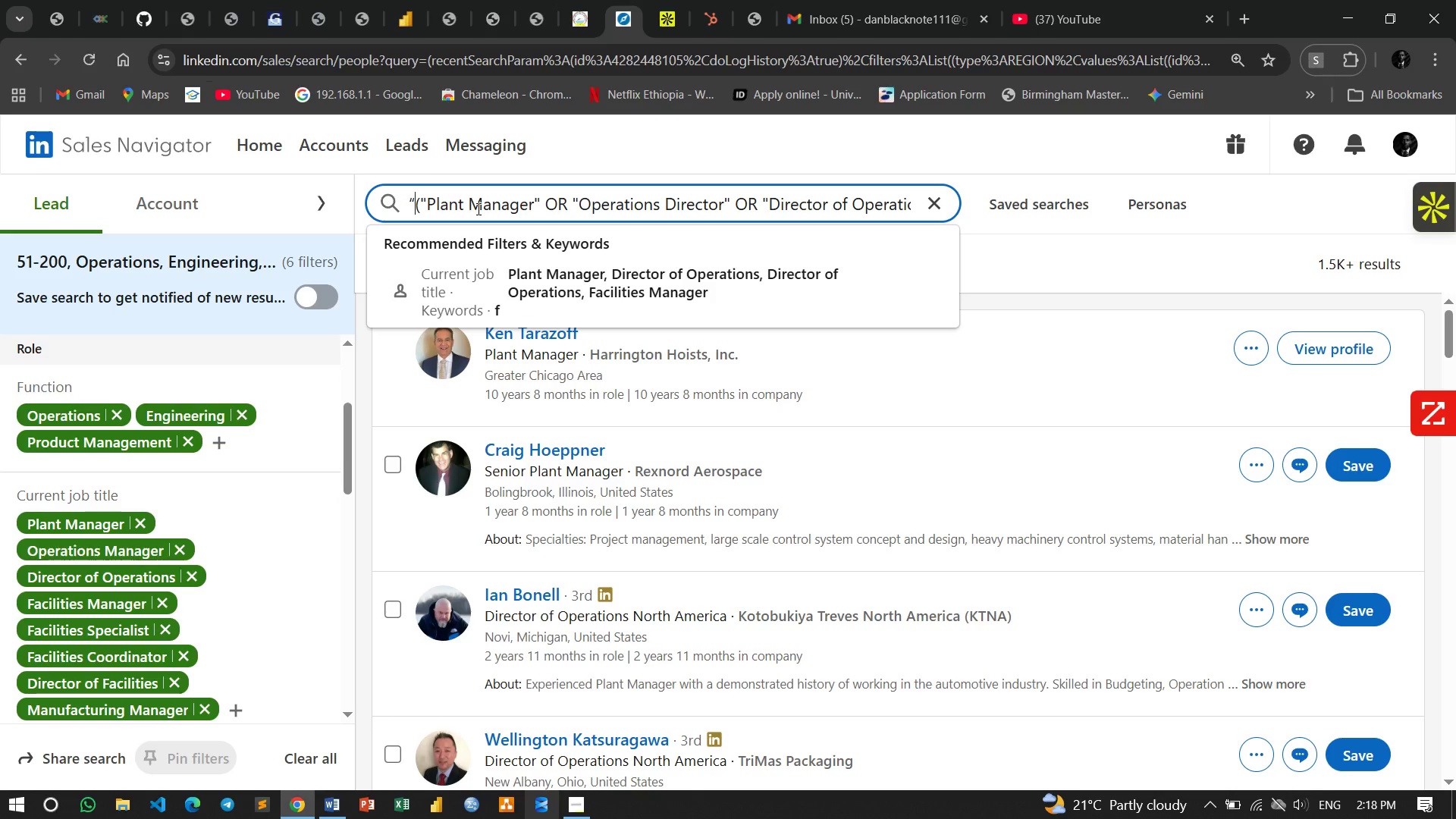 
hold_key(key=ArrowLeft, duration=0.31)
 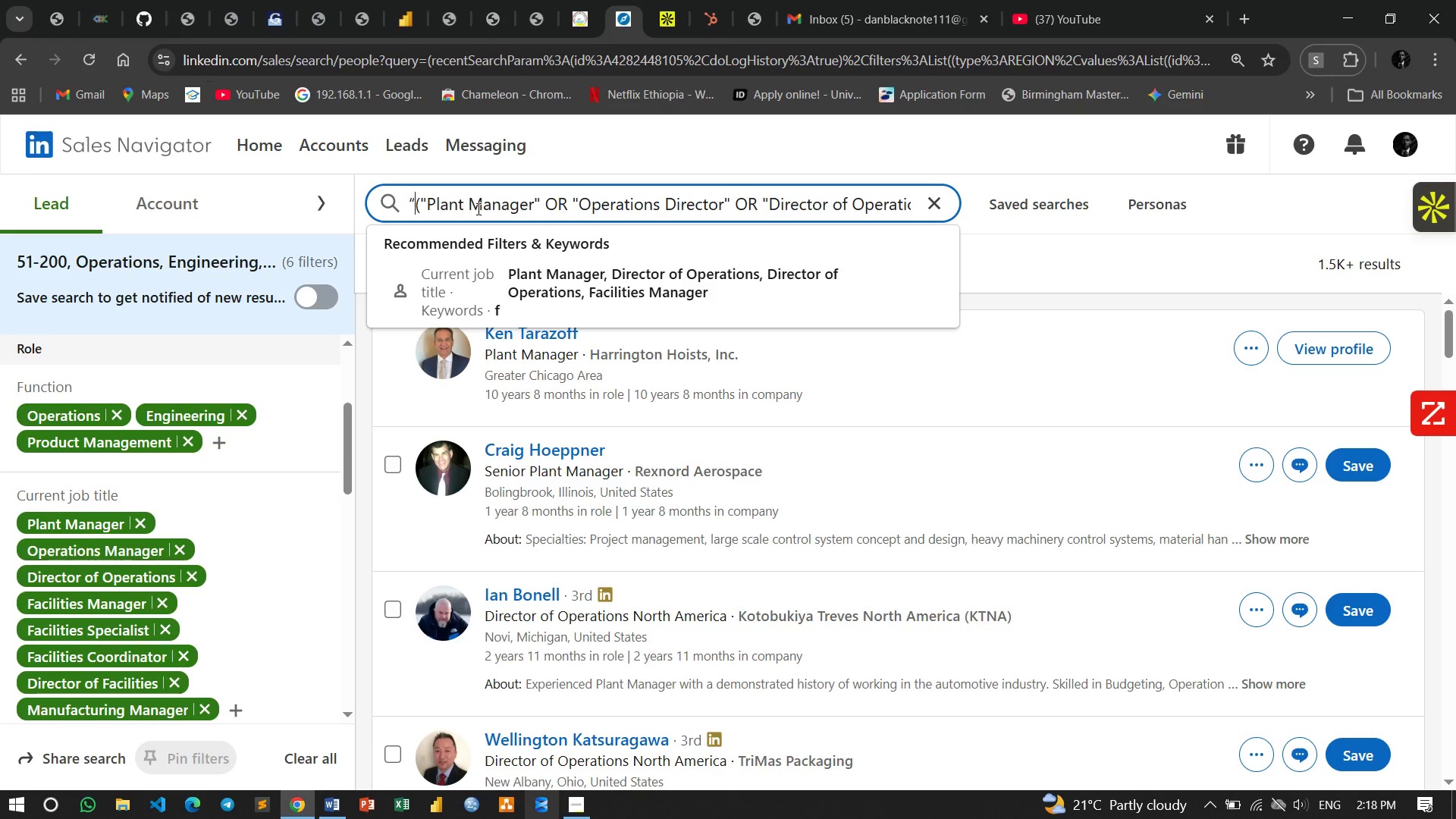 
key(ArrowRight)
 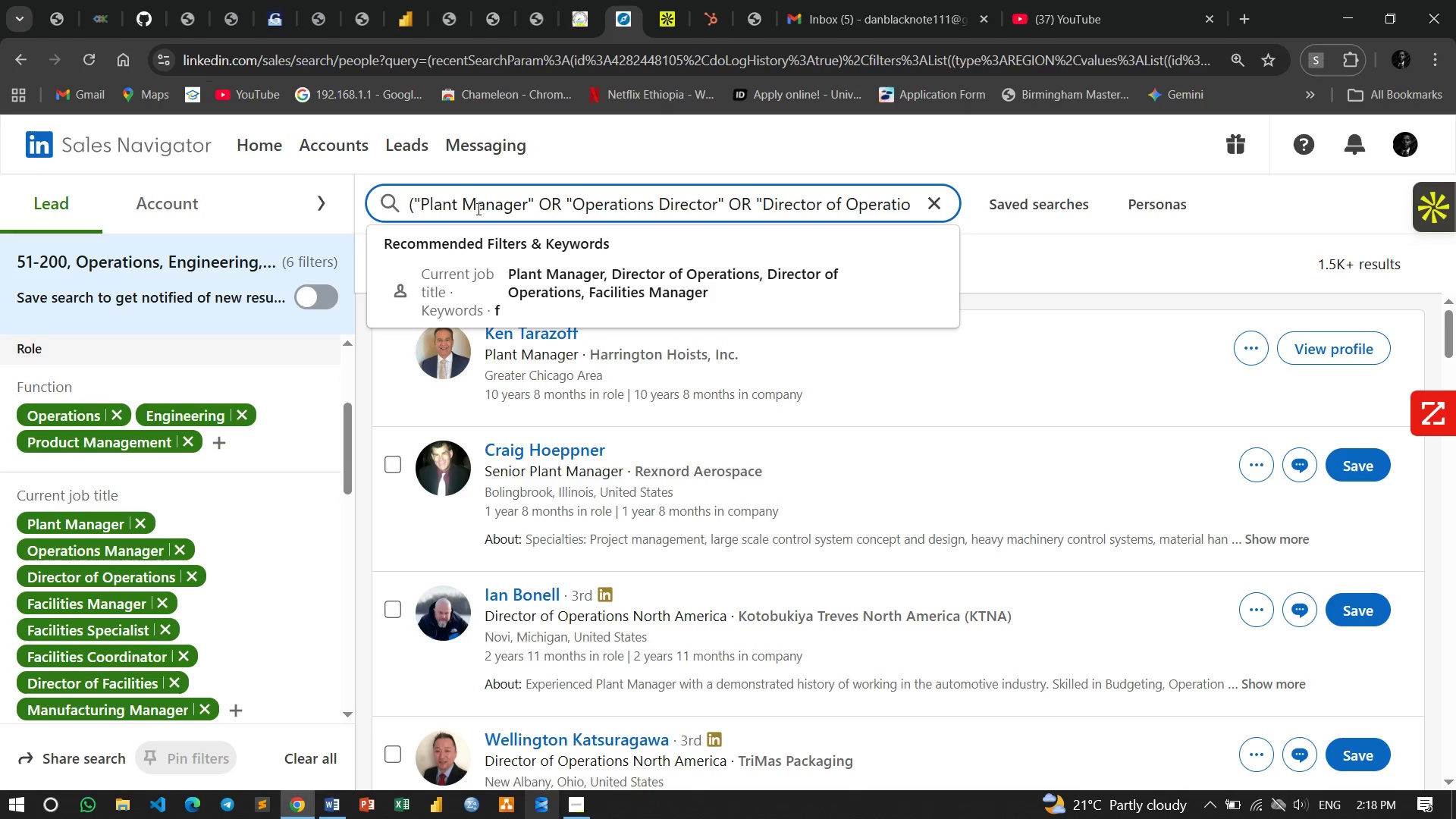 
key(Backspace)
 